 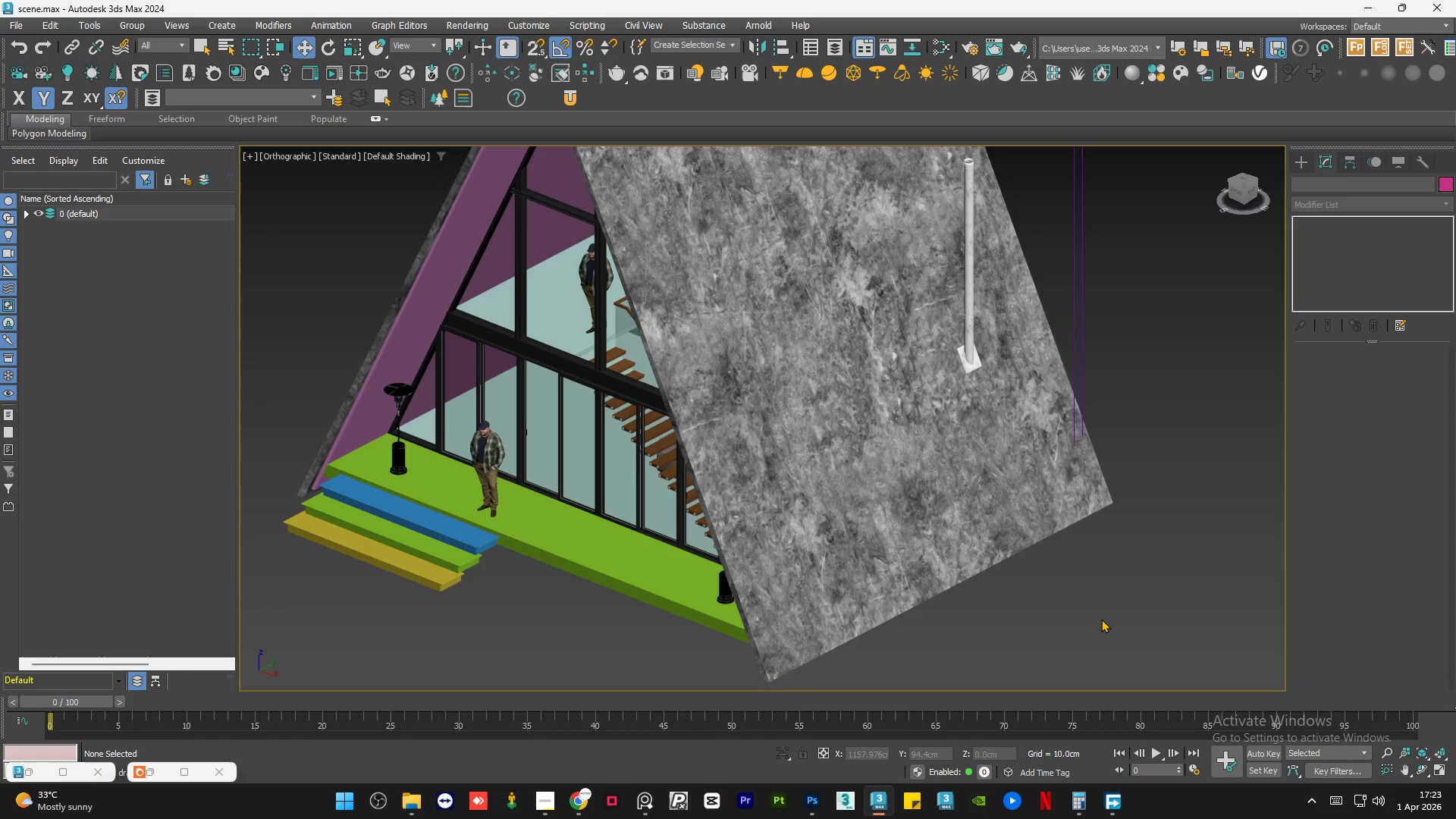 
key(Control+S)
 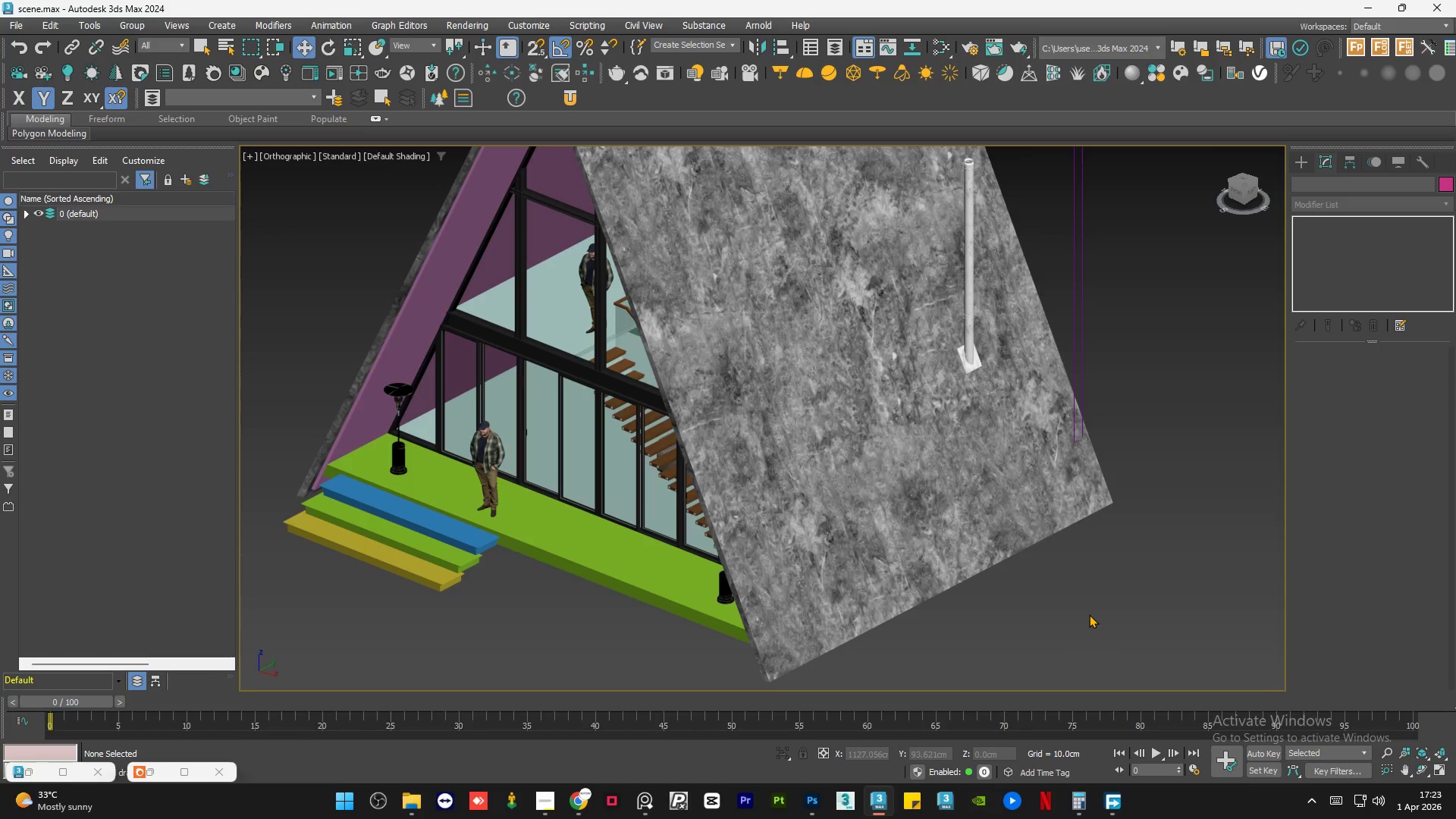 
wait(21.14)
 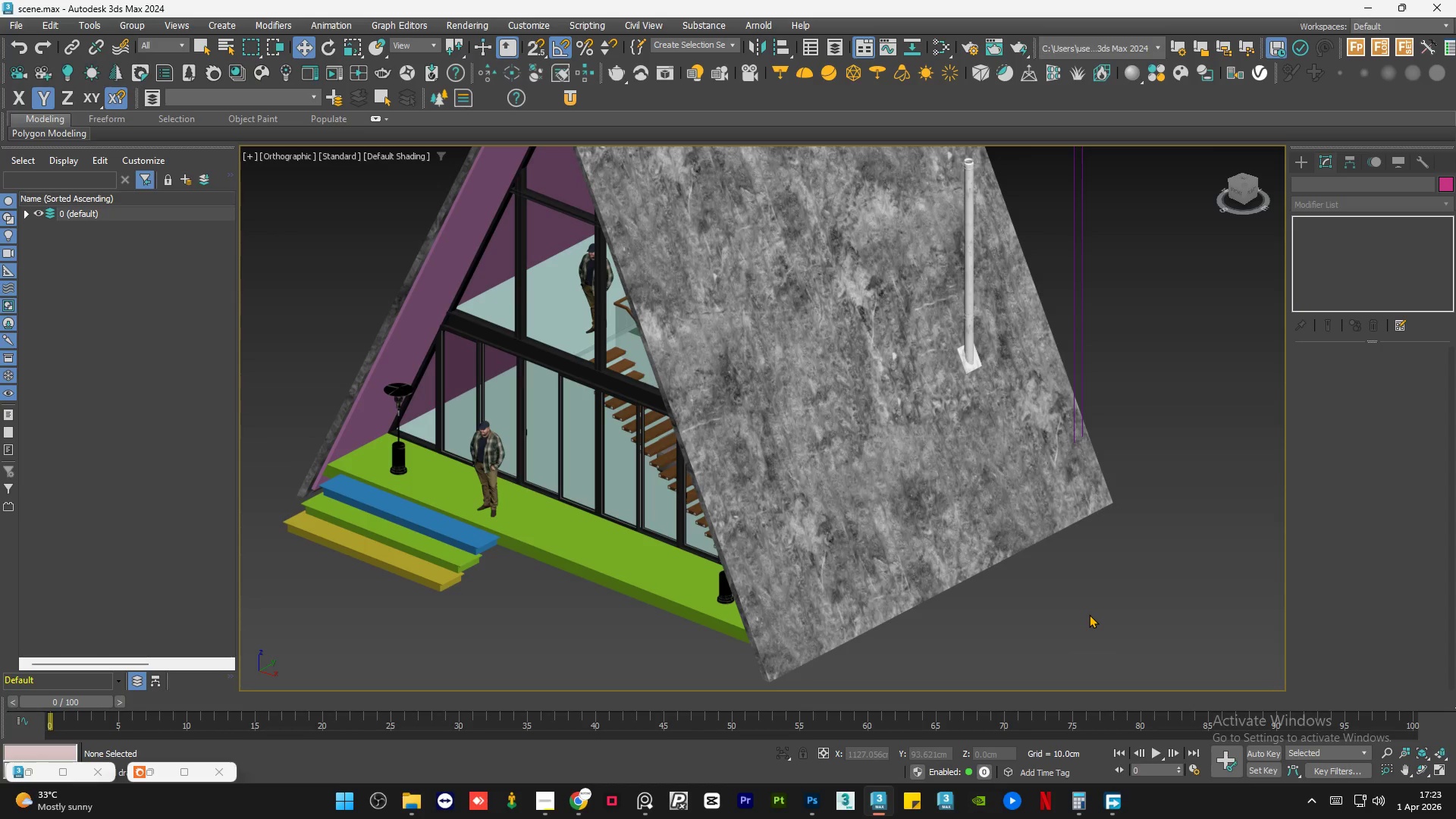 
left_click([1060, 604])
 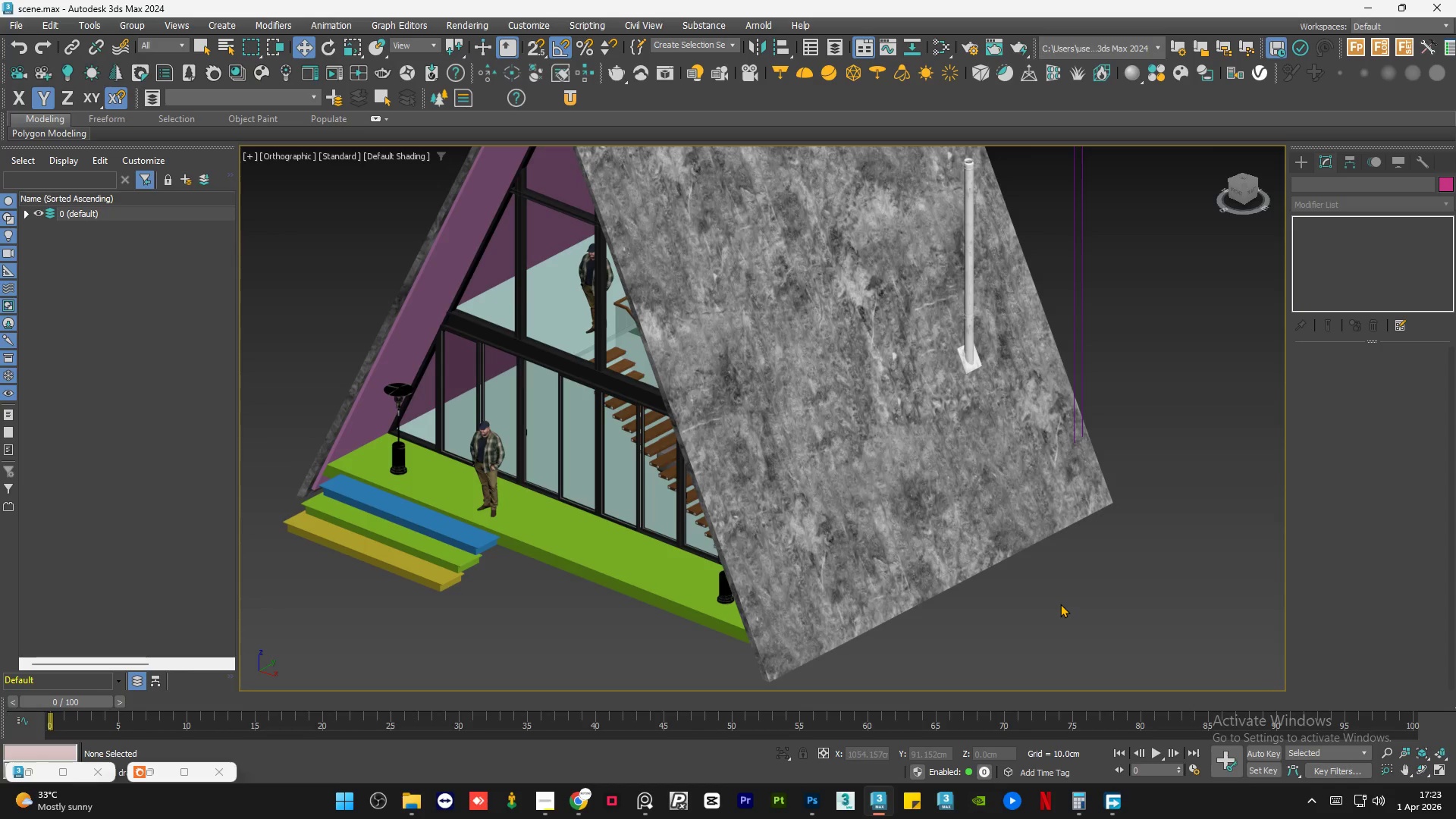 
key(Control+S)
 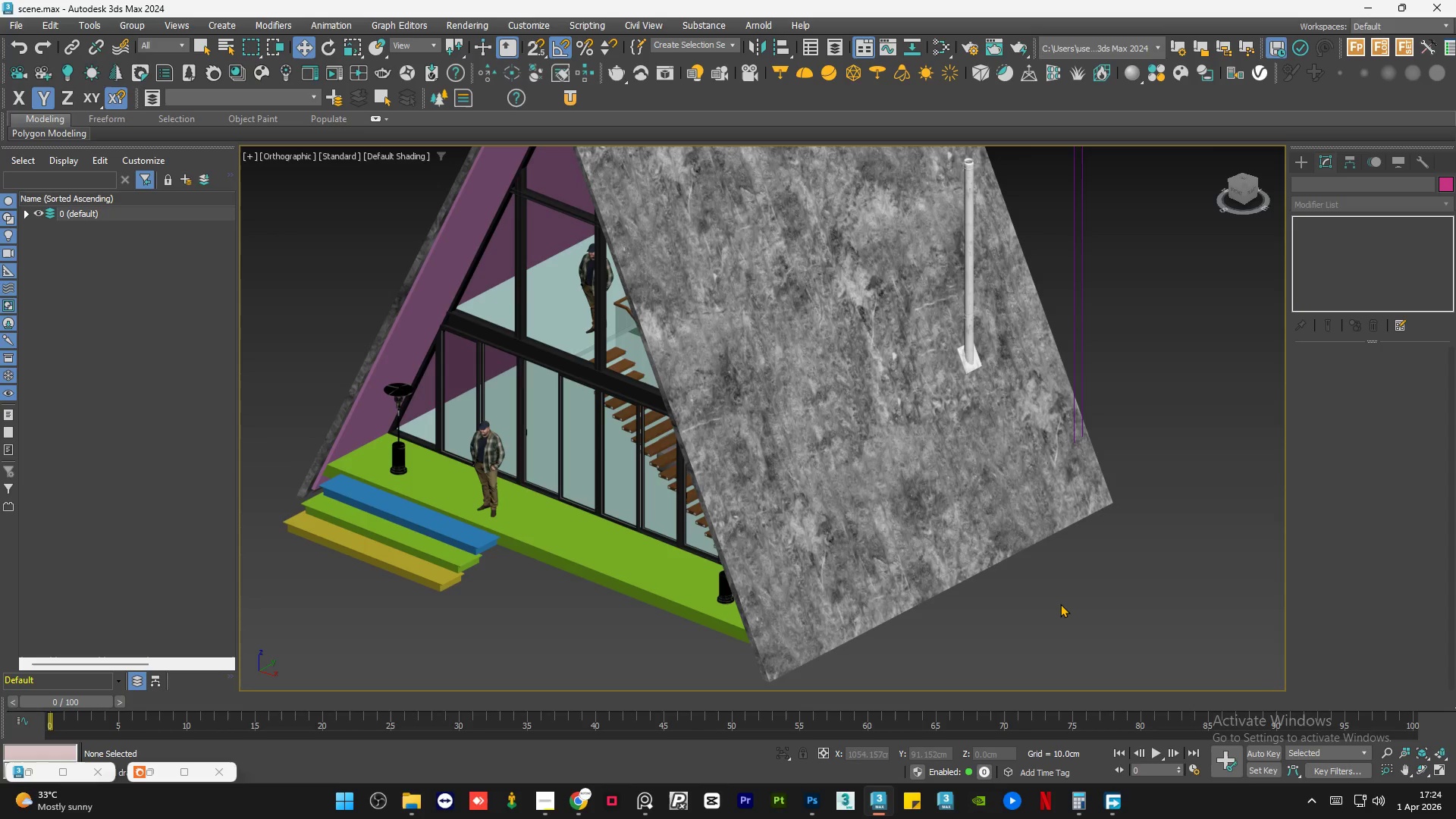 
wait(41.95)
 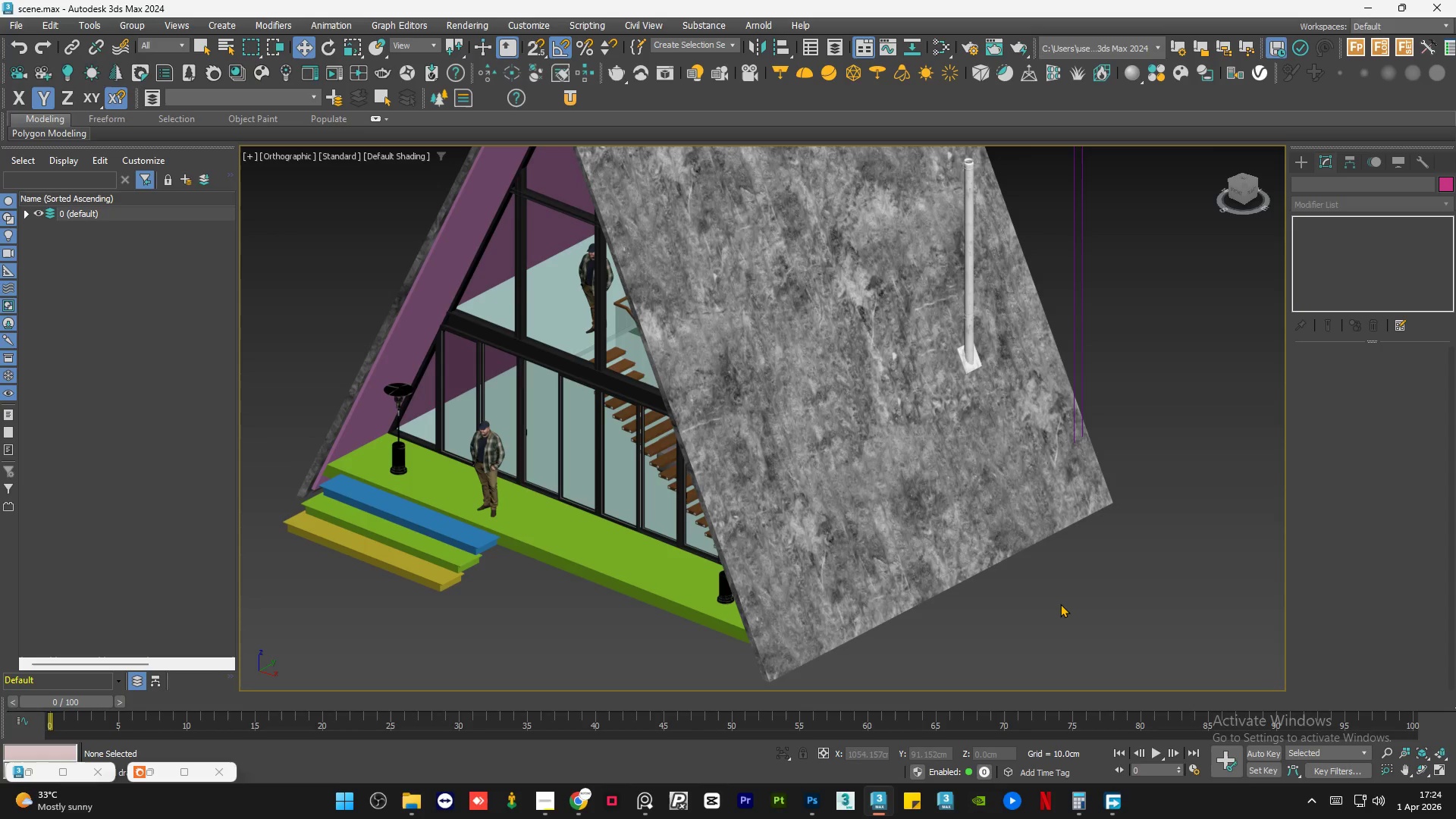 
scroll: coordinate [750, 549], scroll_direction: down, amount: 1.0
 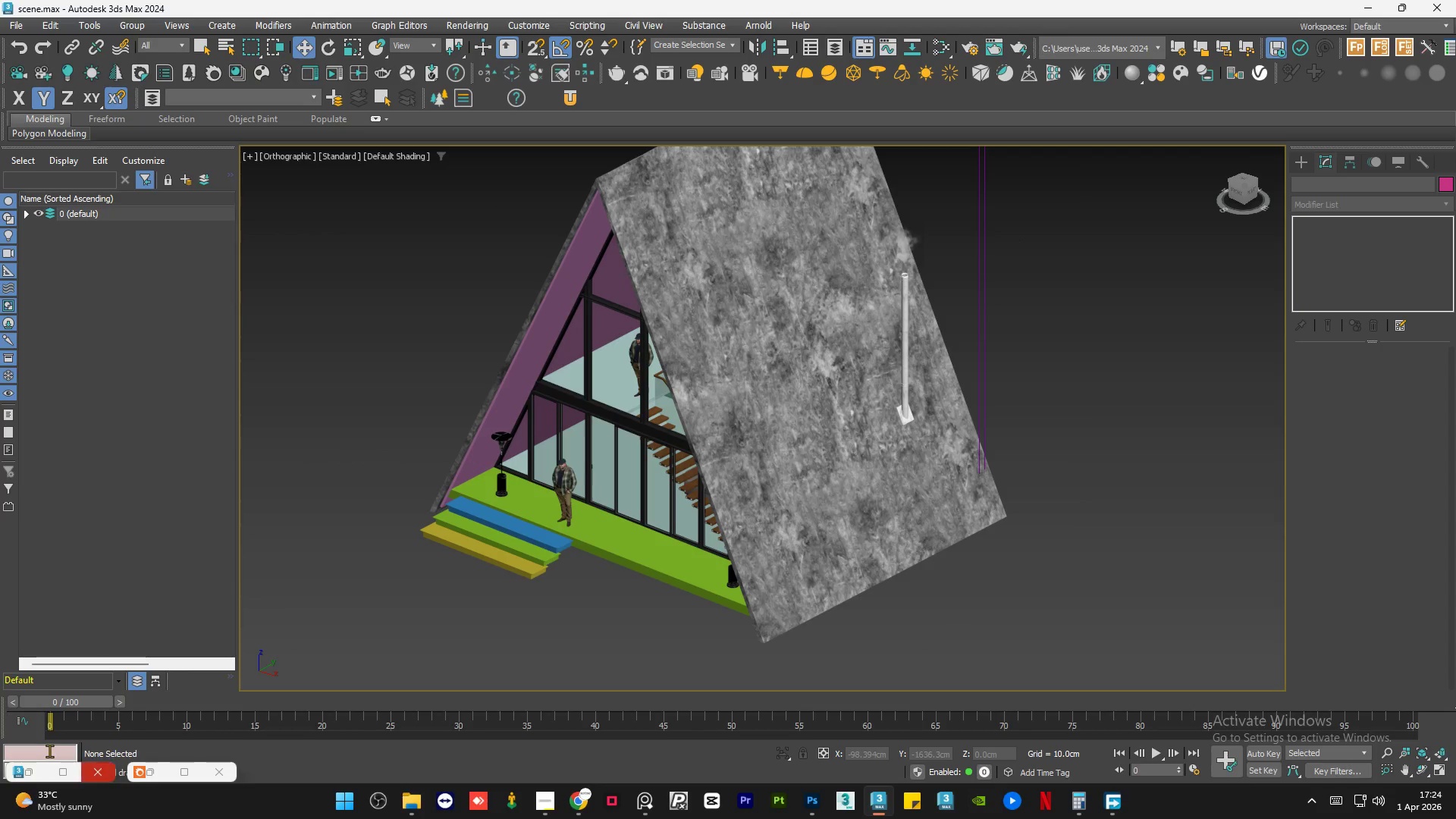 
left_click([33, 772])
 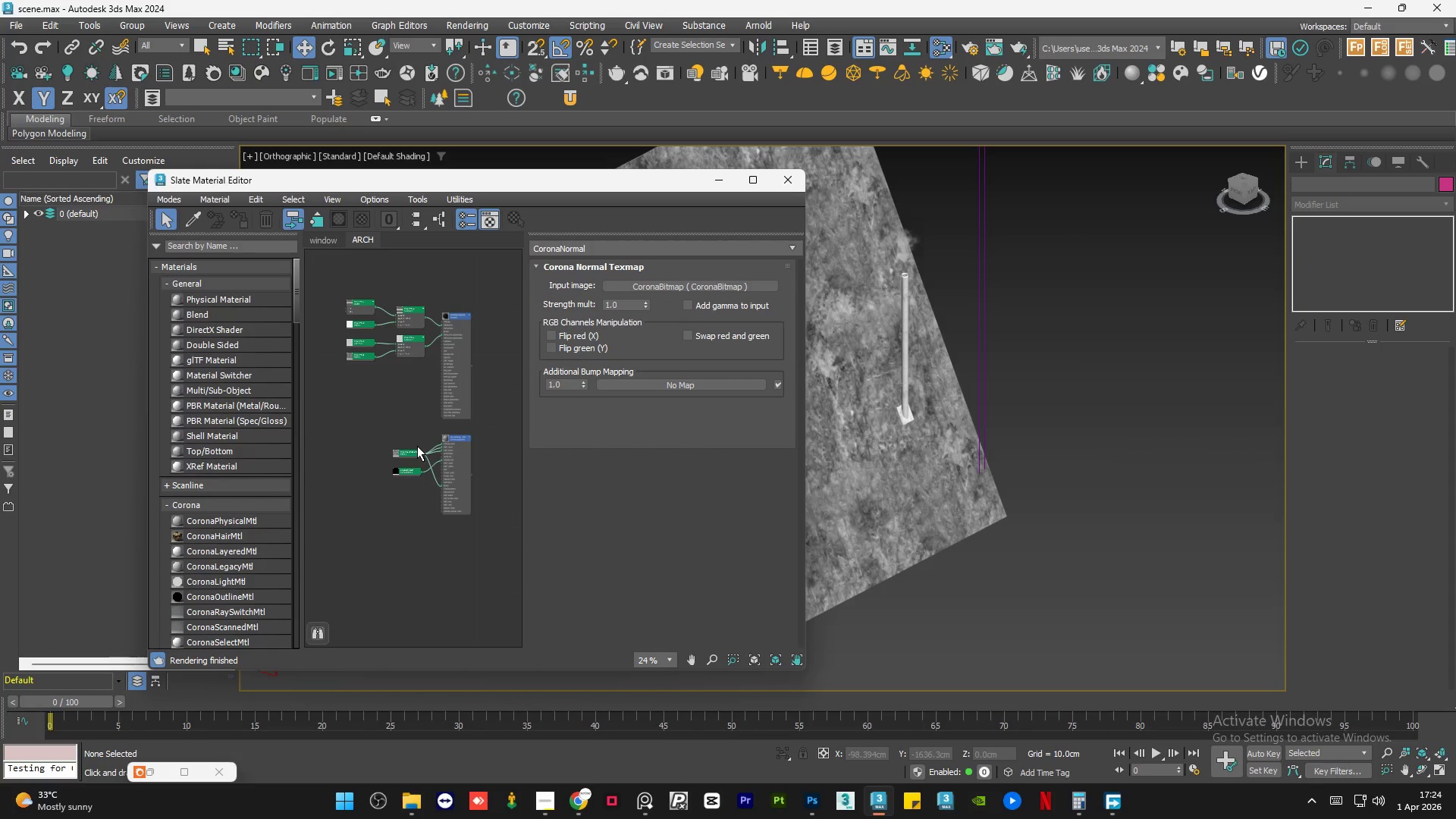 
scroll: coordinate [491, 452], scroll_direction: up, amount: 10.0
 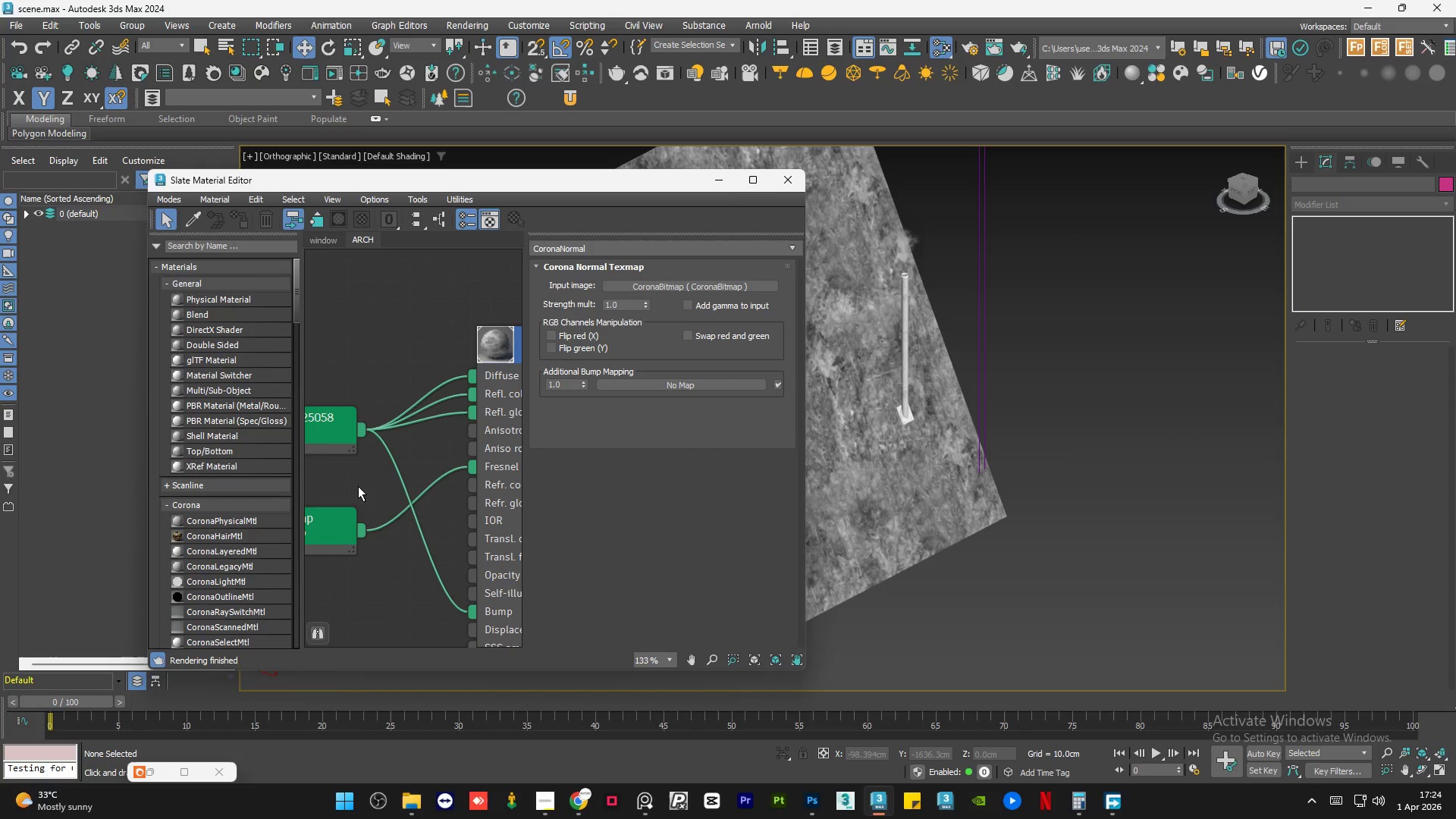 
left_click([342, 525])
 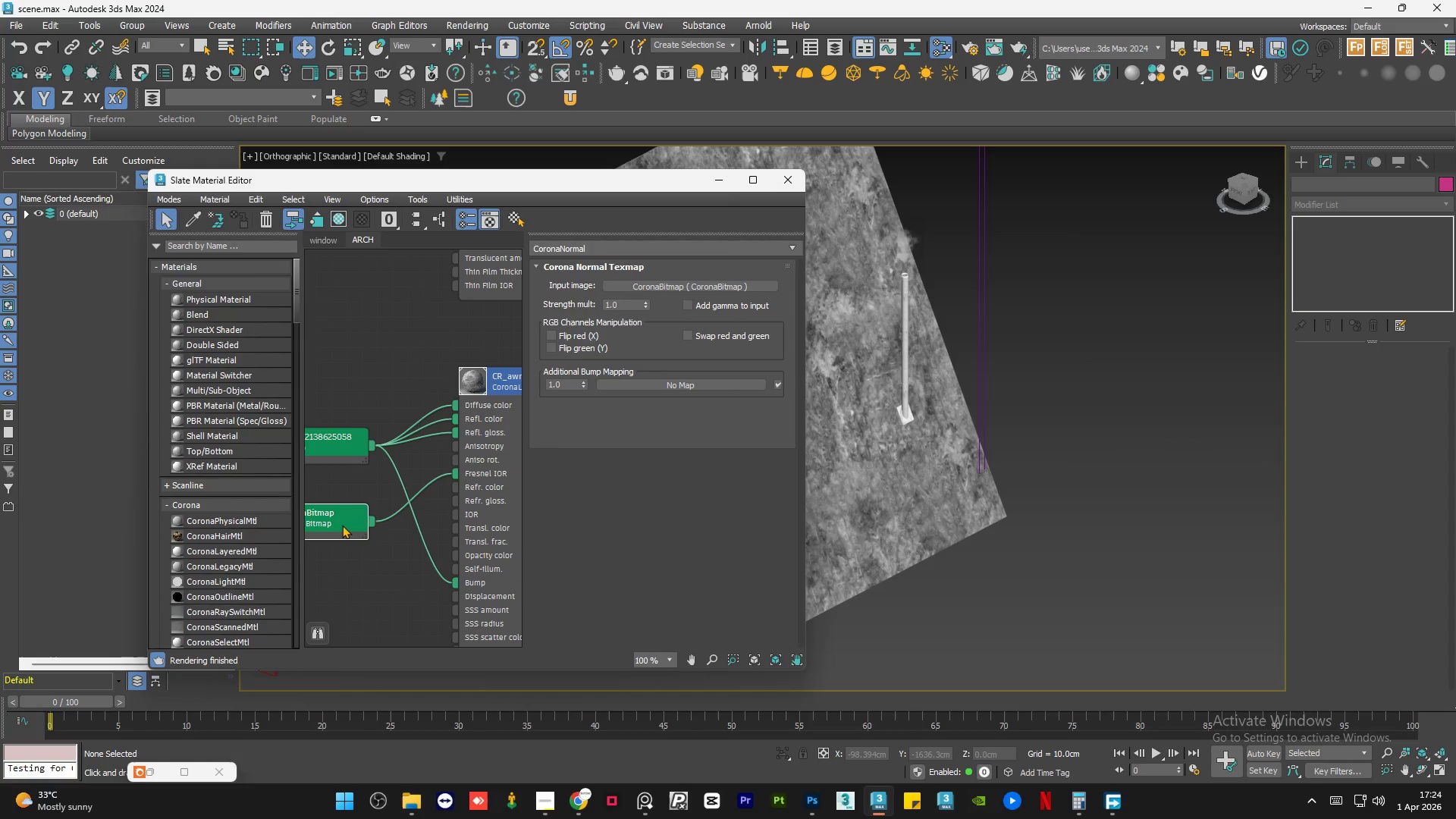 
scroll: coordinate [402, 491], scroll_direction: down, amount: 3.0
 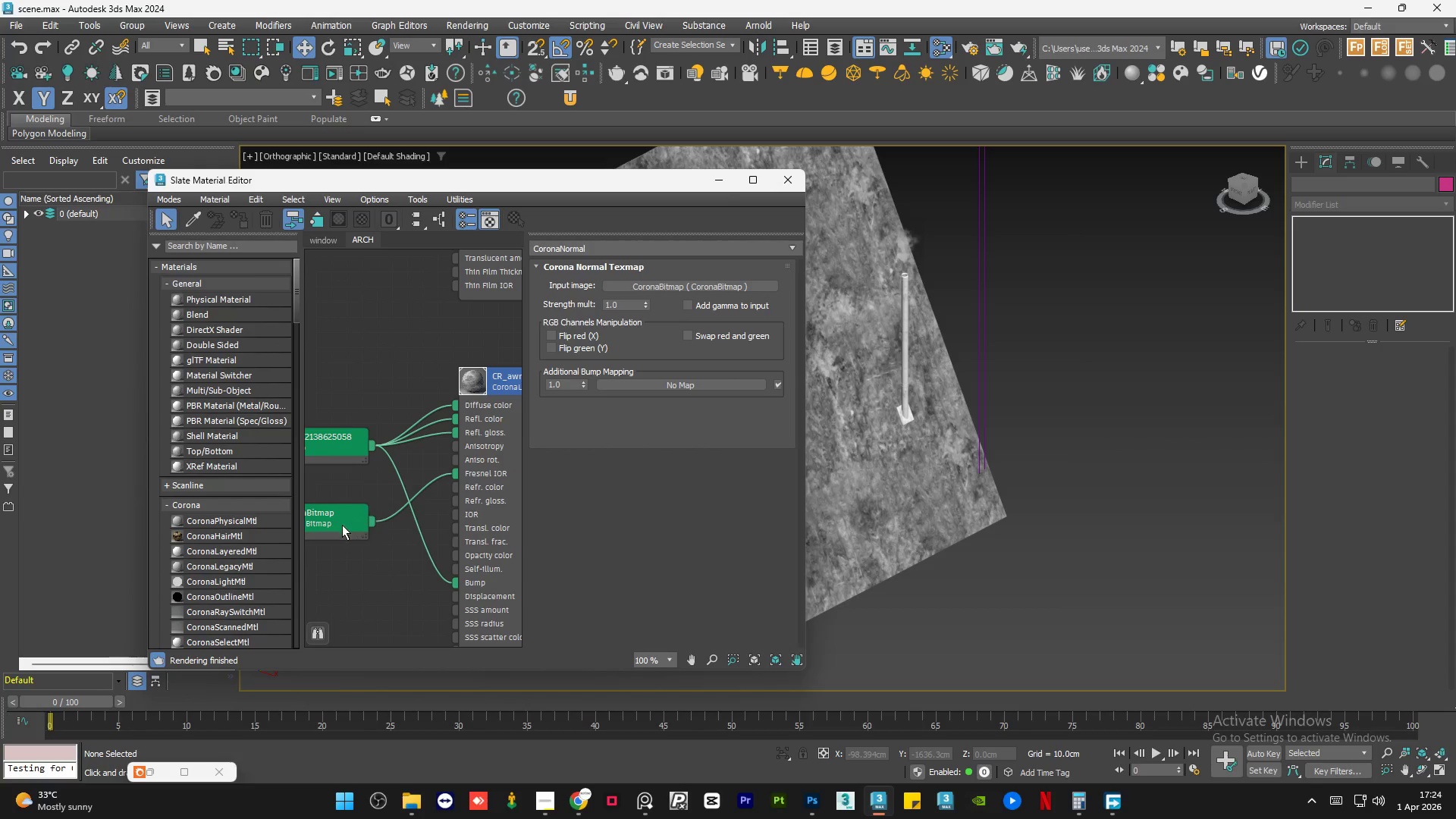 
double_click([342, 525])
 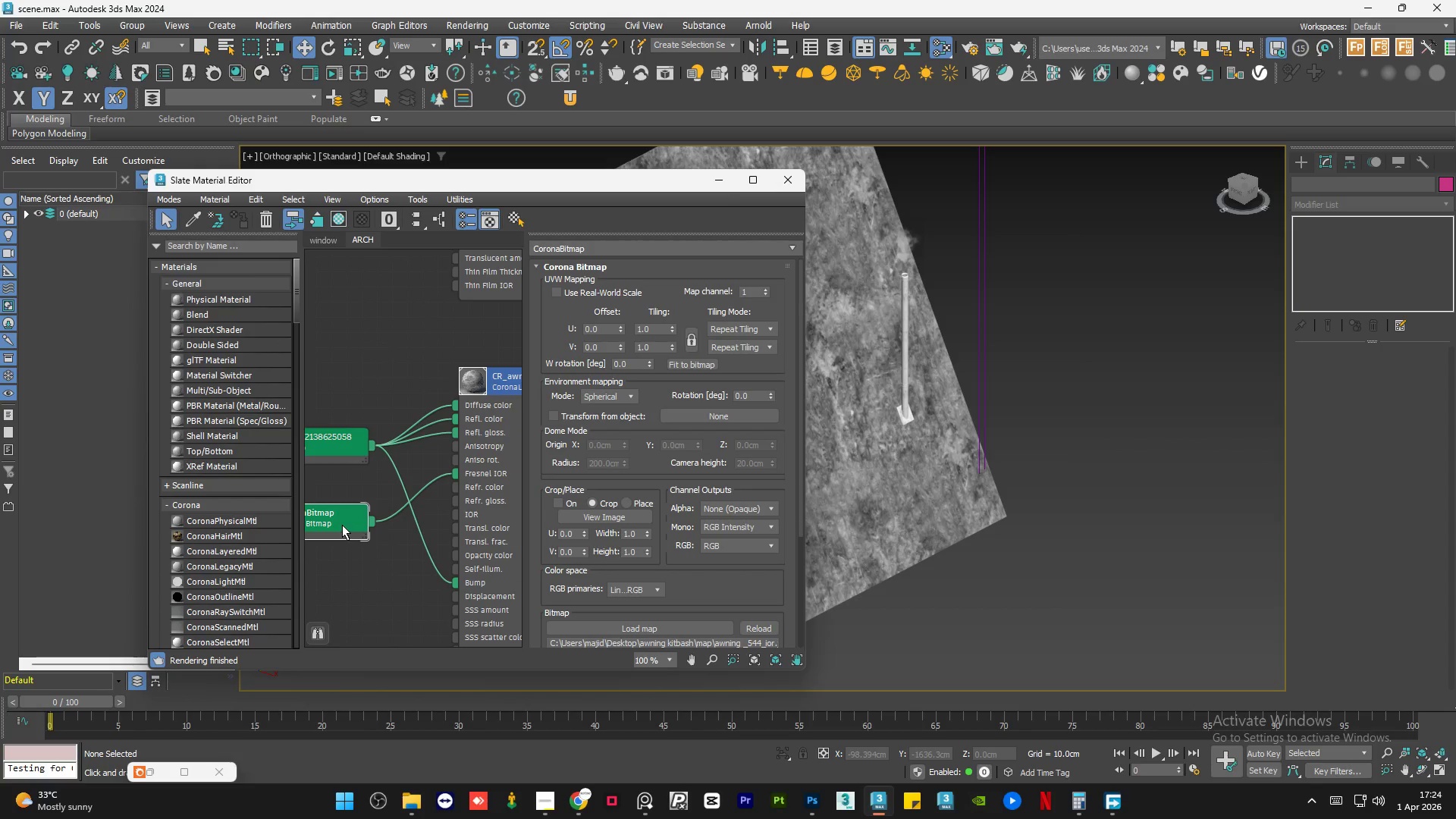 
key(Delete)
 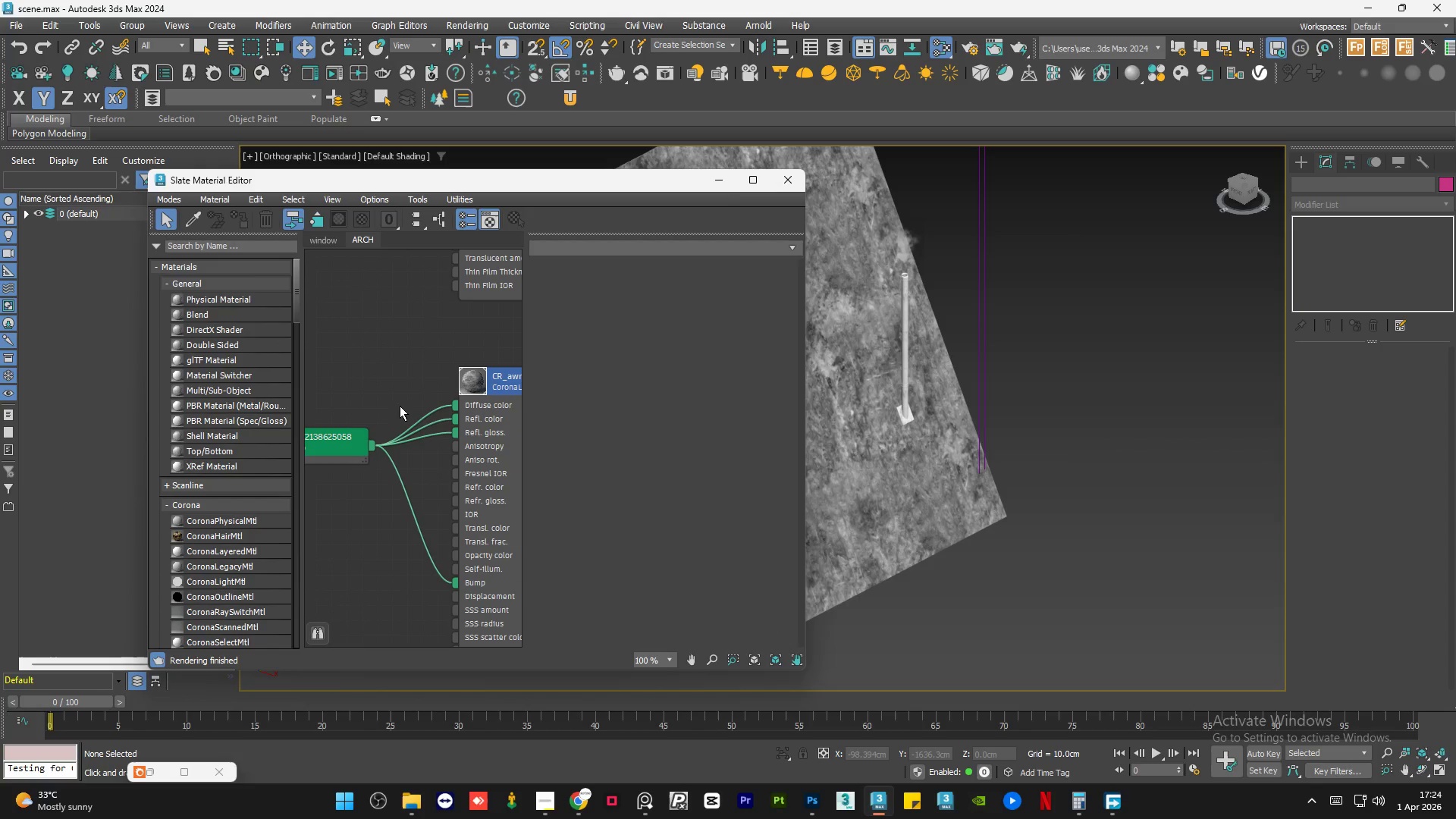 
left_click([413, 386])
 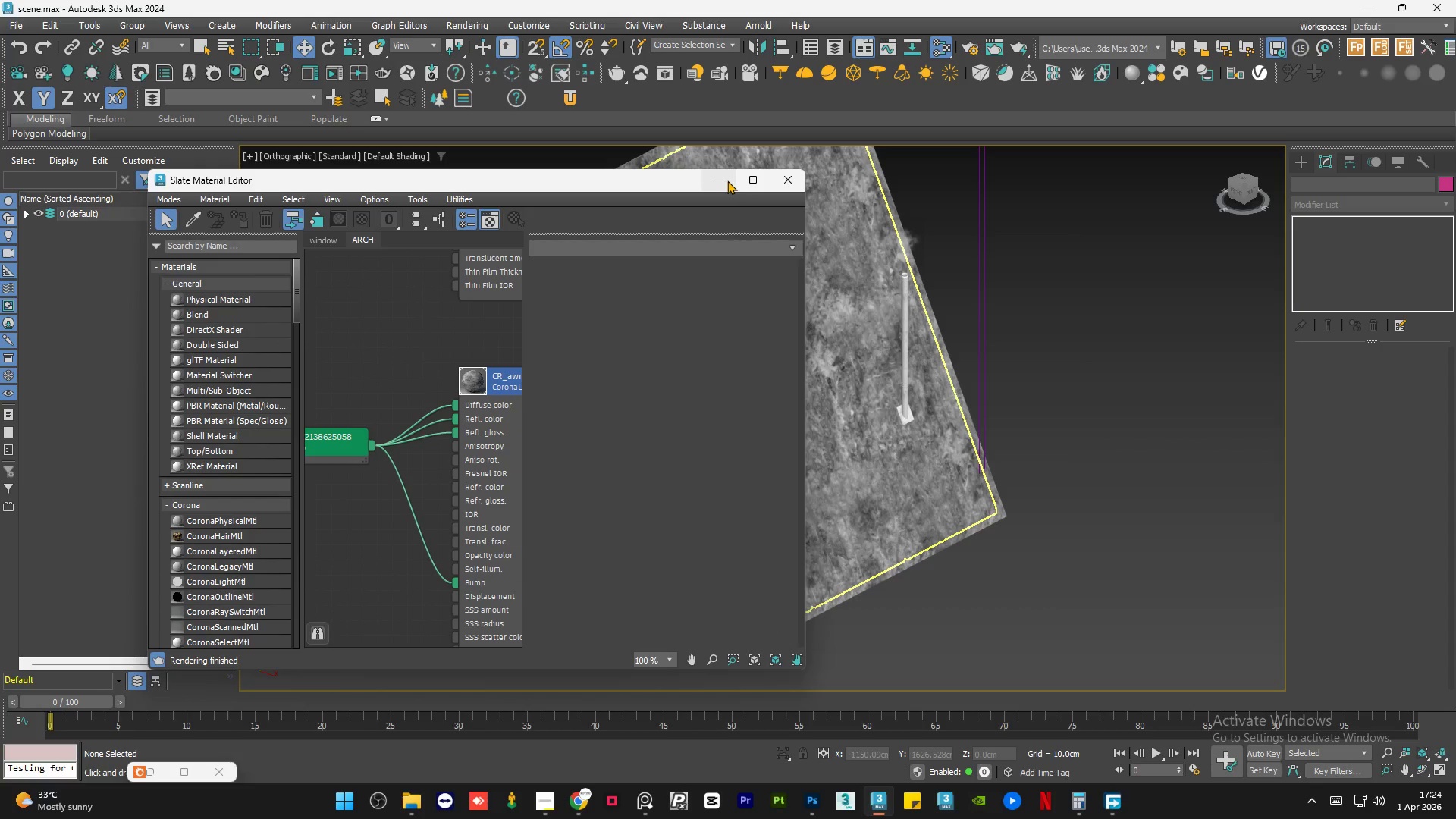 
left_click([726, 180])
 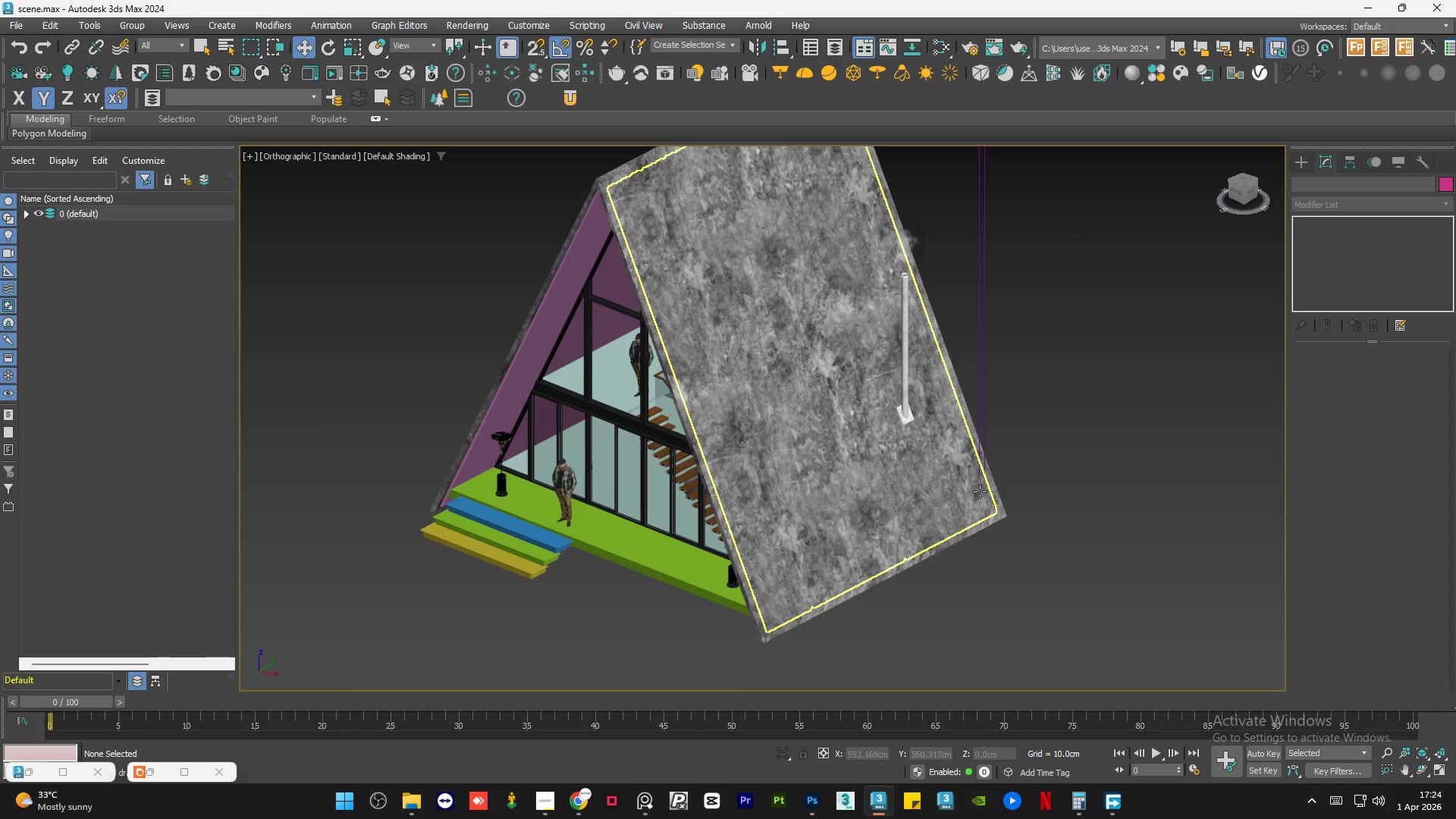 
left_click([1072, 471])
 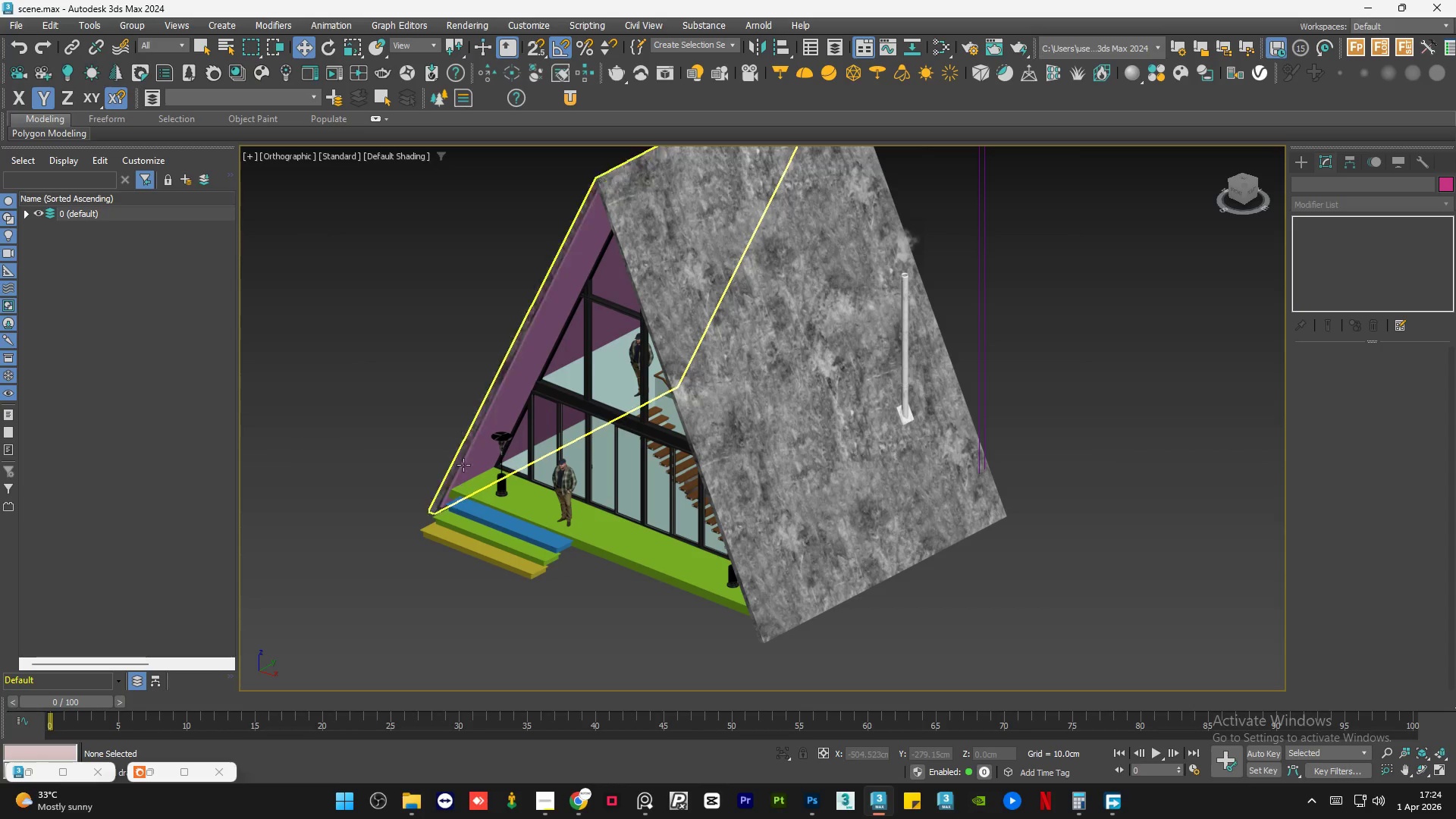 
left_click([481, 464])
 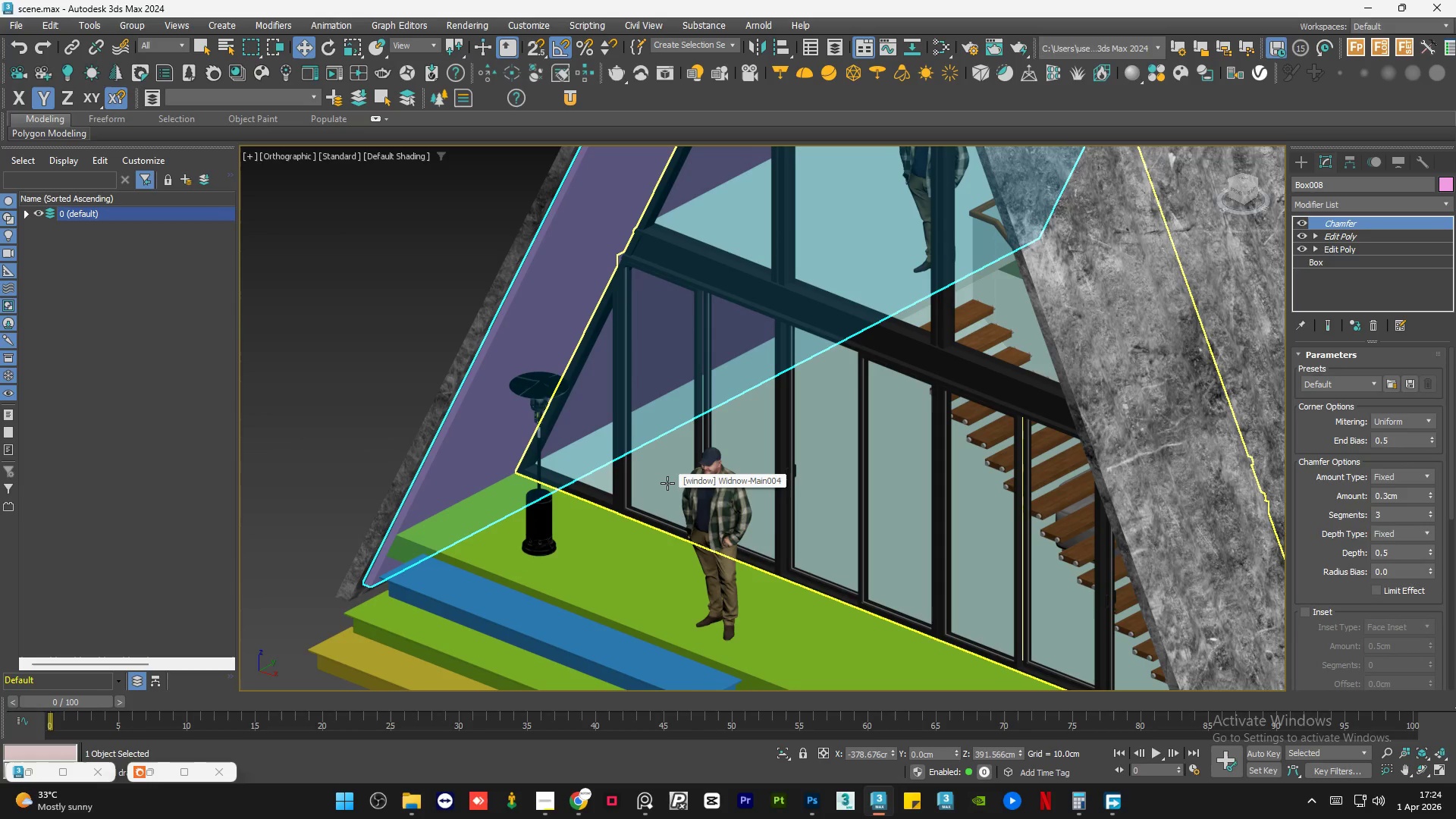 
scroll: coordinate [481, 464], scroll_direction: up, amount: 3.0
 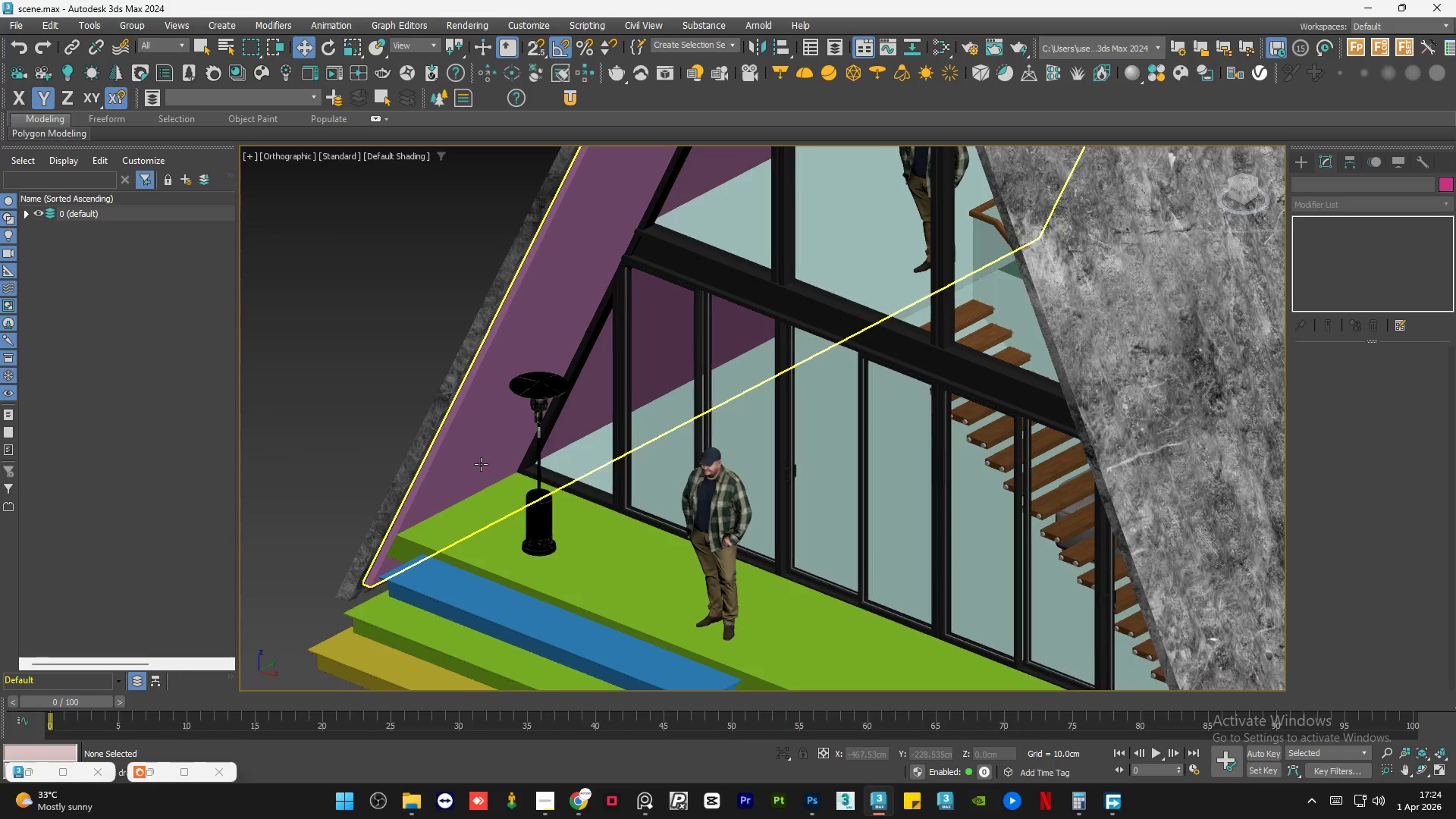 
wait(10.83)
 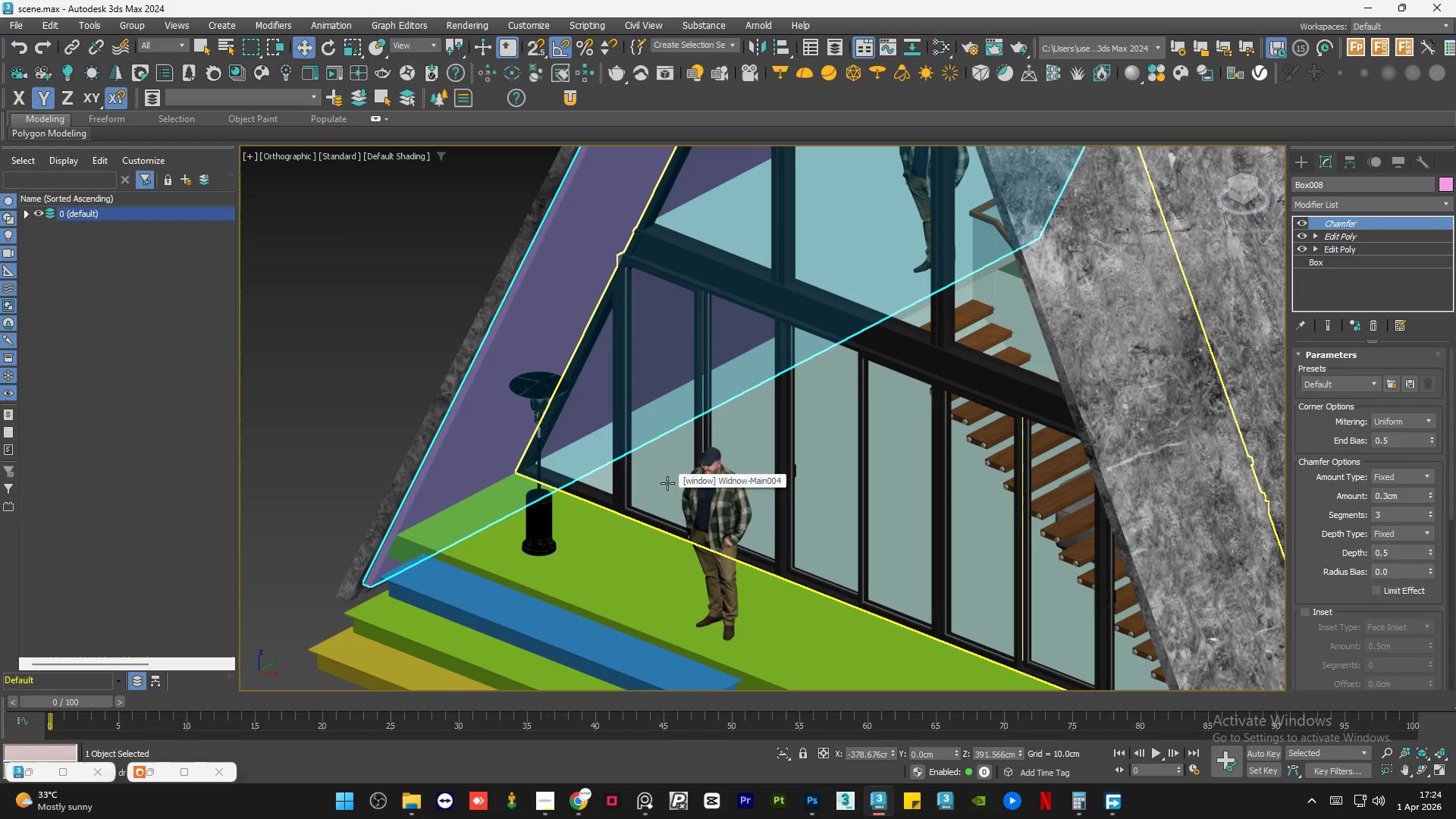 
left_click([419, 815])
 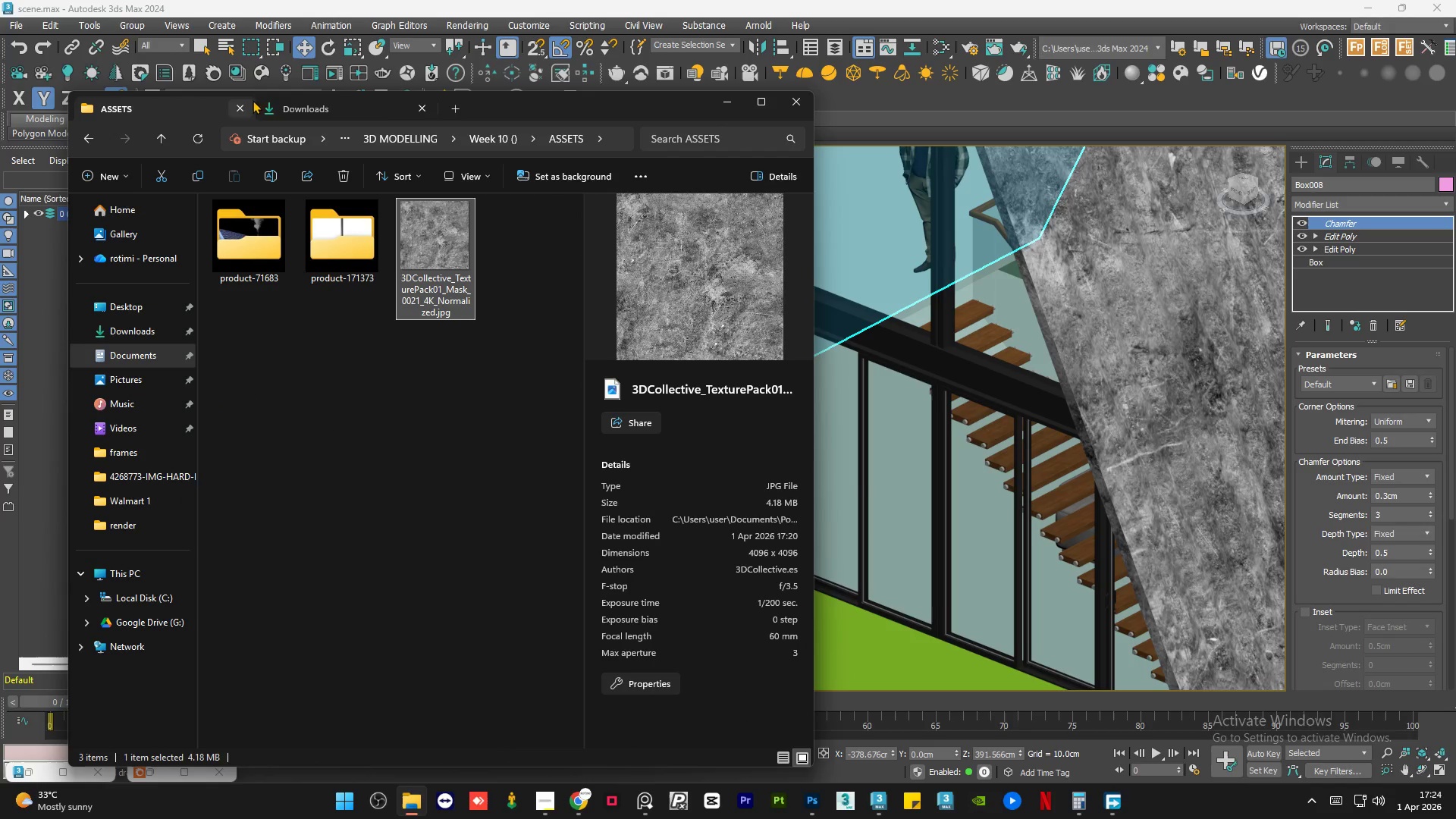 
left_click([298, 105])
 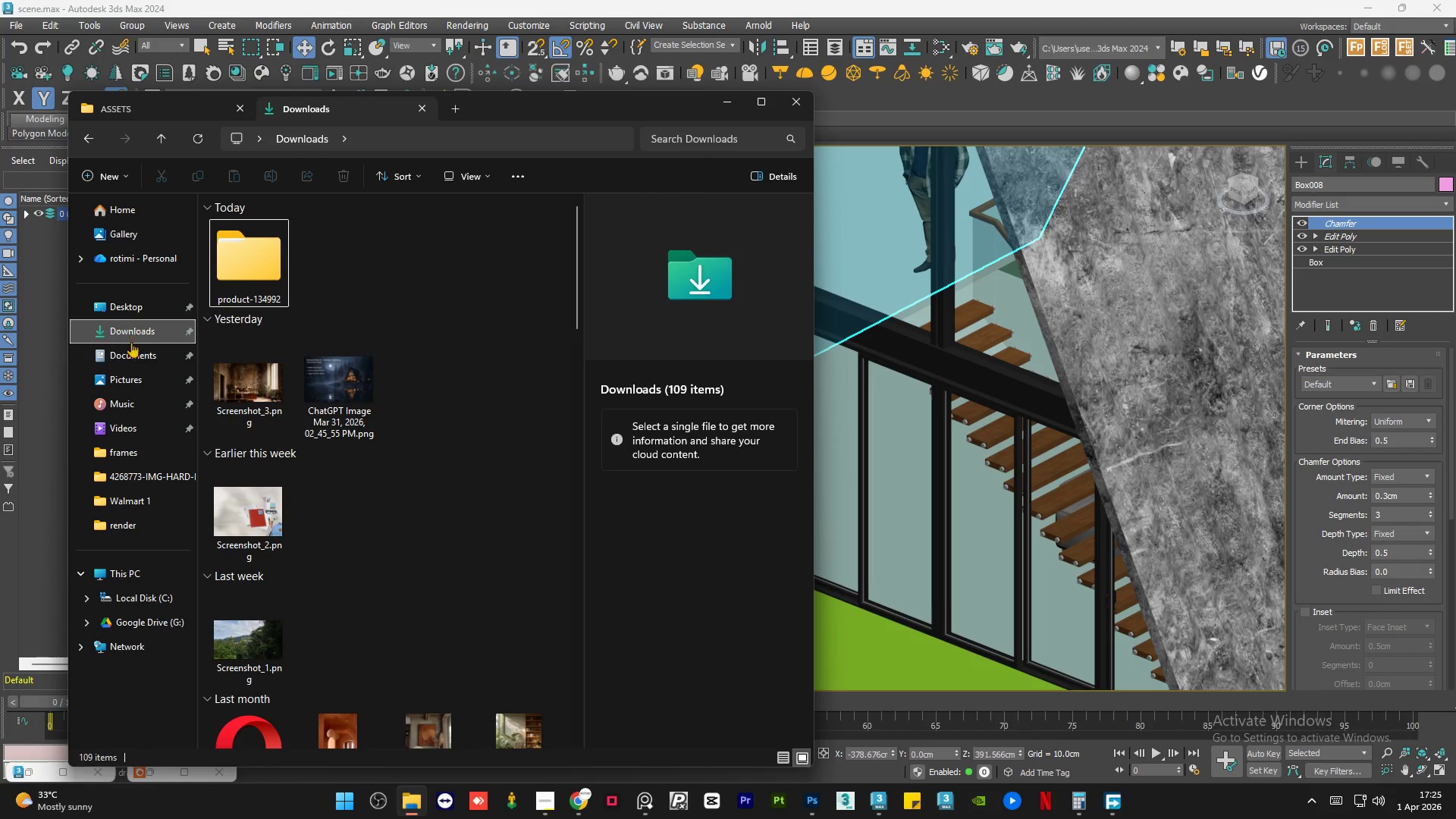 
left_click([132, 349])
 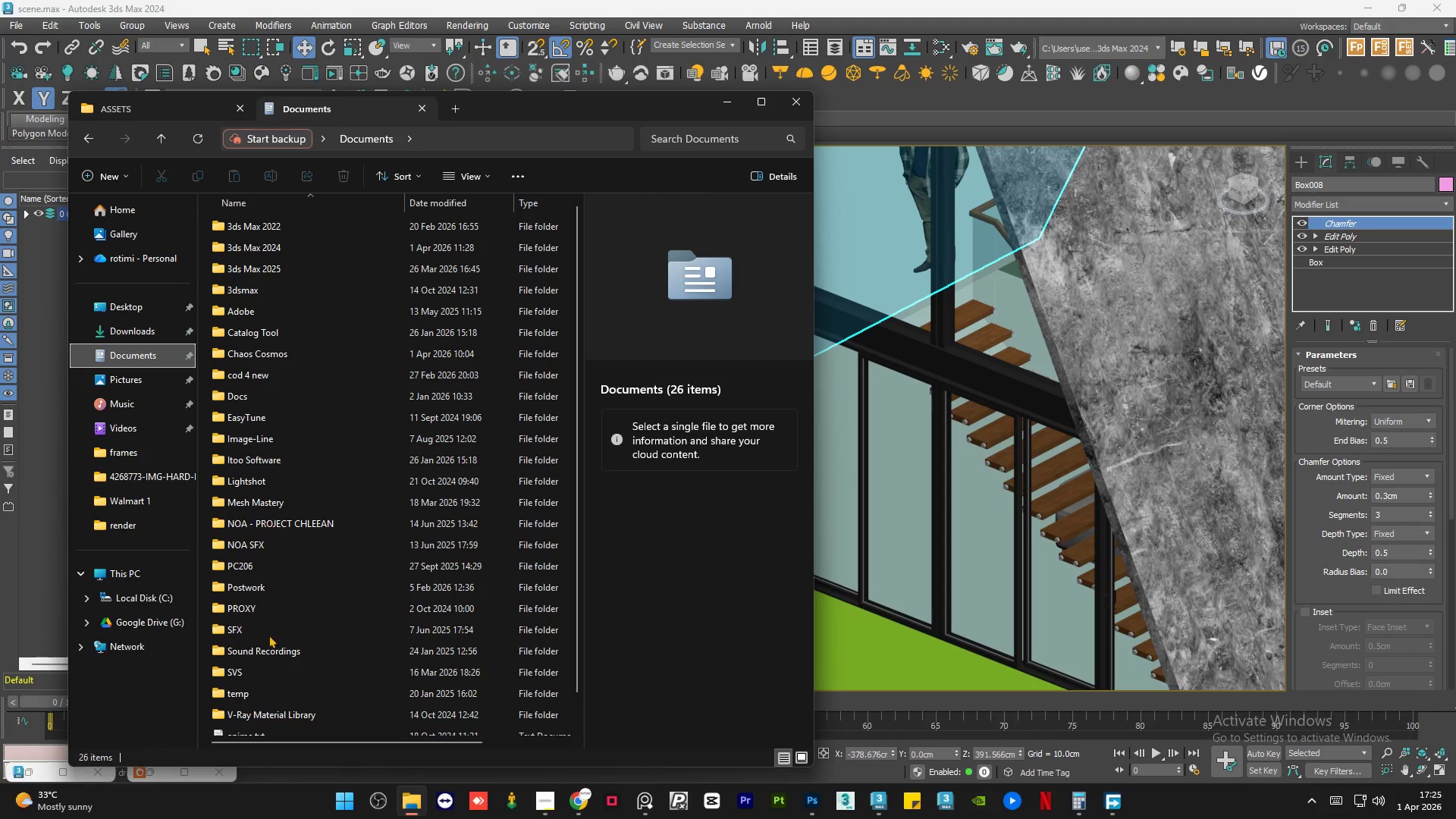 
double_click([259, 669])
 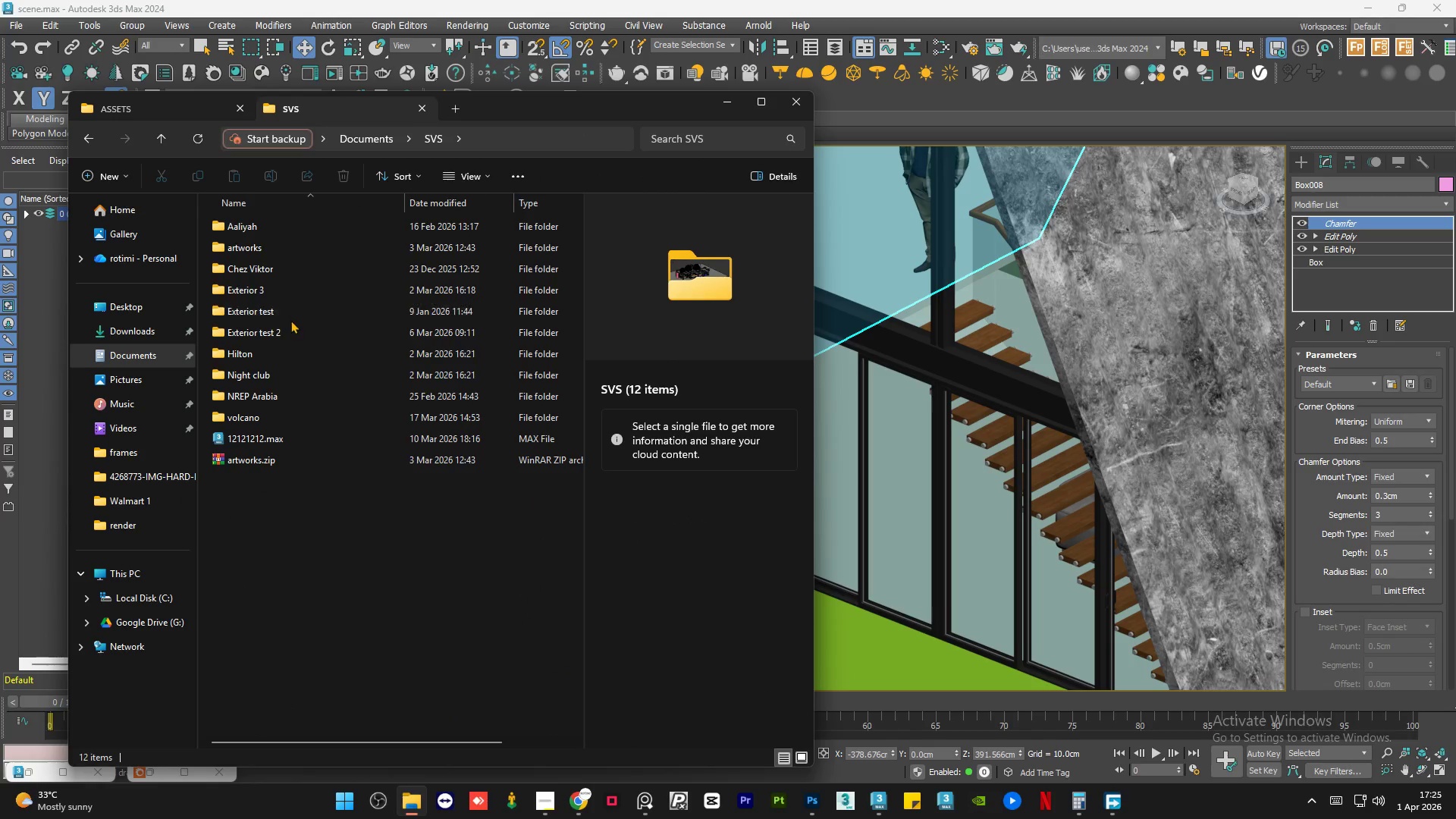 
double_click([293, 326])
 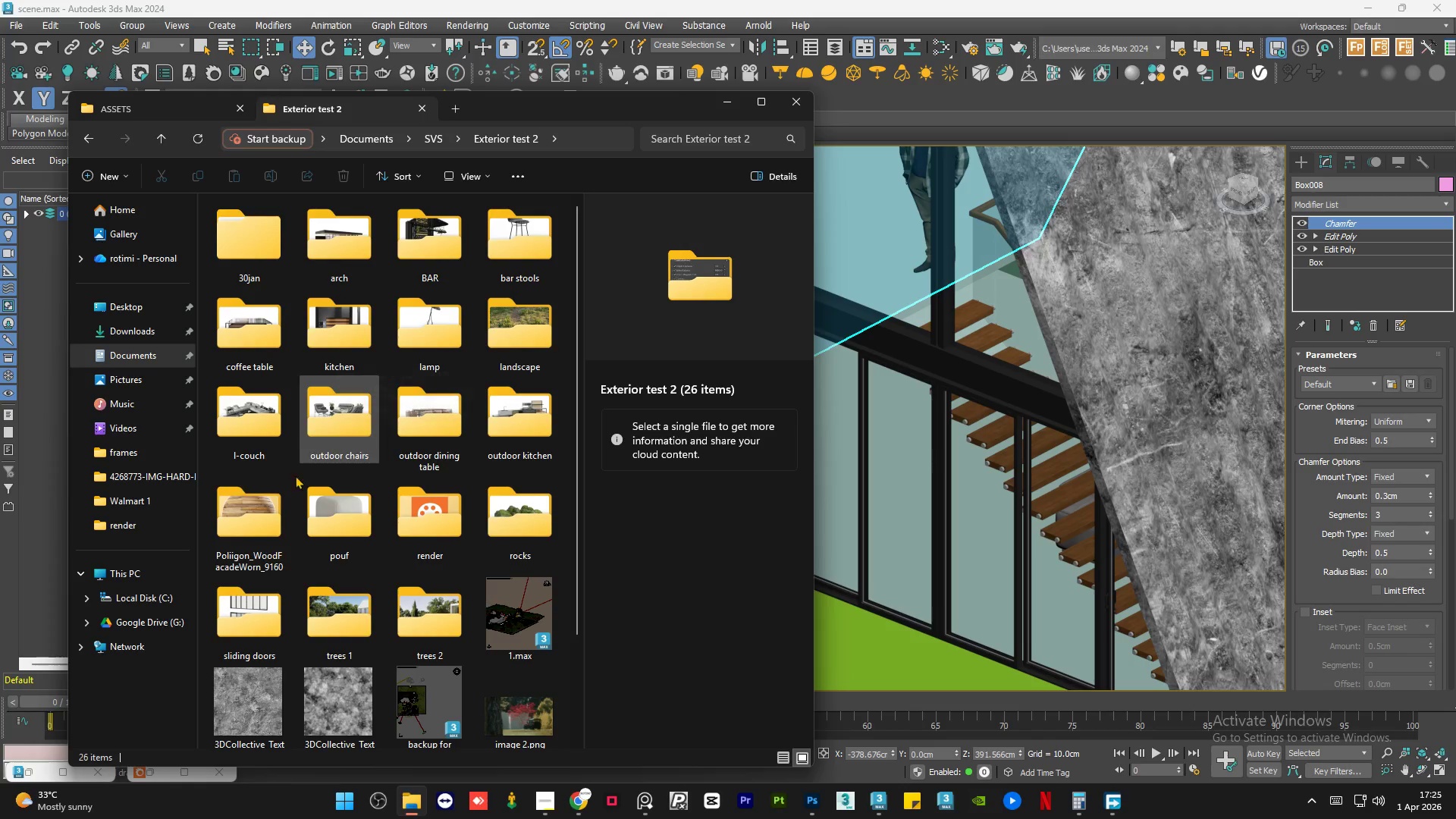 
double_click([256, 509])
 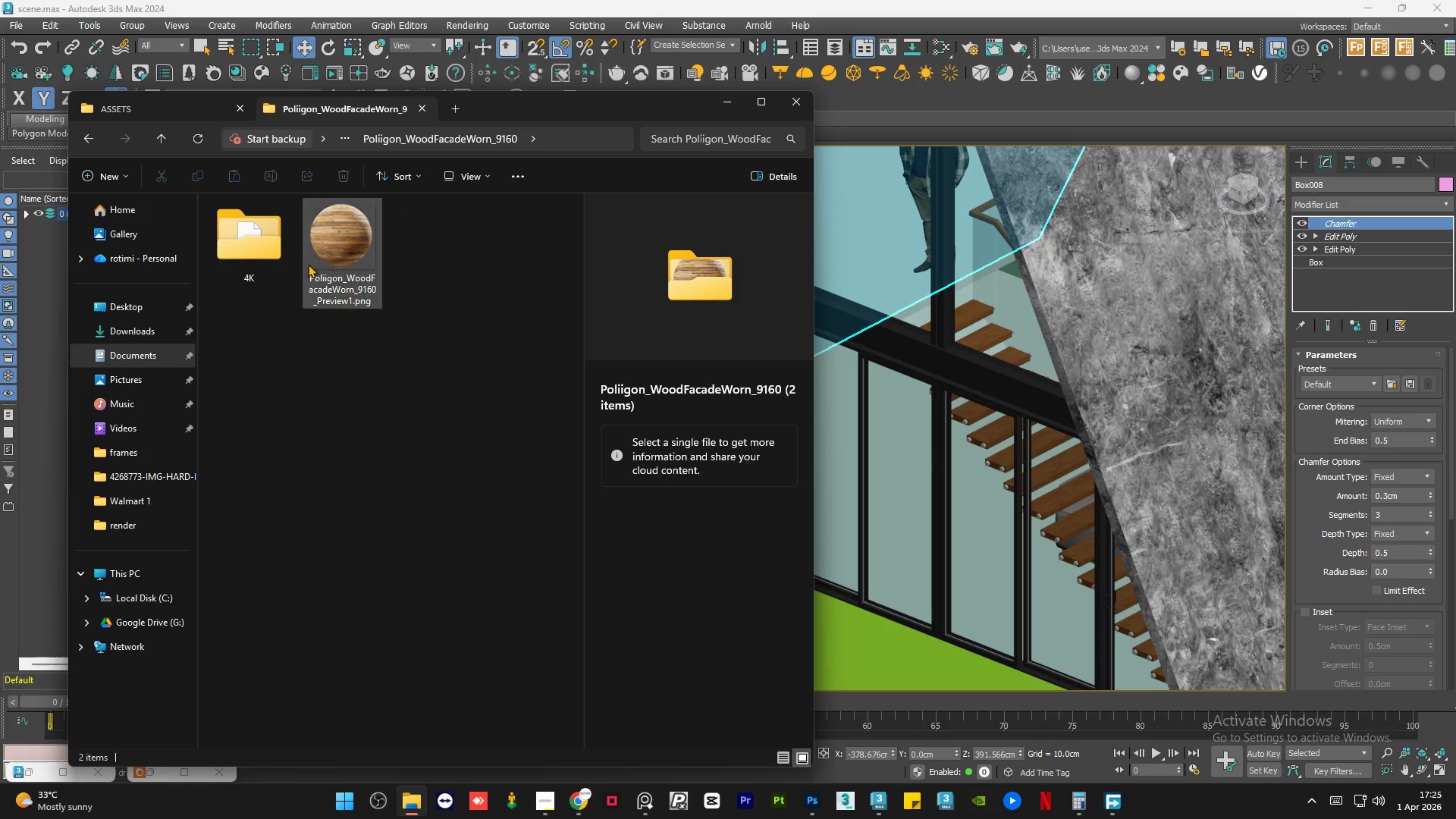 
left_click([327, 254])
 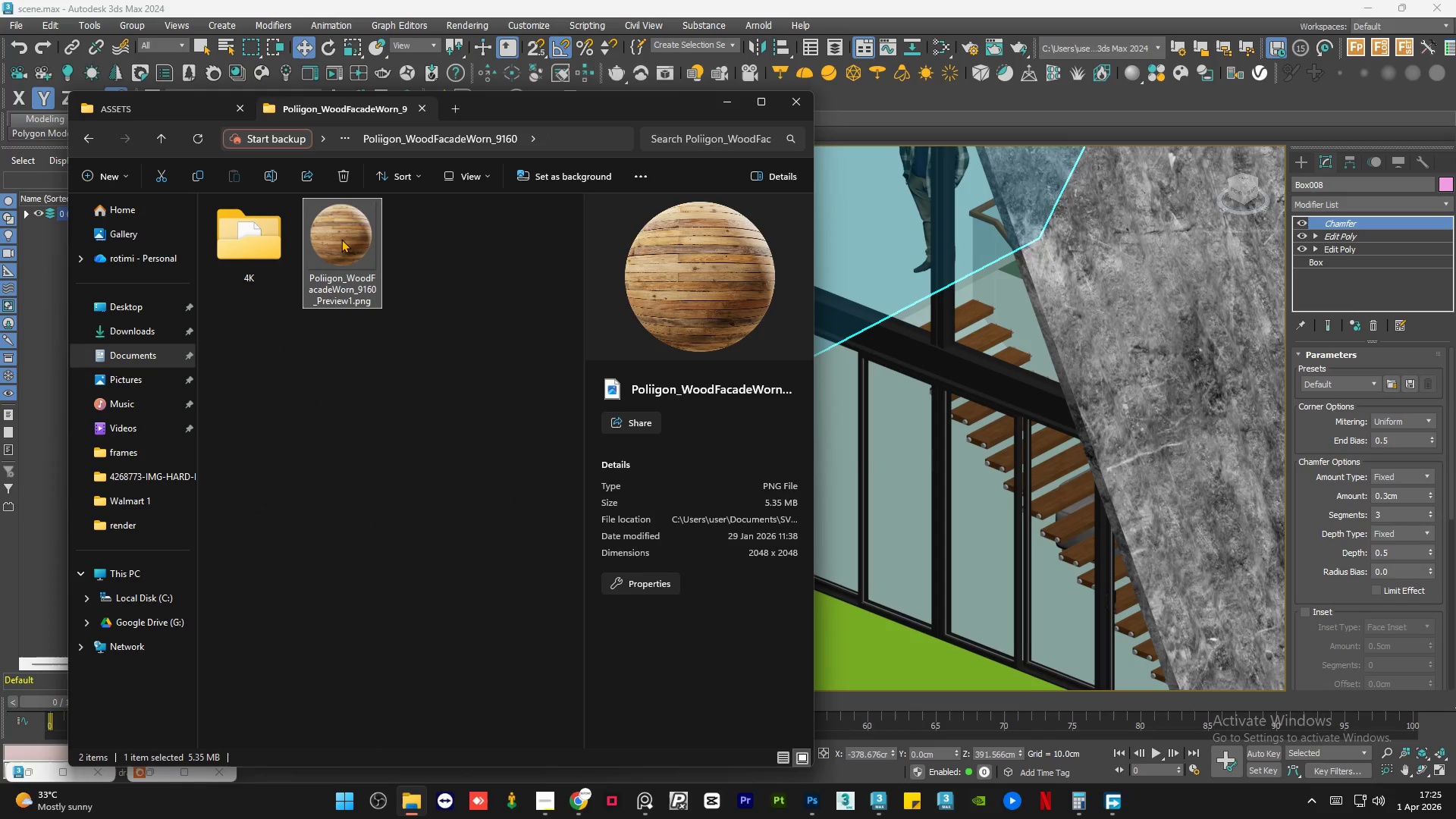 
double_click([341, 239])
 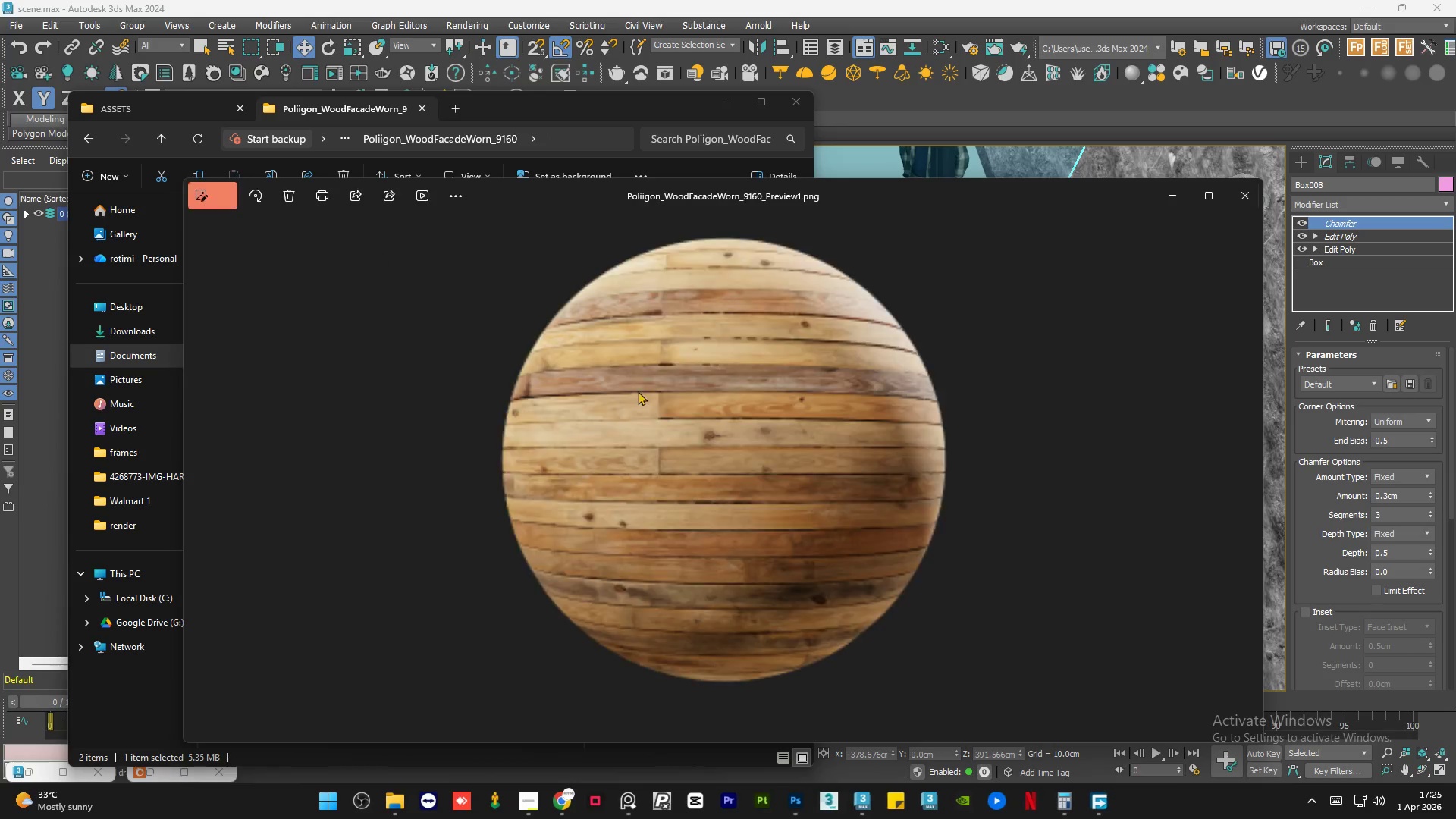 
scroll: coordinate [740, 461], scroll_direction: up, amount: 7.0
 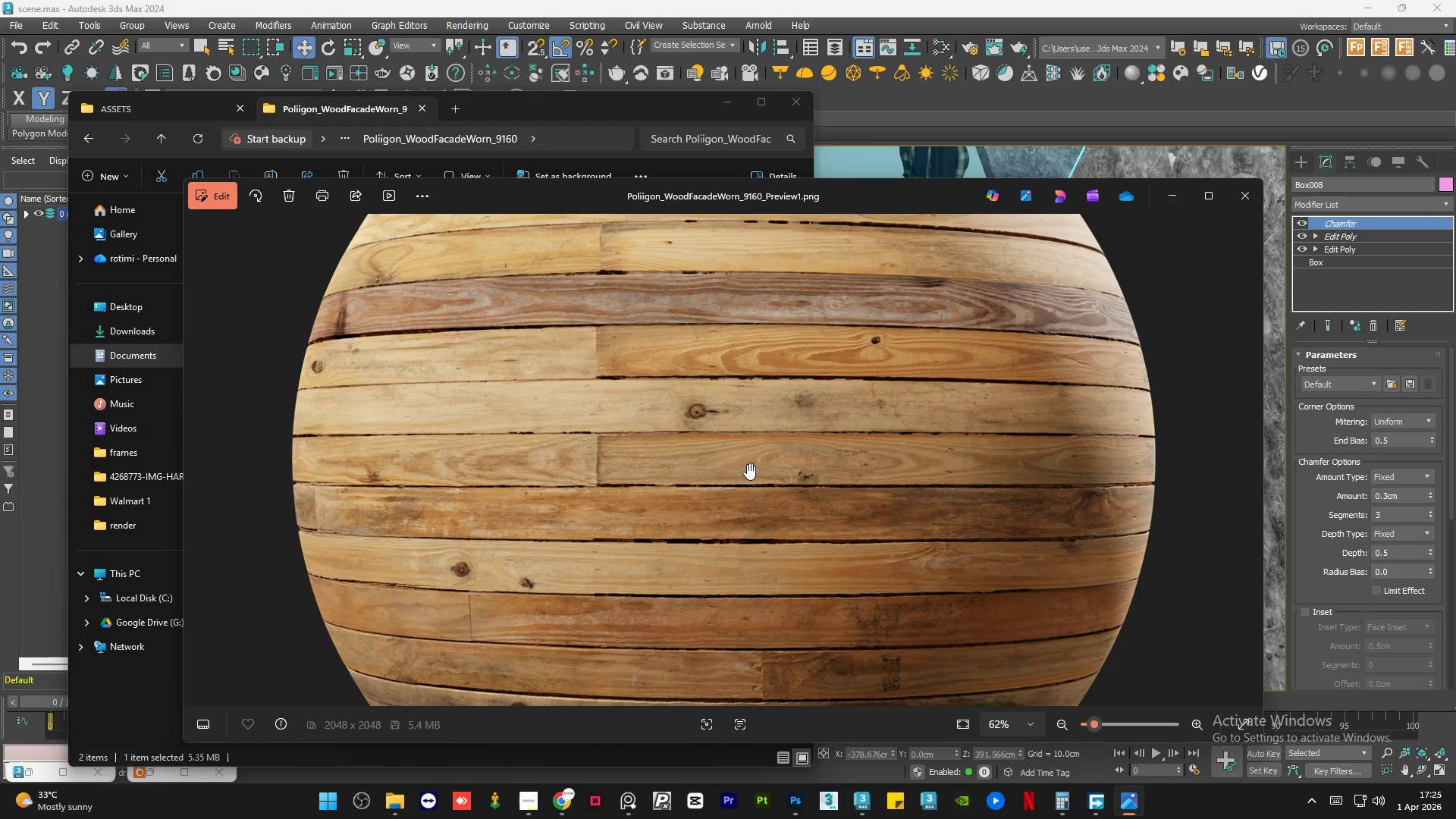 
scroll: coordinate [747, 463], scroll_direction: down, amount: 3.0
 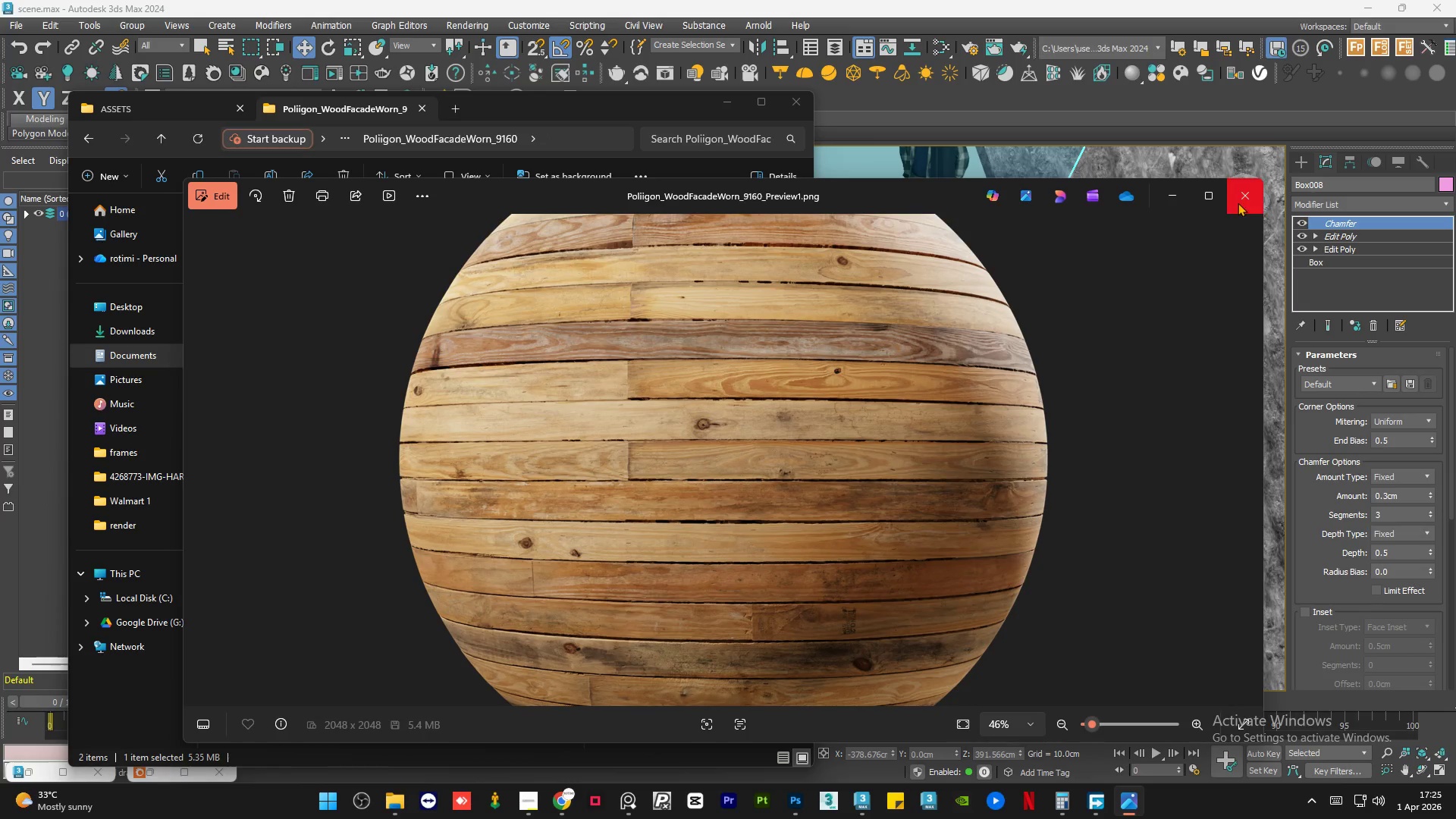 
left_click([1238, 202])
 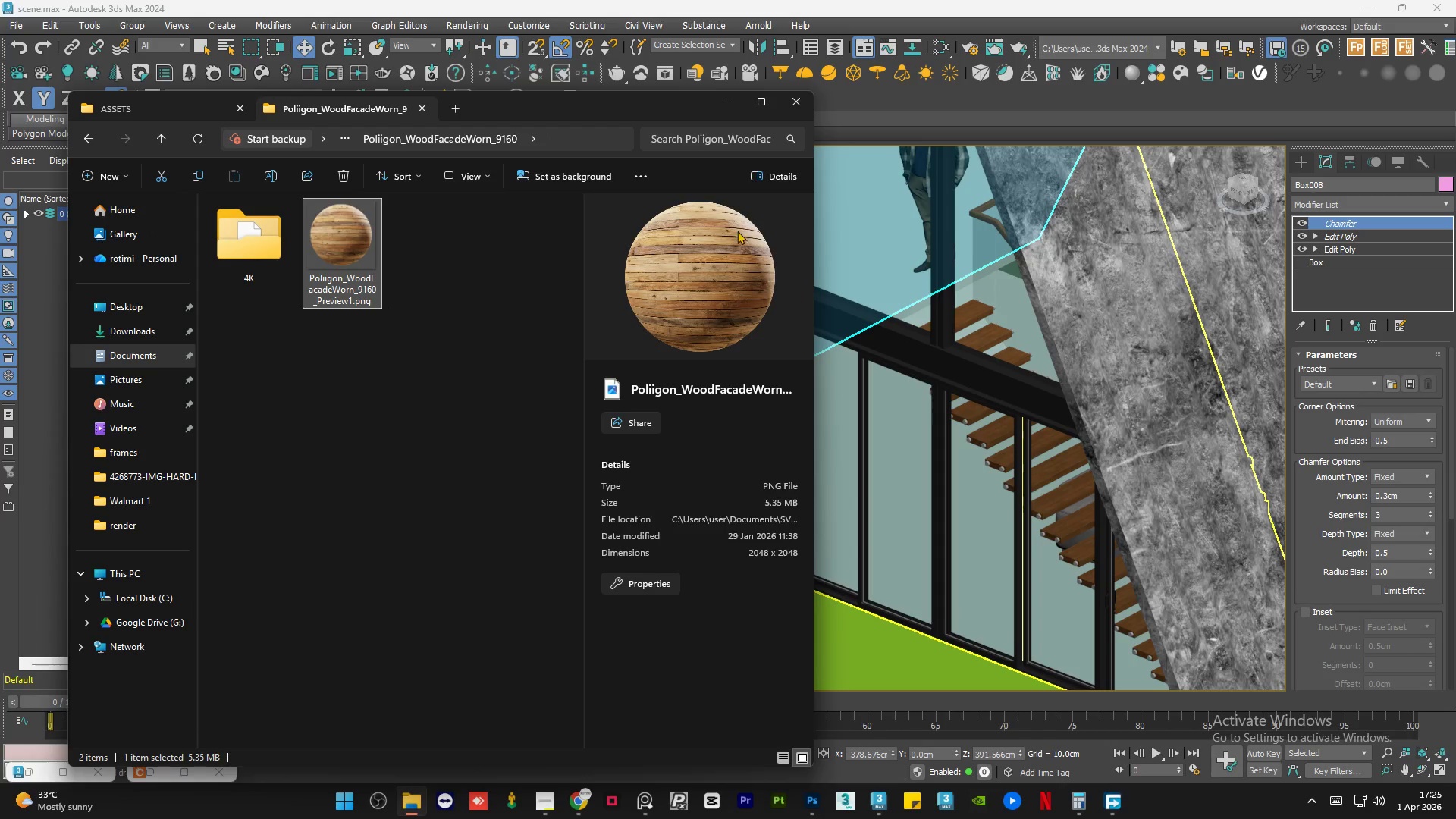 
left_click([717, 99])
 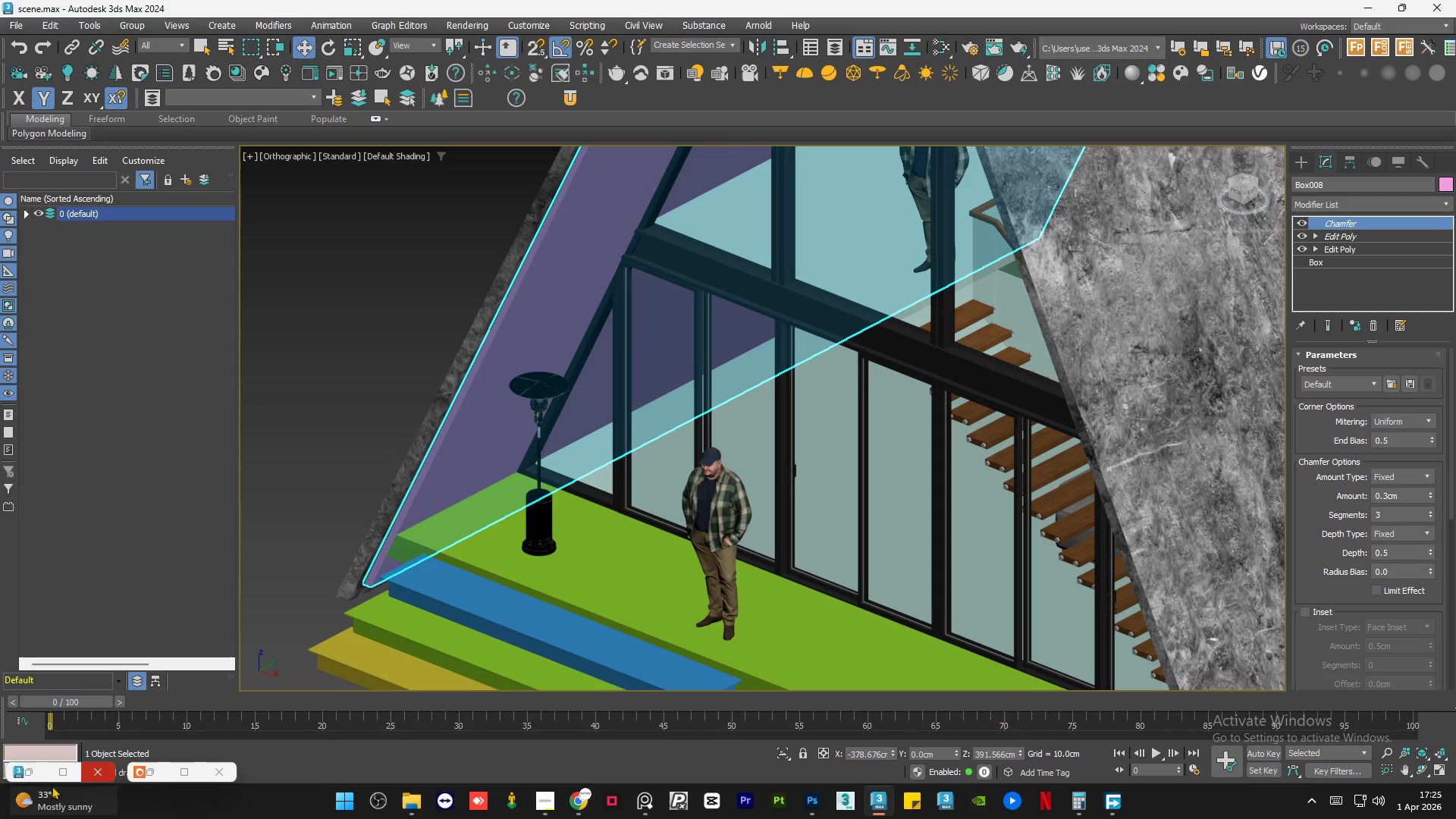 
left_click([36, 777])
 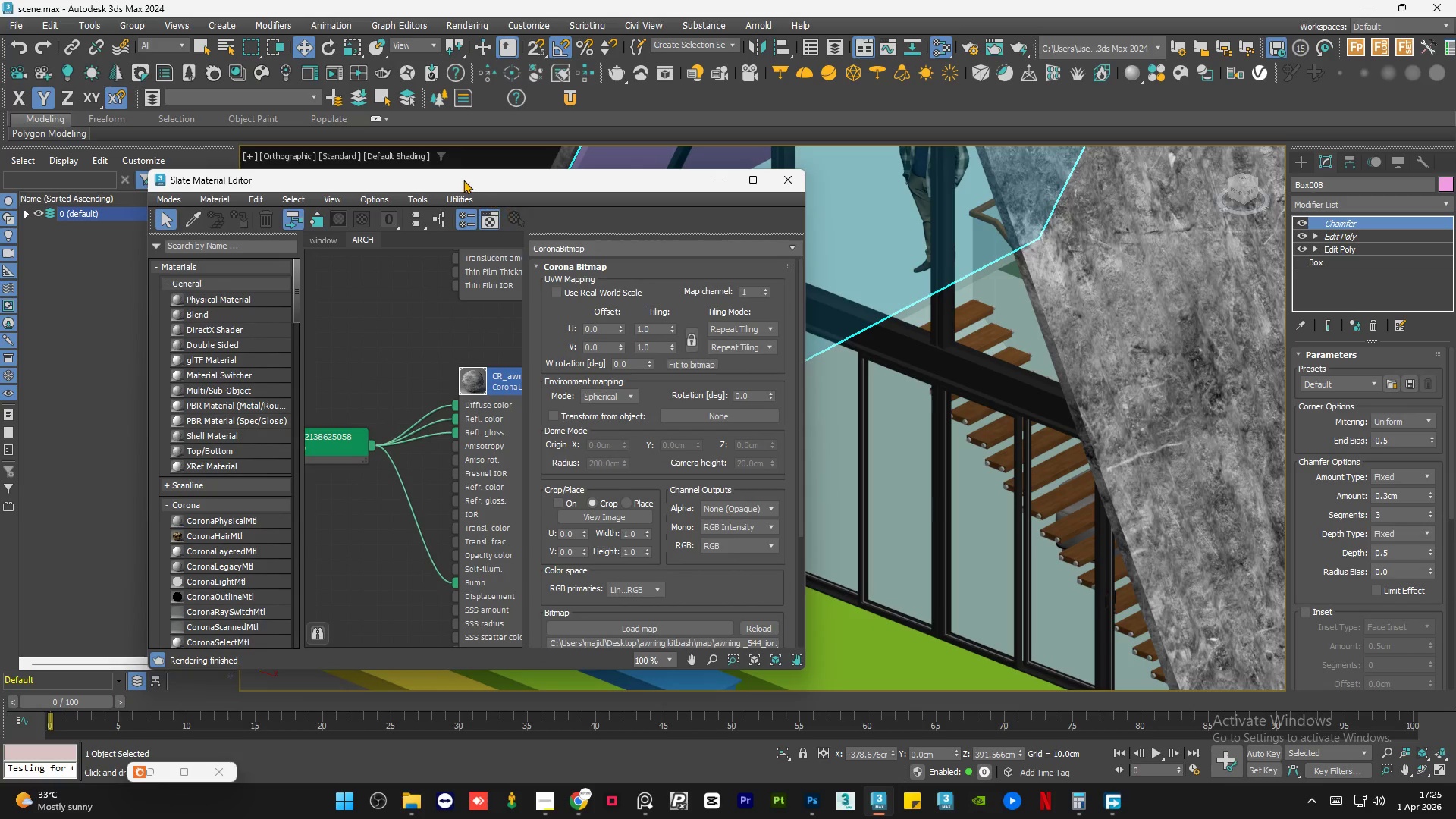 
left_click_drag(start_coordinate=[462, 180], to_coordinate=[1086, 174])
 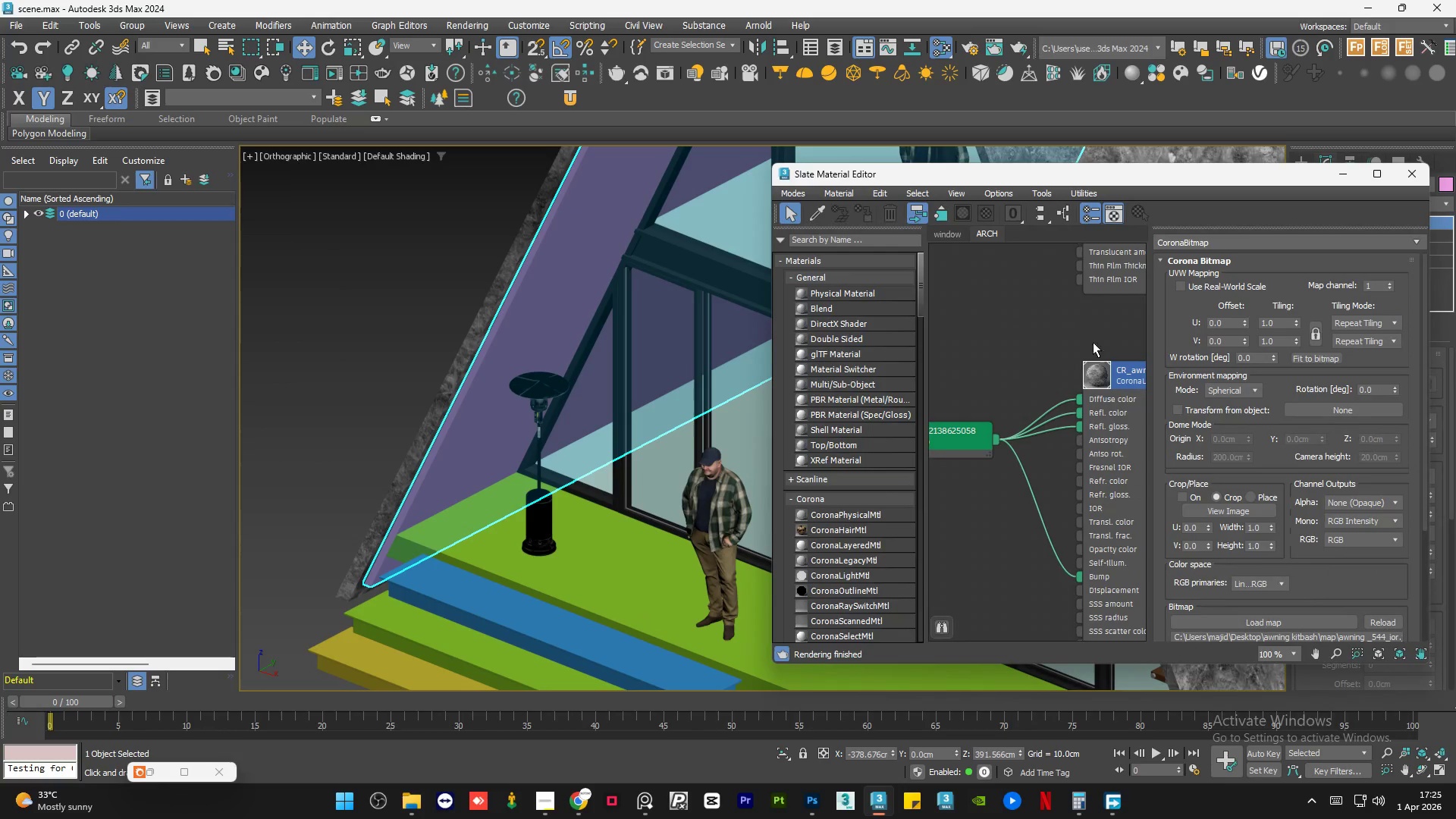 
scroll: coordinate [1063, 404], scroll_direction: down, amount: 7.0
 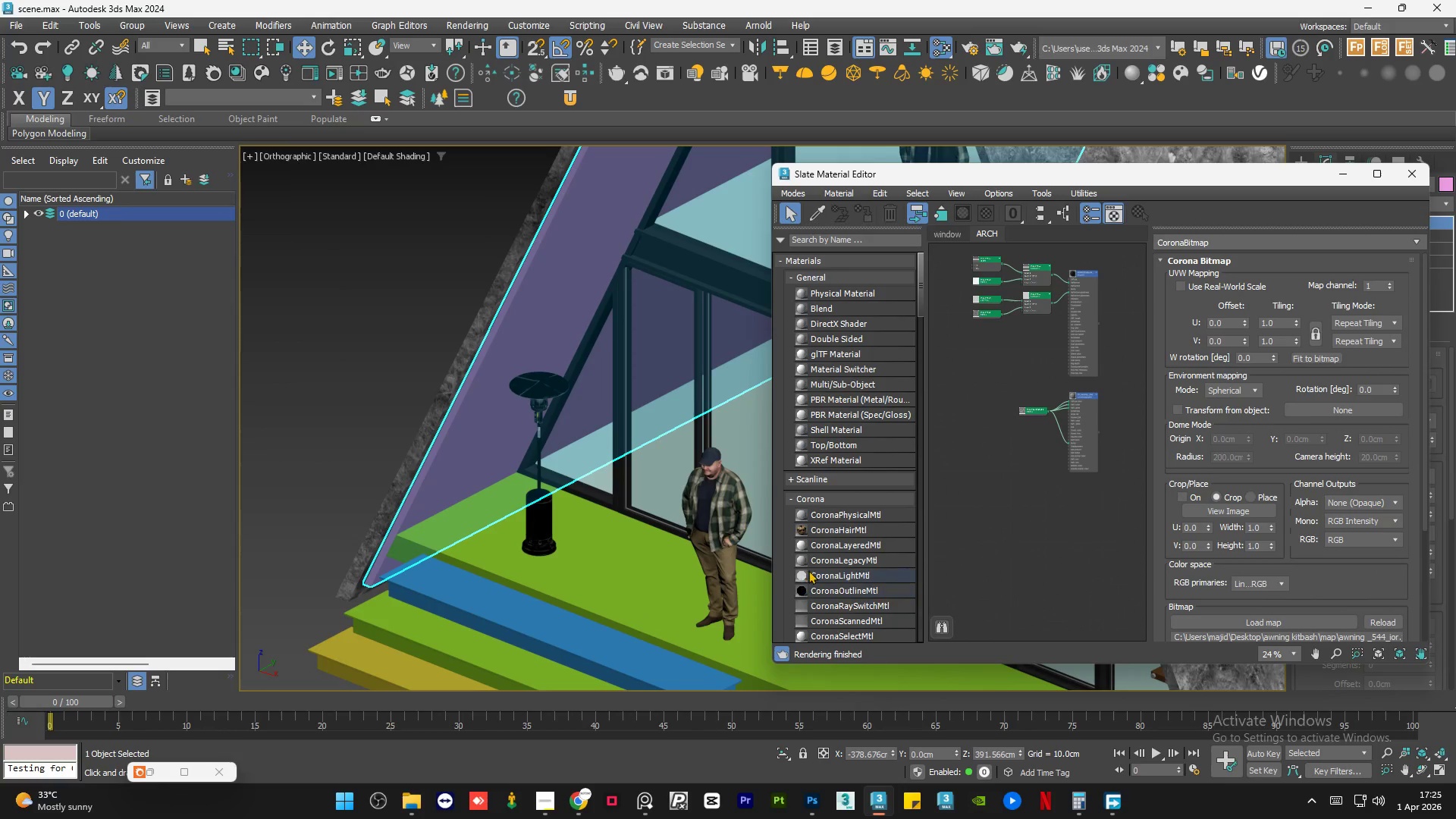 
left_click_drag(start_coordinate=[822, 560], to_coordinate=[1078, 485])
 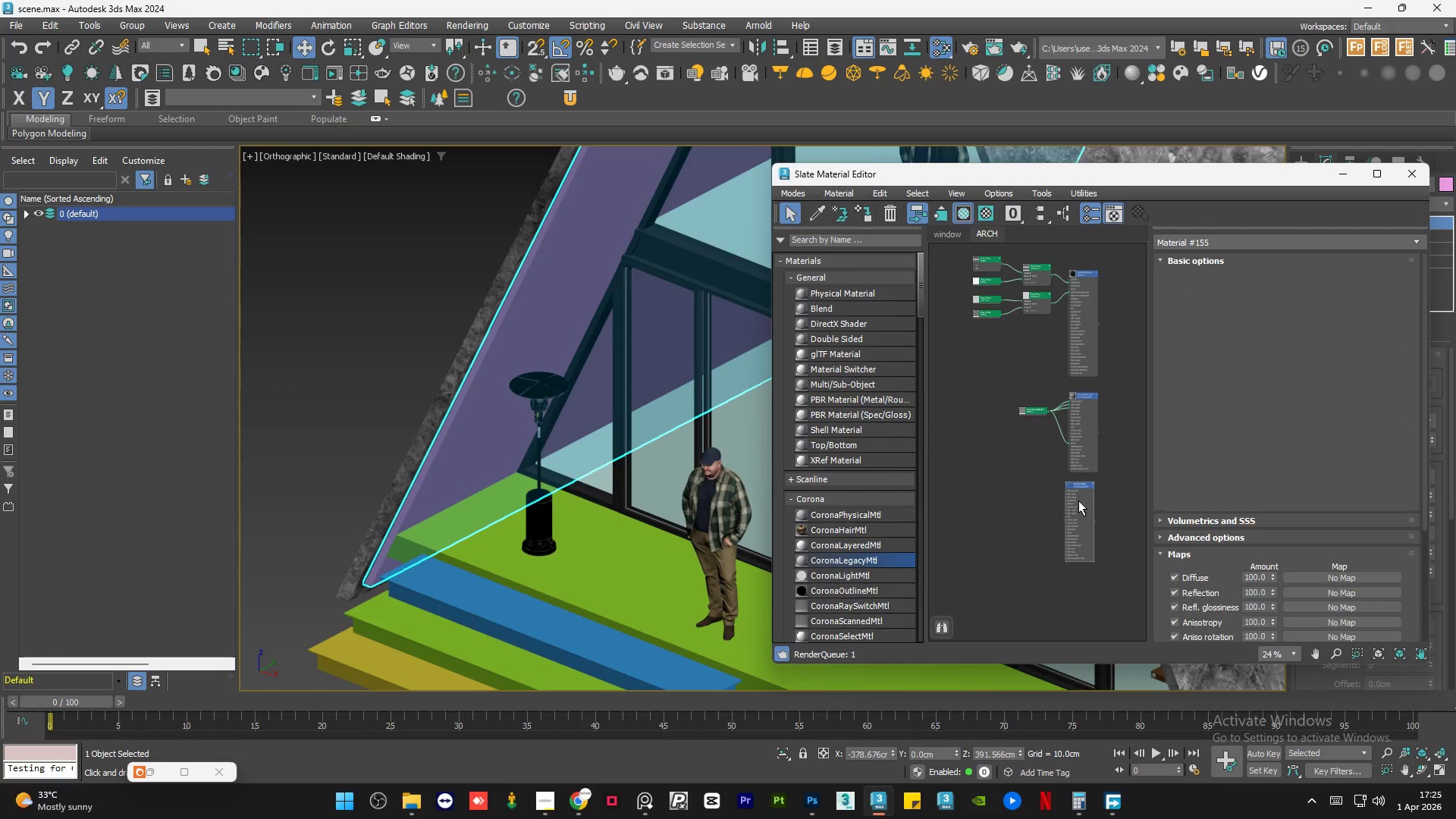 
left_click_drag(start_coordinate=[1080, 500], to_coordinate=[1090, 491])
 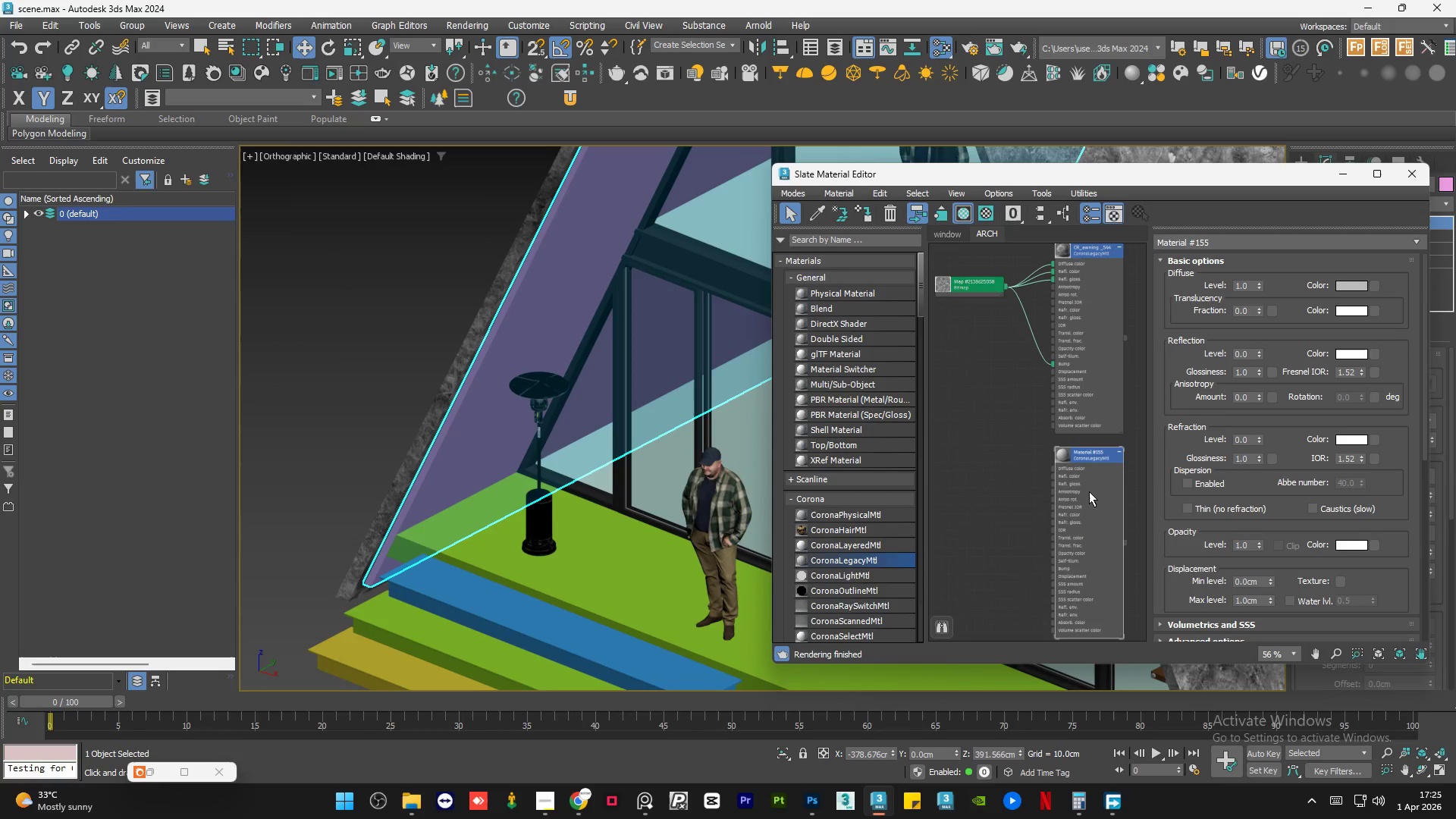 
scroll: coordinate [1079, 500], scroll_direction: up, amount: 3.0
 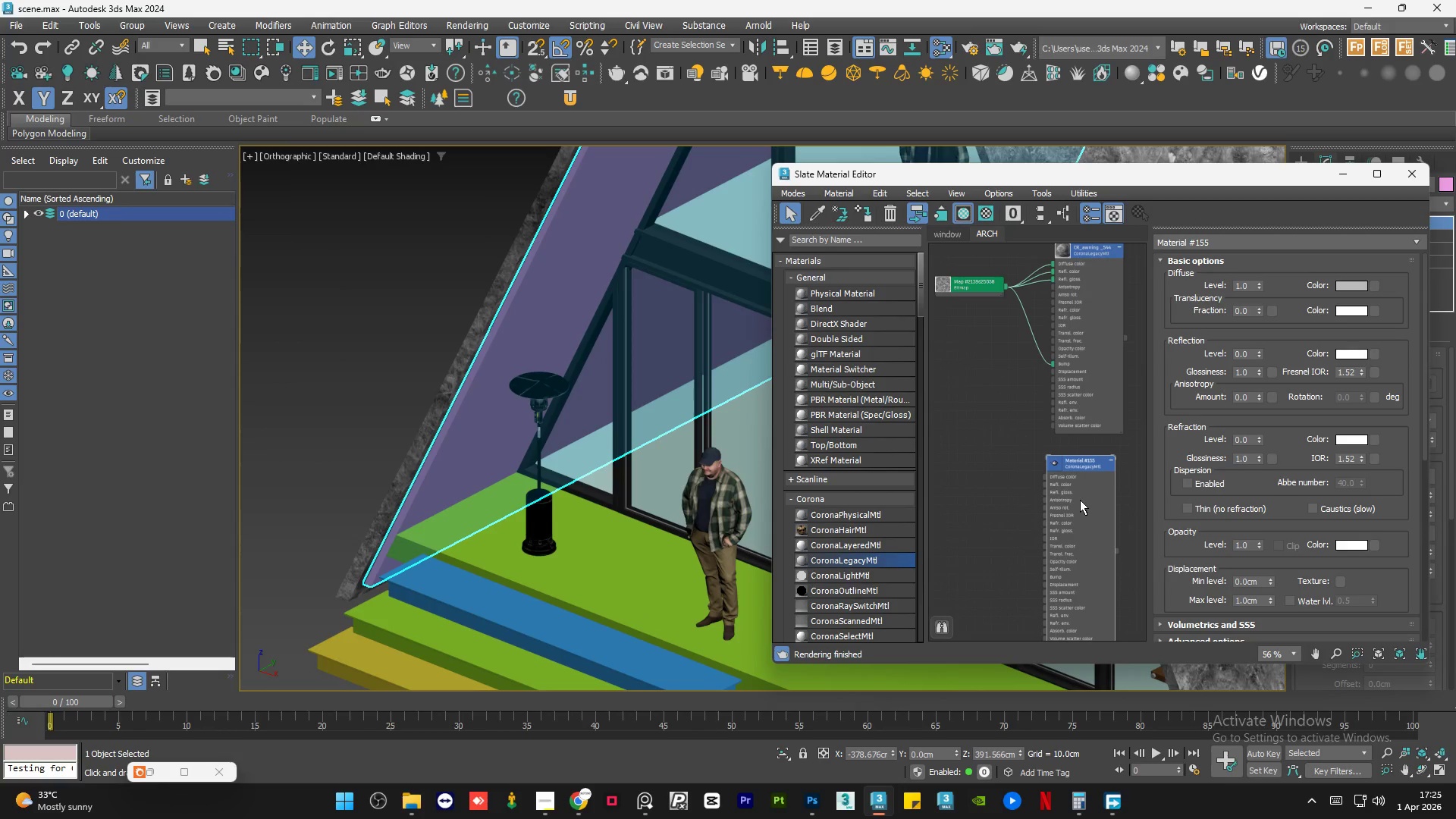 
left_click([1087, 491])
 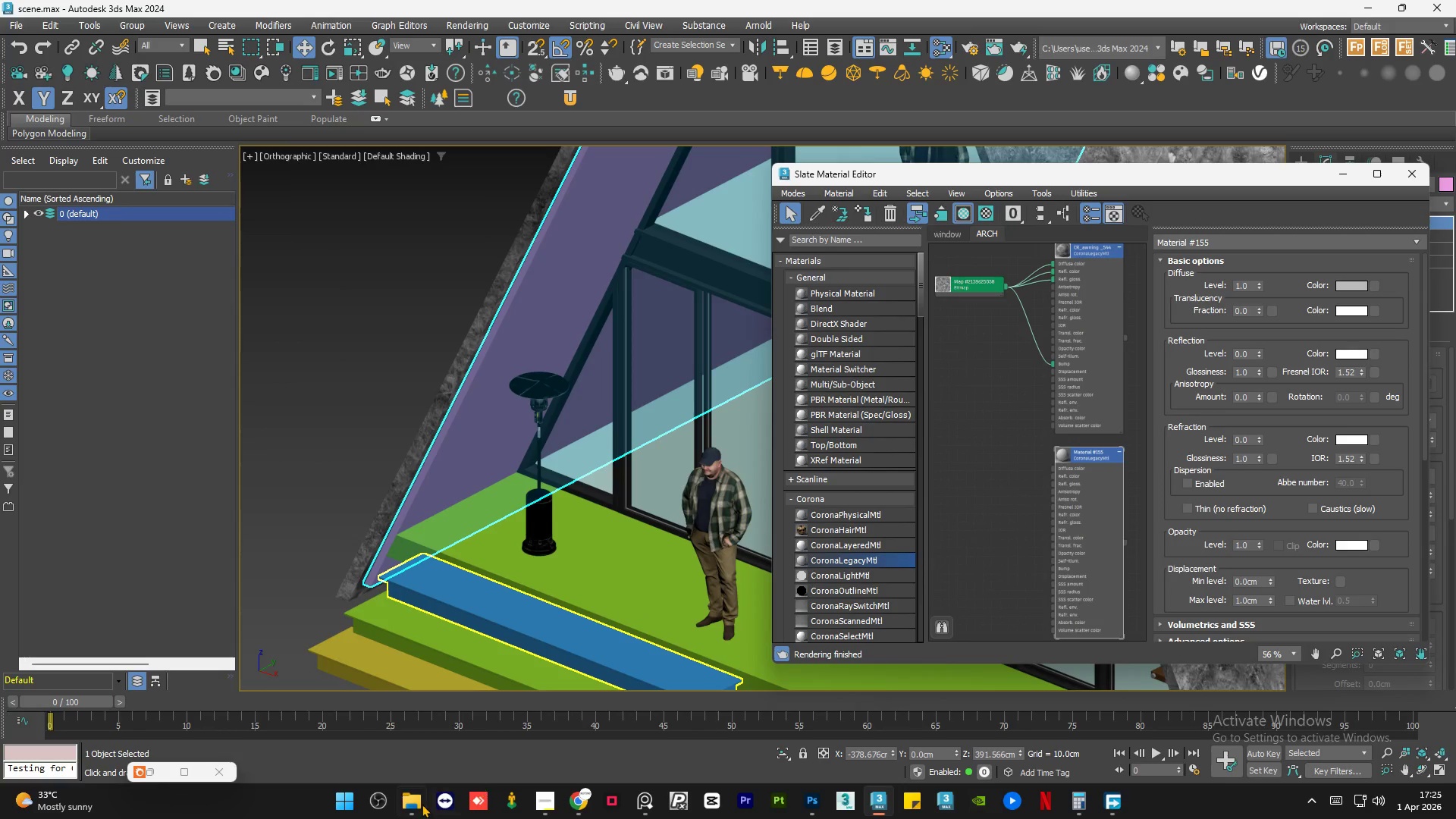 
left_click([419, 805])
 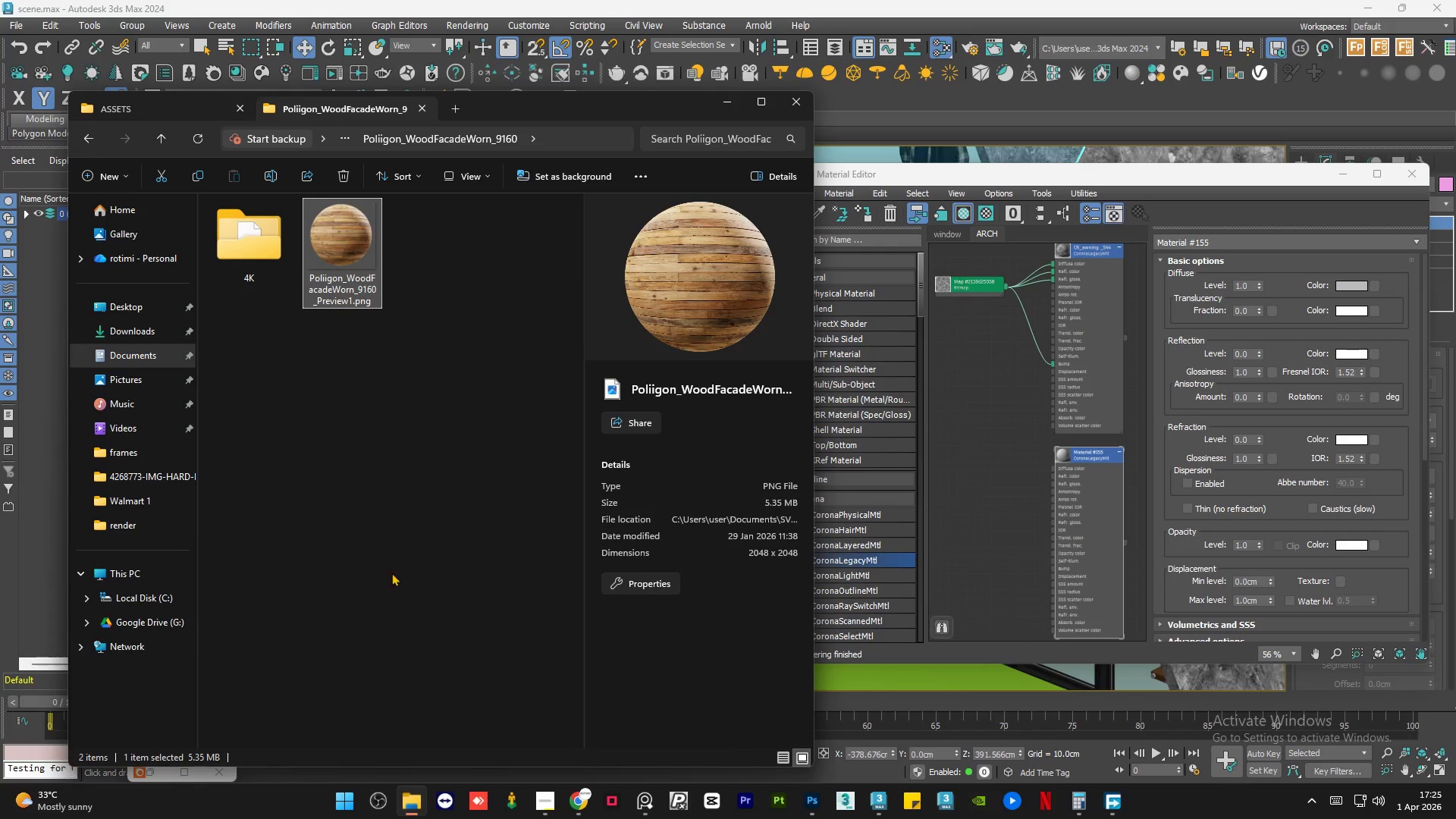 
left_click([366, 435])
 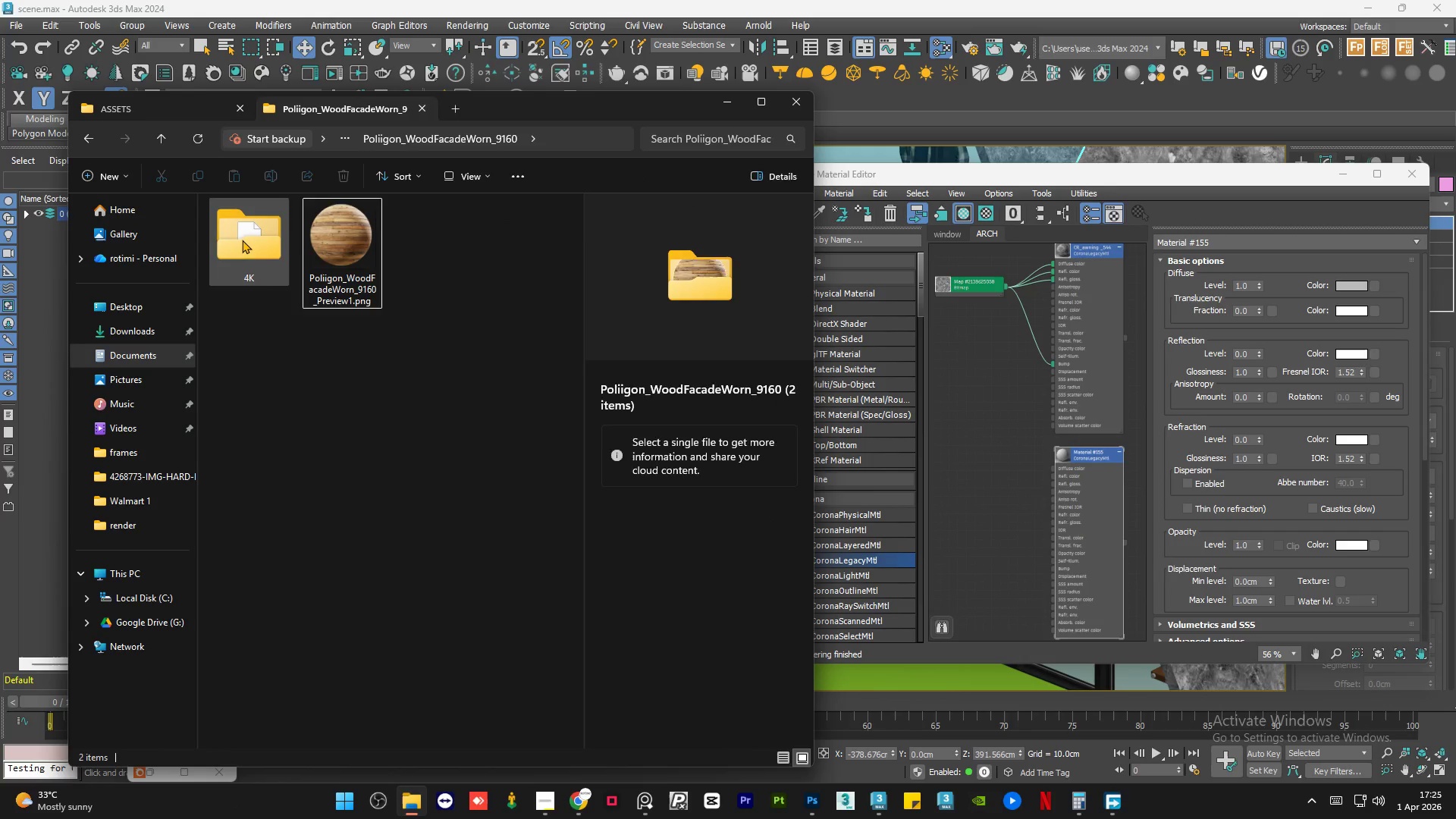 
double_click([242, 240])
 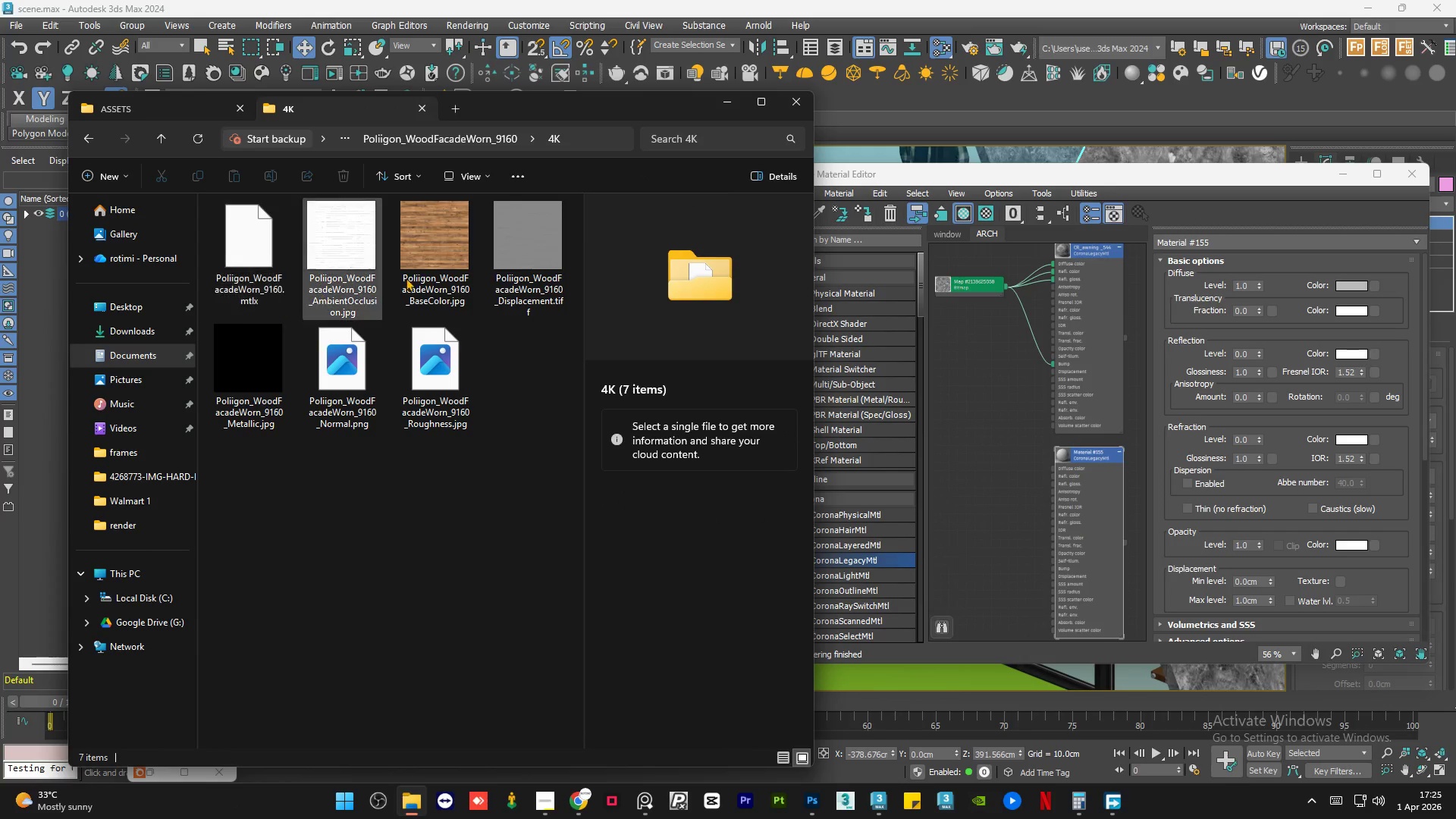 
left_click([410, 268])
 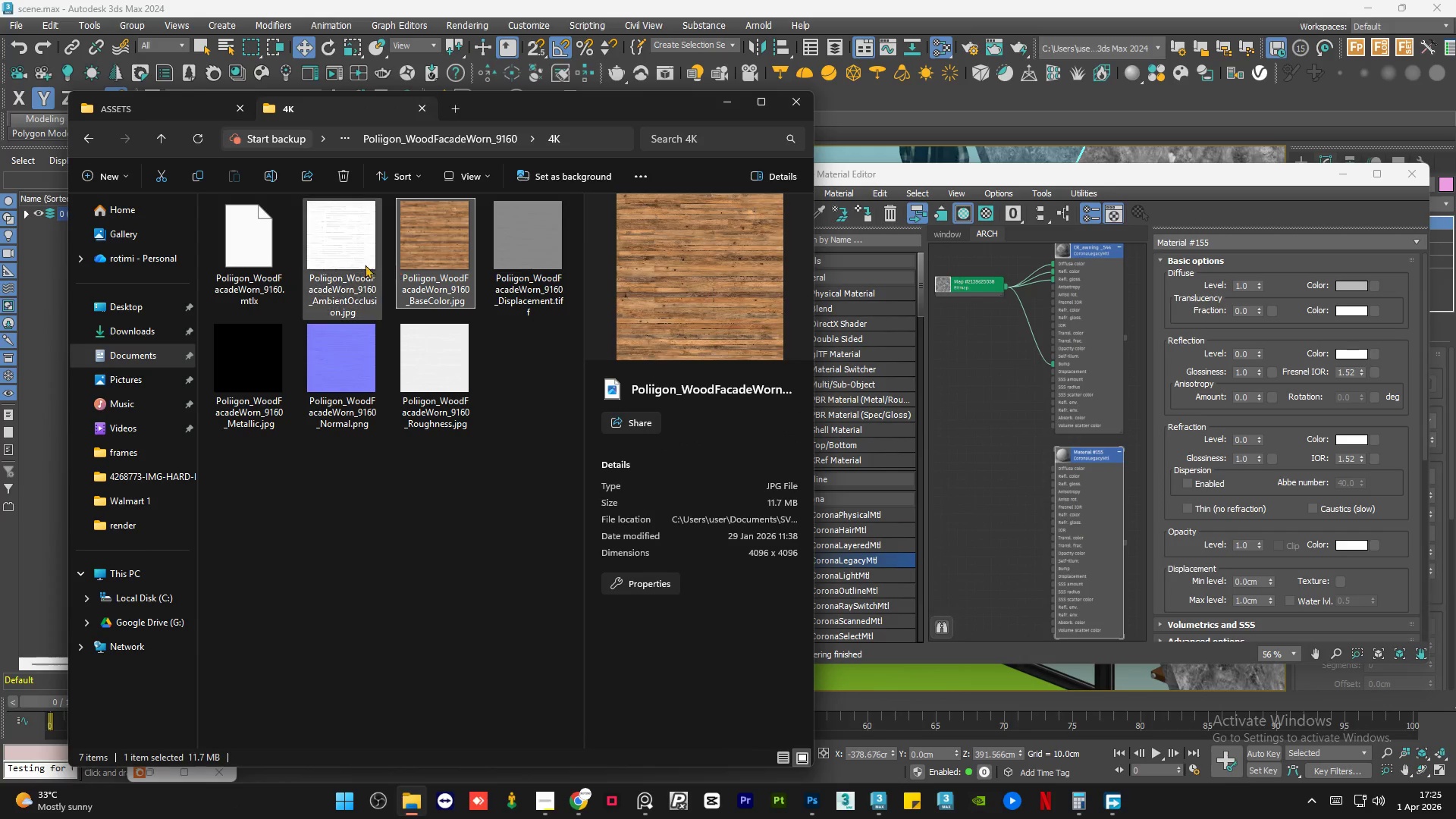 
hold_key(key=ControlLeft, duration=0.36)
double_click([350, 259])
 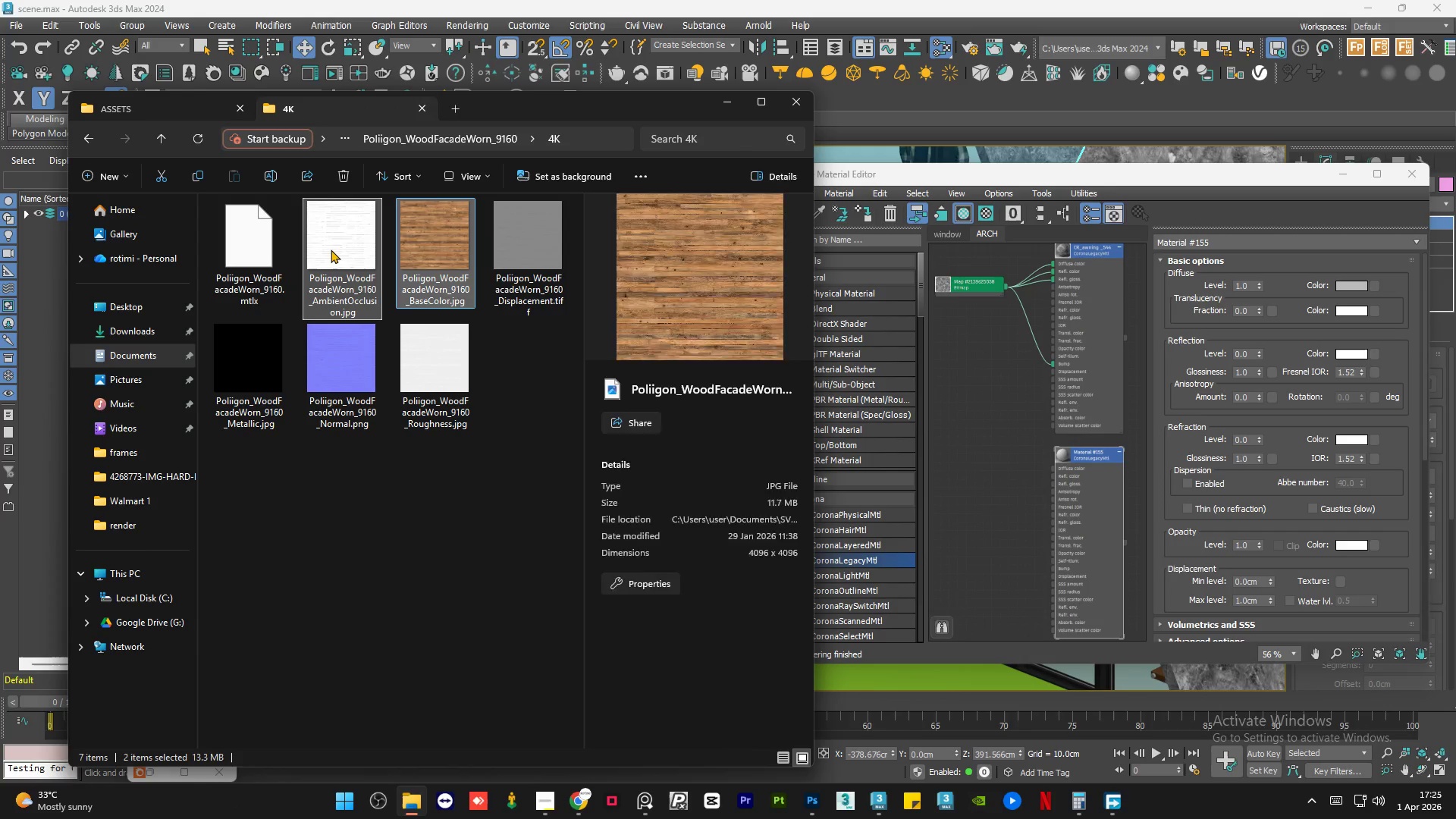 
left_click_drag(start_coordinate=[331, 248], to_coordinate=[989, 459])
 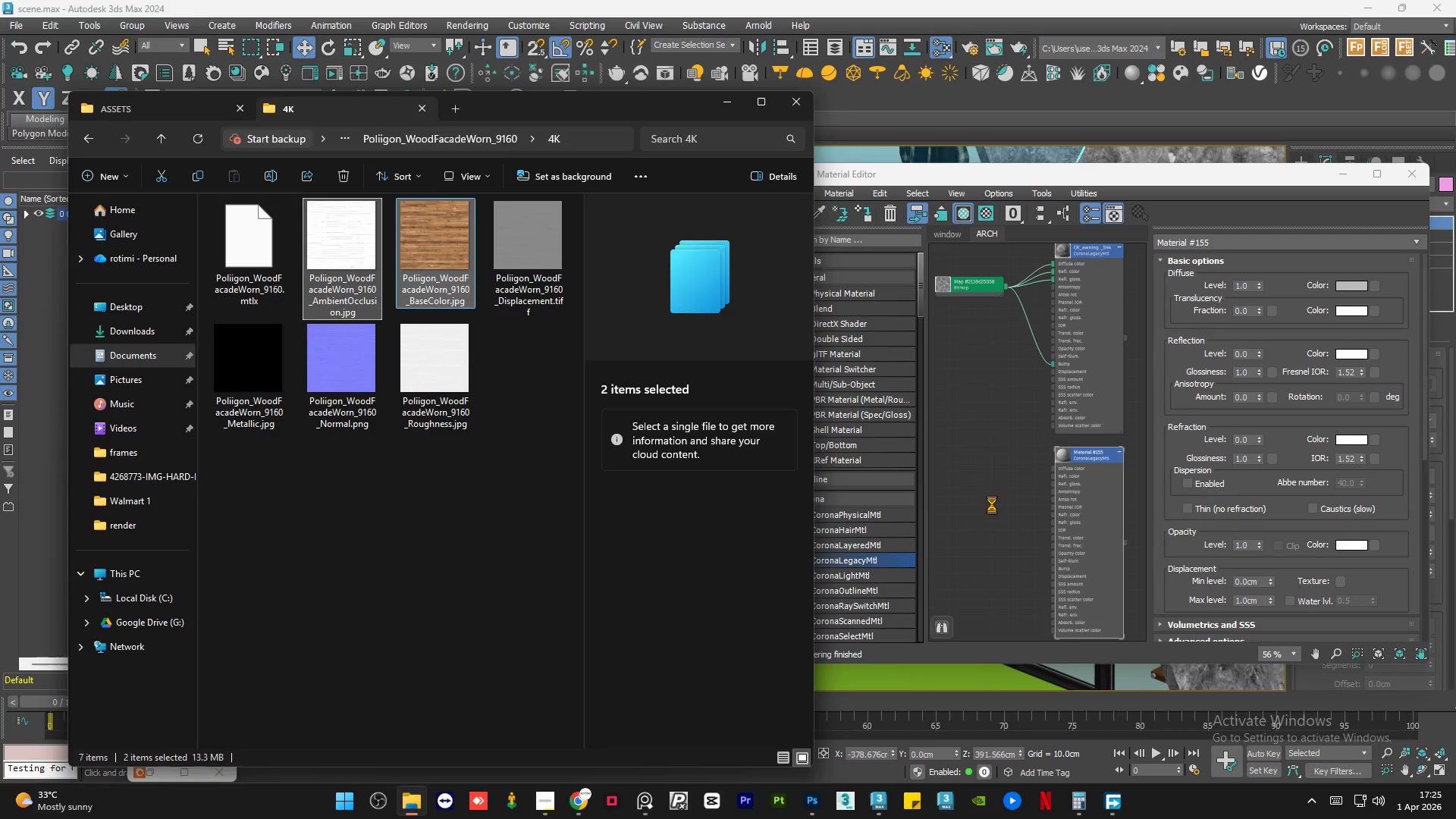 
left_click([992, 504])
 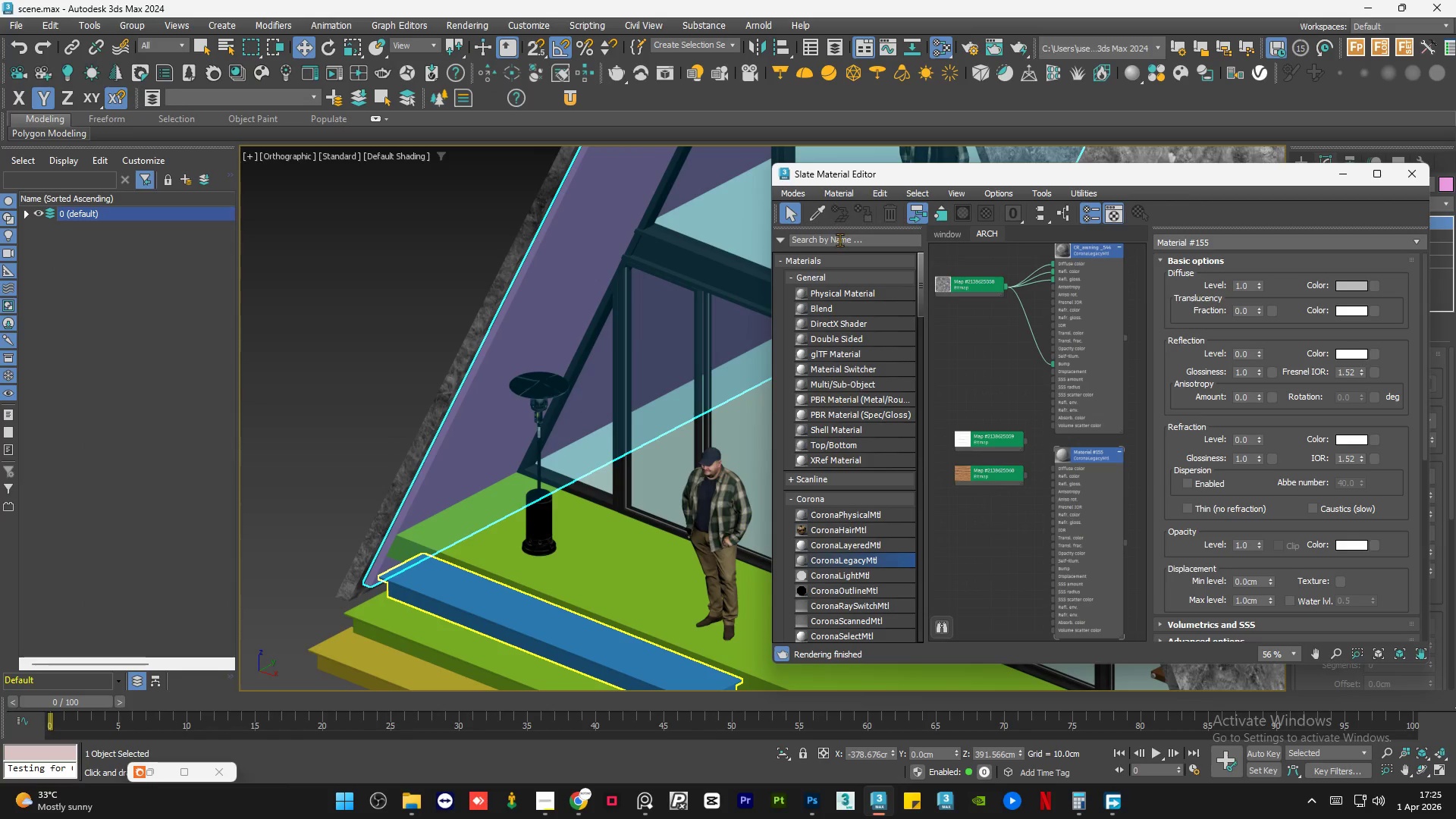 
left_click([840, 240])
 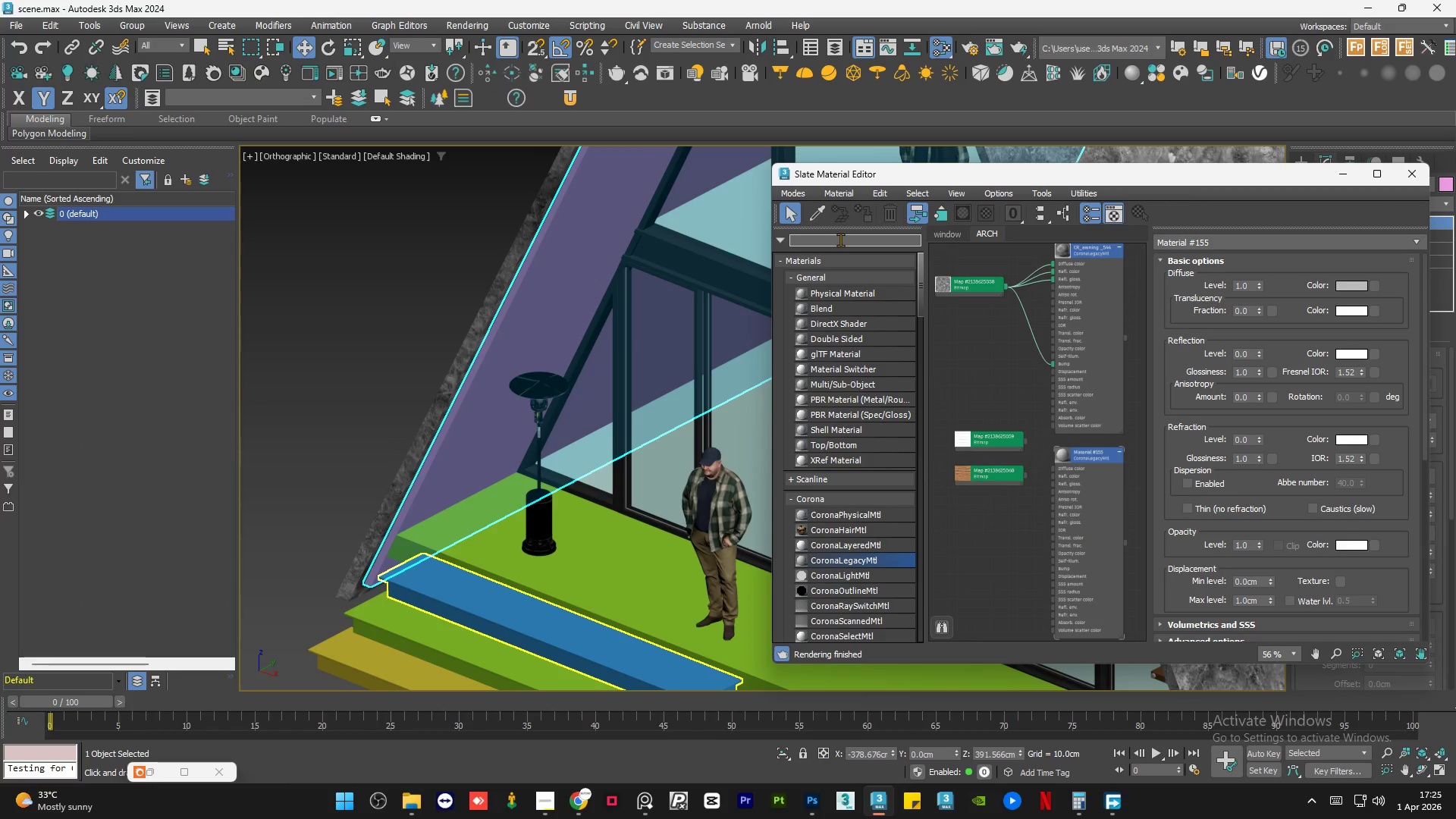 
type(mix)
 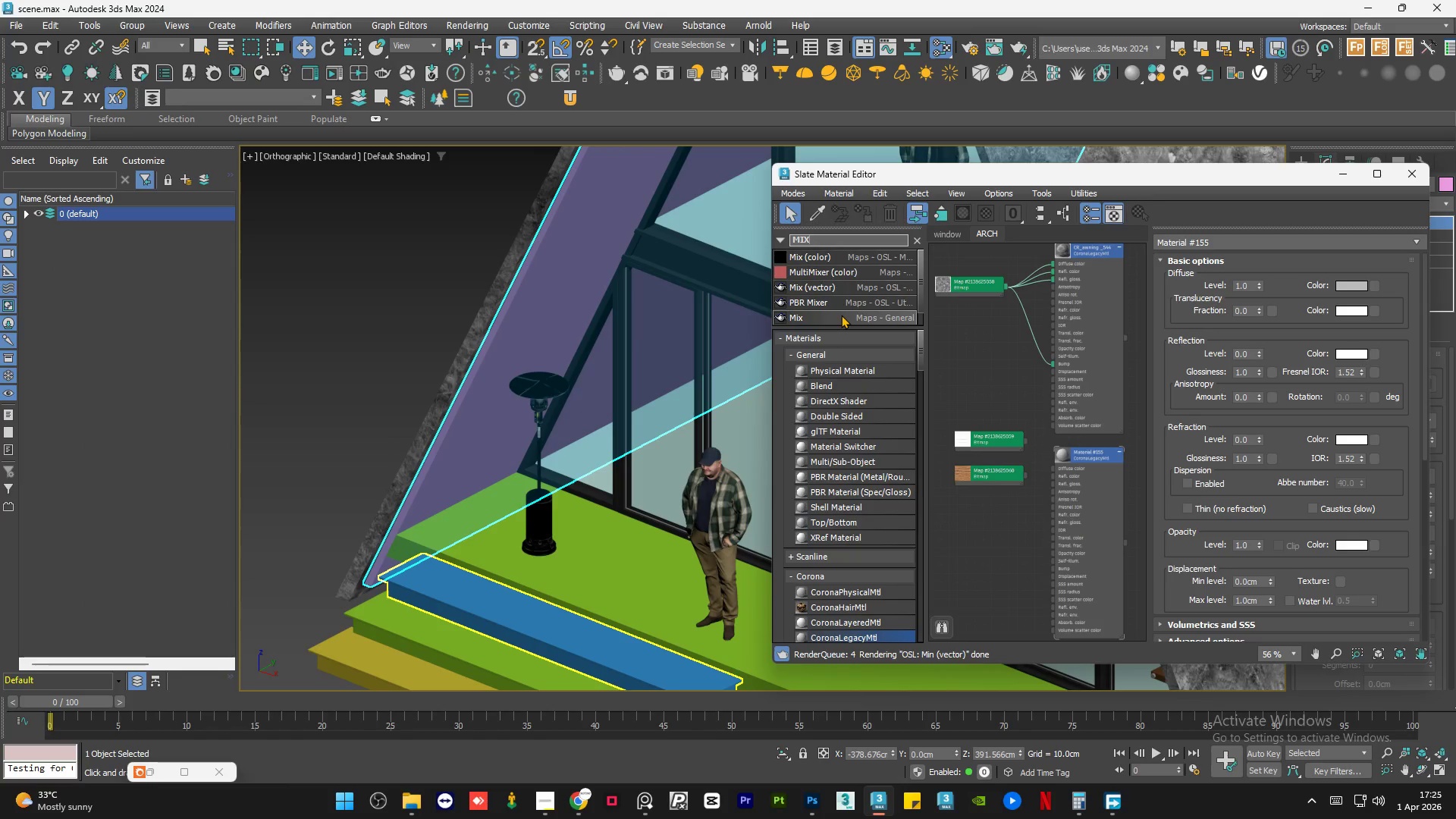 
scroll: coordinate [832, 307], scroll_direction: down, amount: 3.0
 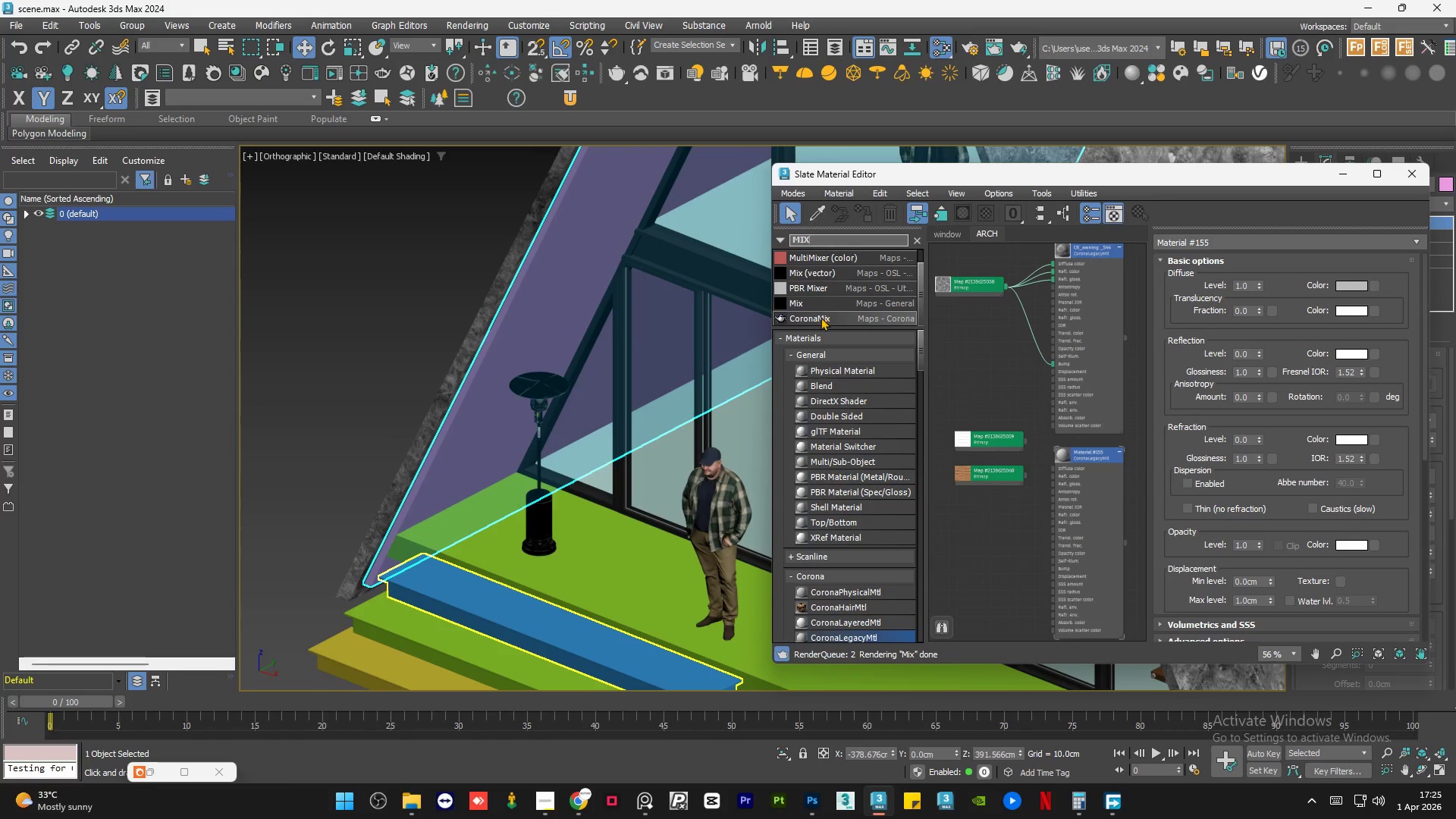 
left_click_drag(start_coordinate=[820, 317], to_coordinate=[1004, 400])
 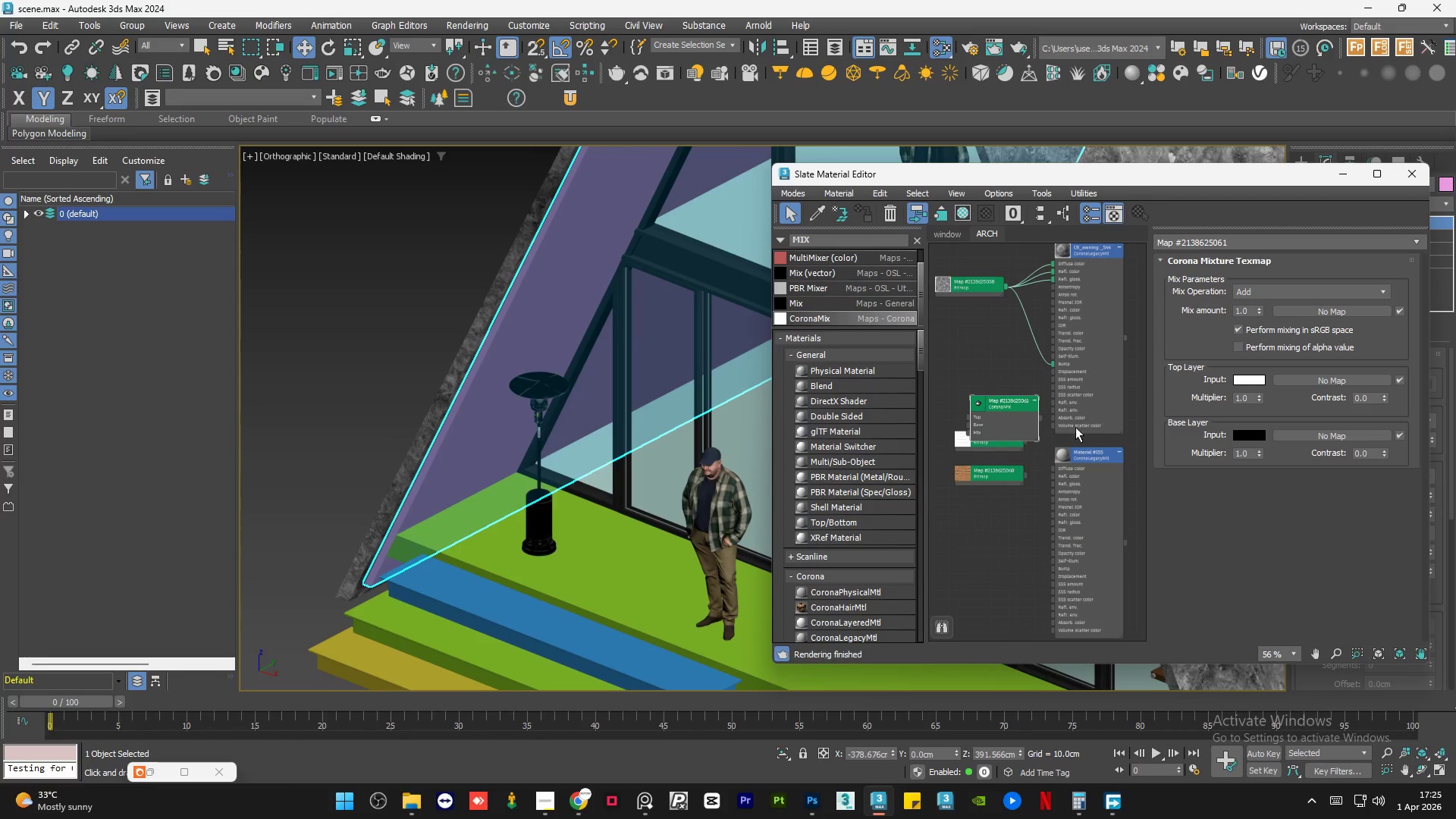 
scroll: coordinate [1085, 431], scroll_direction: down, amount: 1.0
 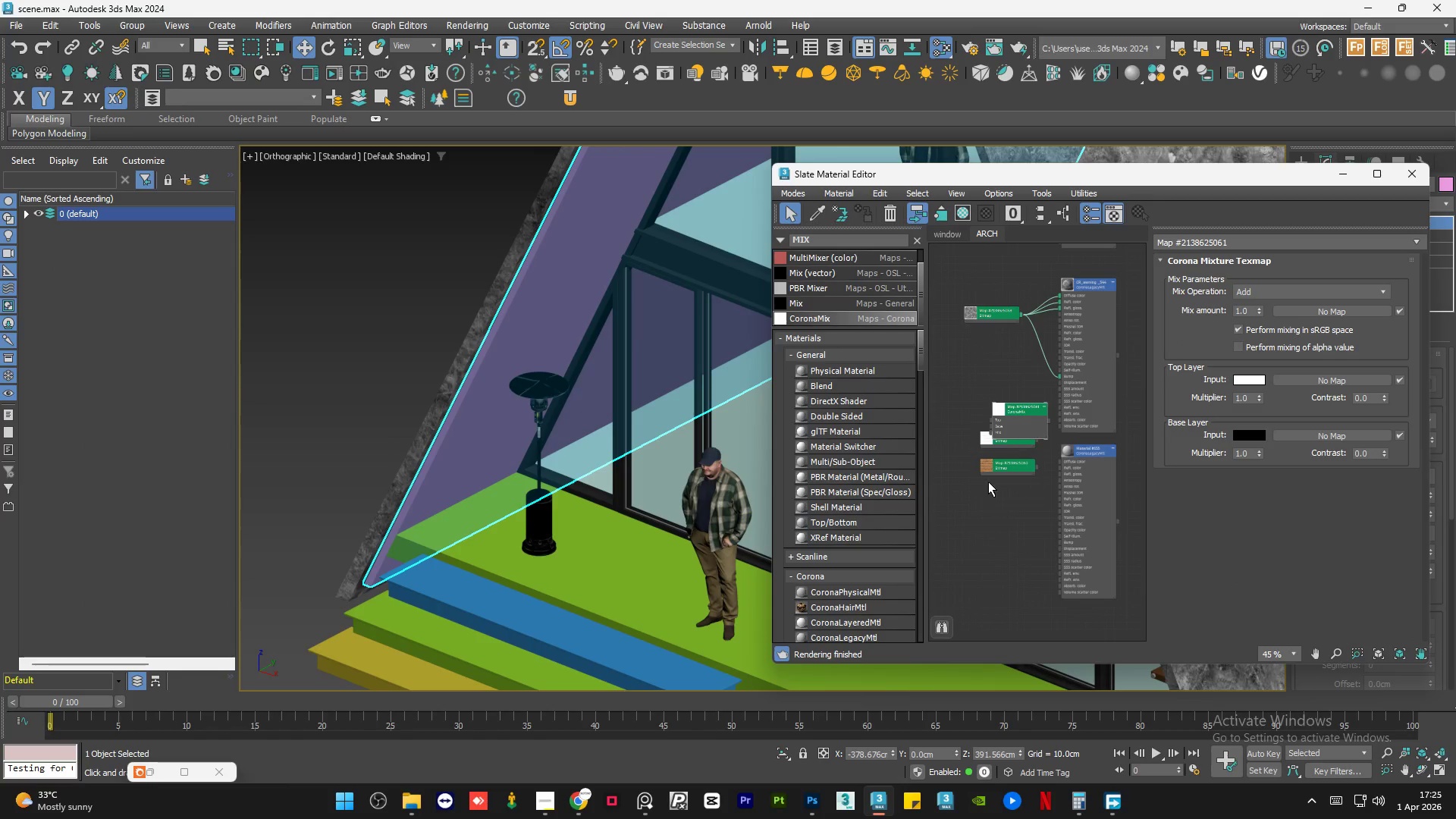 
left_click_drag(start_coordinate=[983, 501], to_coordinate=[987, 441])
 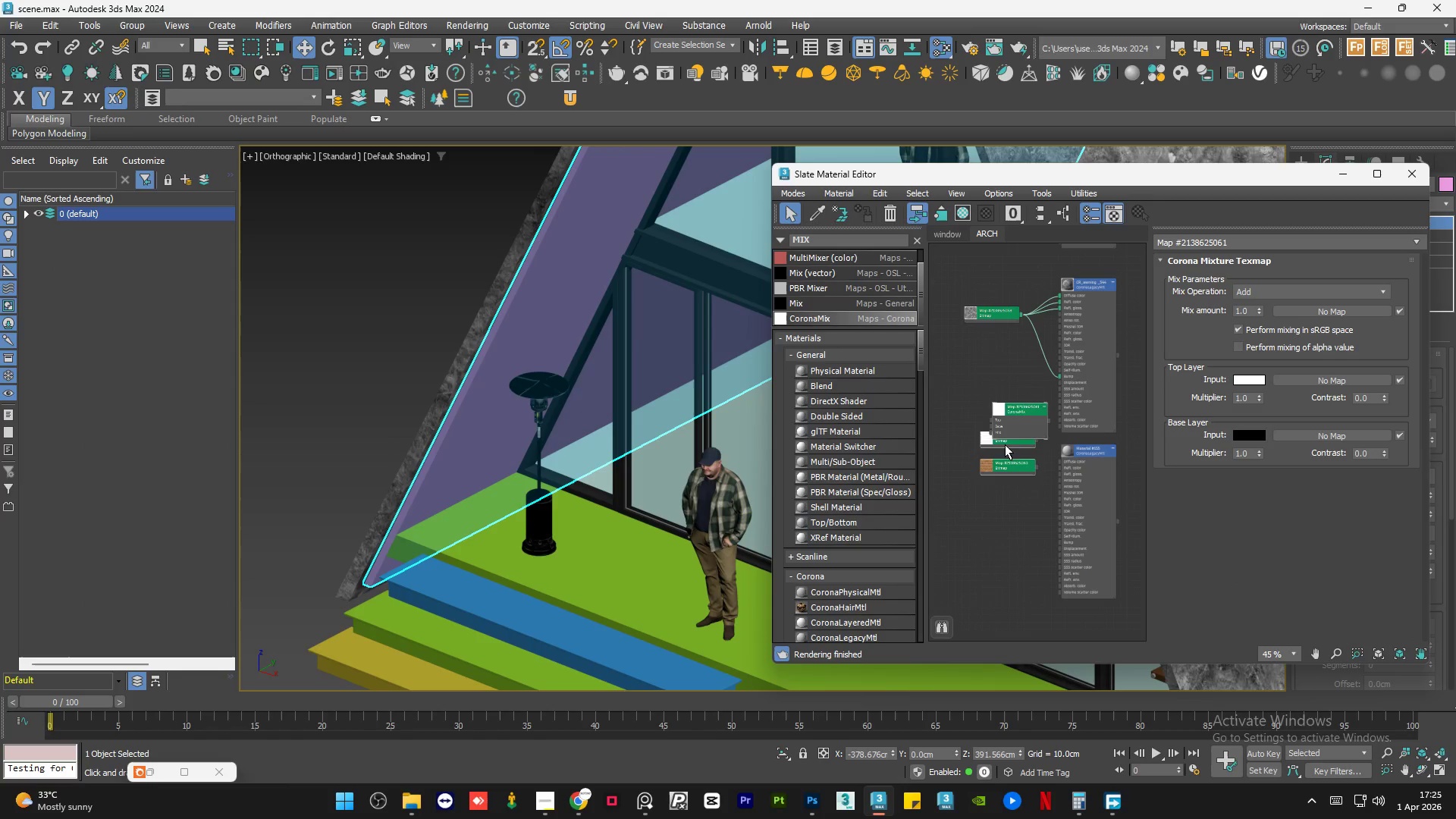 
left_click_drag(start_coordinate=[1006, 444], to_coordinate=[942, 443])
 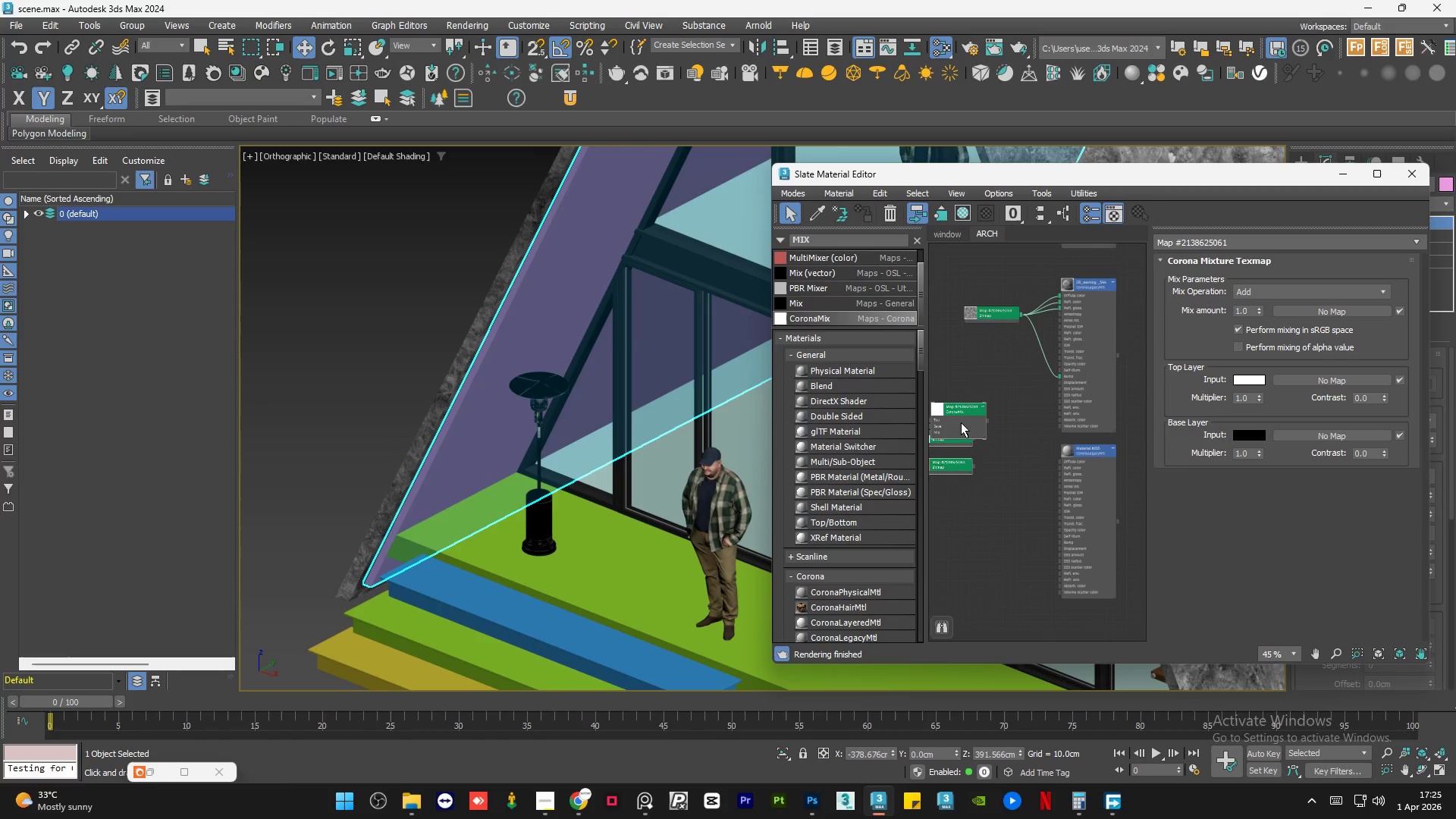 
left_click_drag(start_coordinate=[953, 417], to_coordinate=[959, 406])
 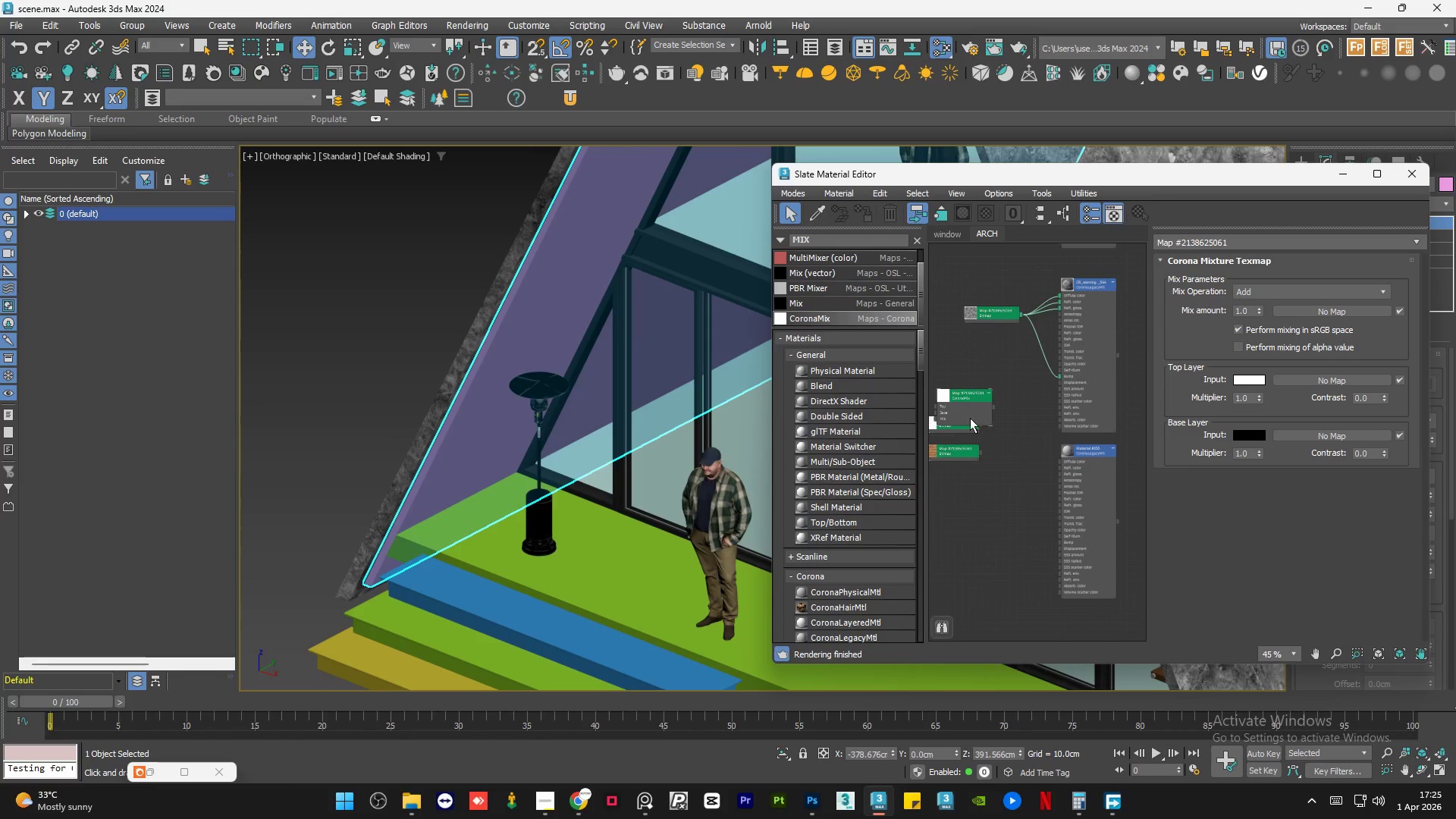 
left_click_drag(start_coordinate=[956, 399], to_coordinate=[1007, 444])
 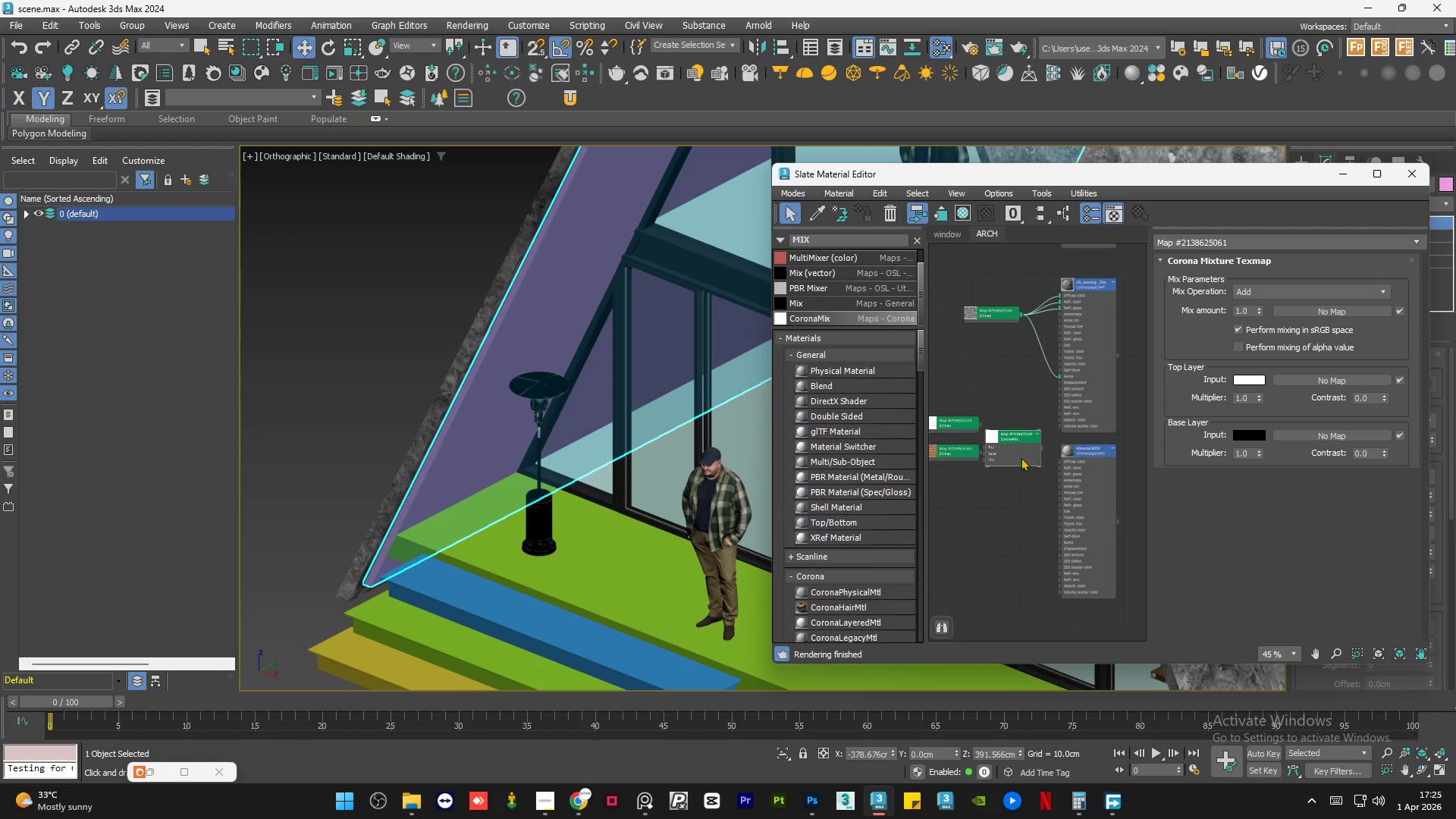 
scroll: coordinate [1068, 473], scroll_direction: up, amount: 5.0
 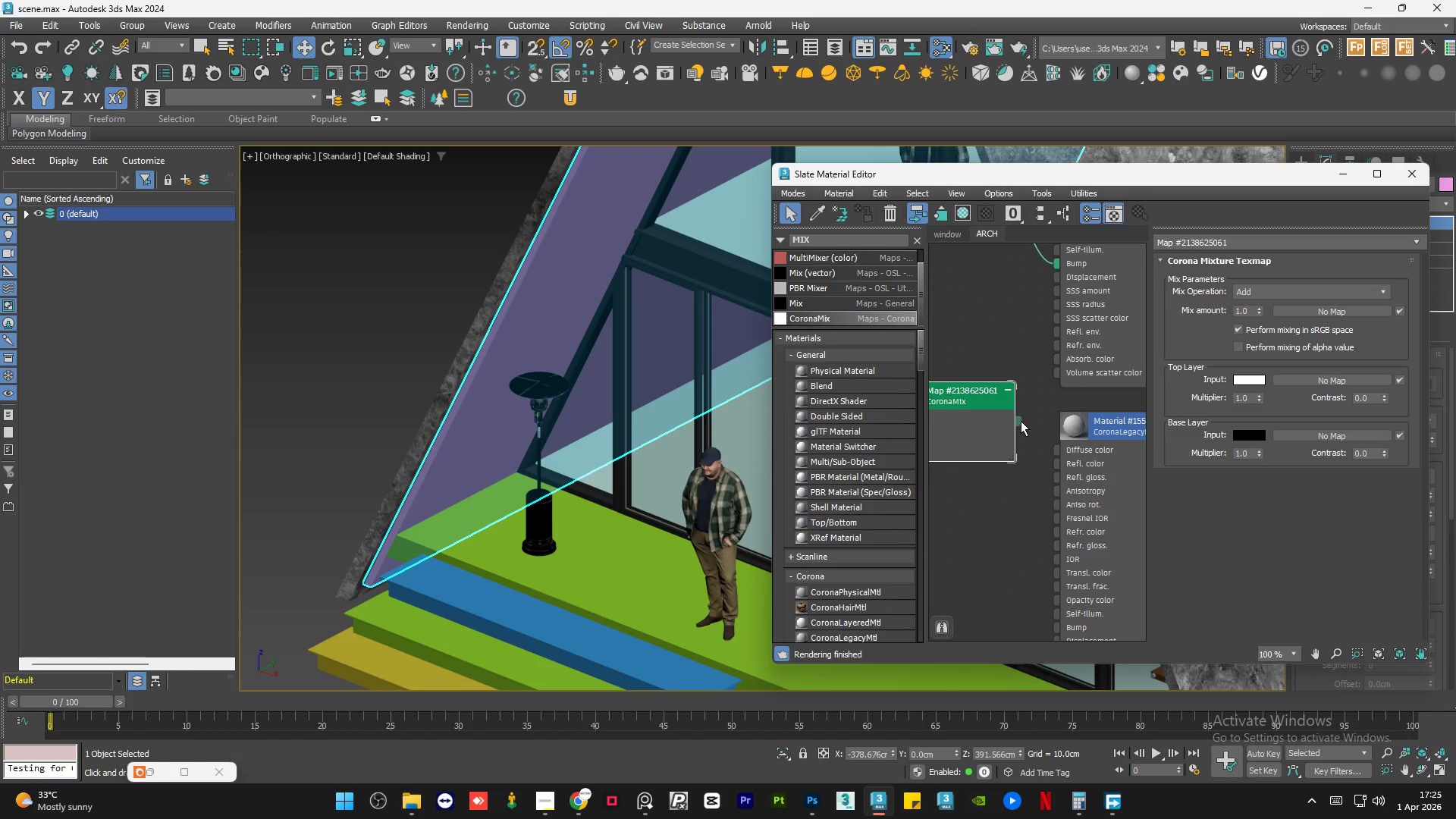 
left_click_drag(start_coordinate=[1018, 419], to_coordinate=[1055, 450])
 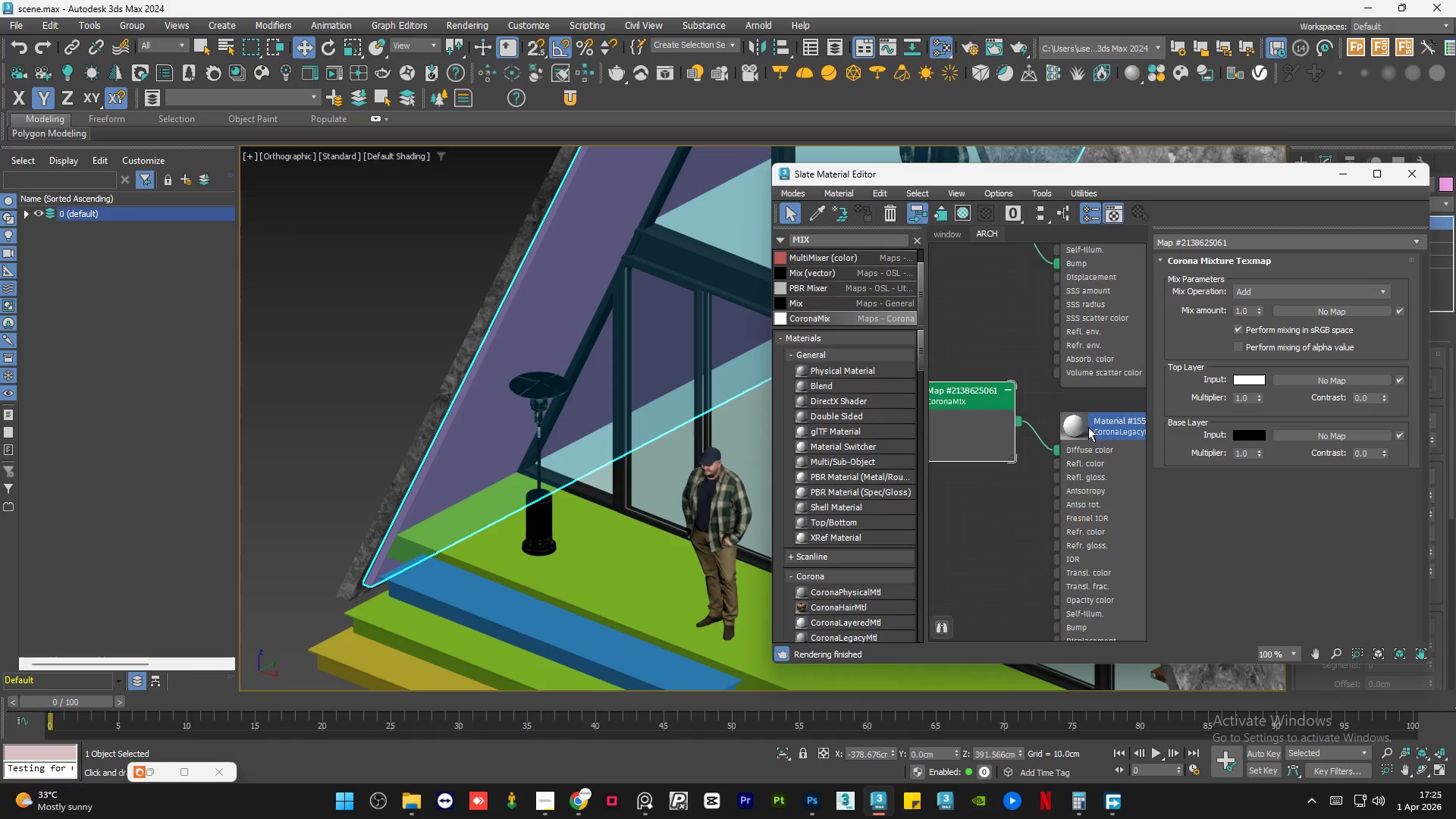 
left_click_drag(start_coordinate=[1007, 429], to_coordinate=[1014, 441])
 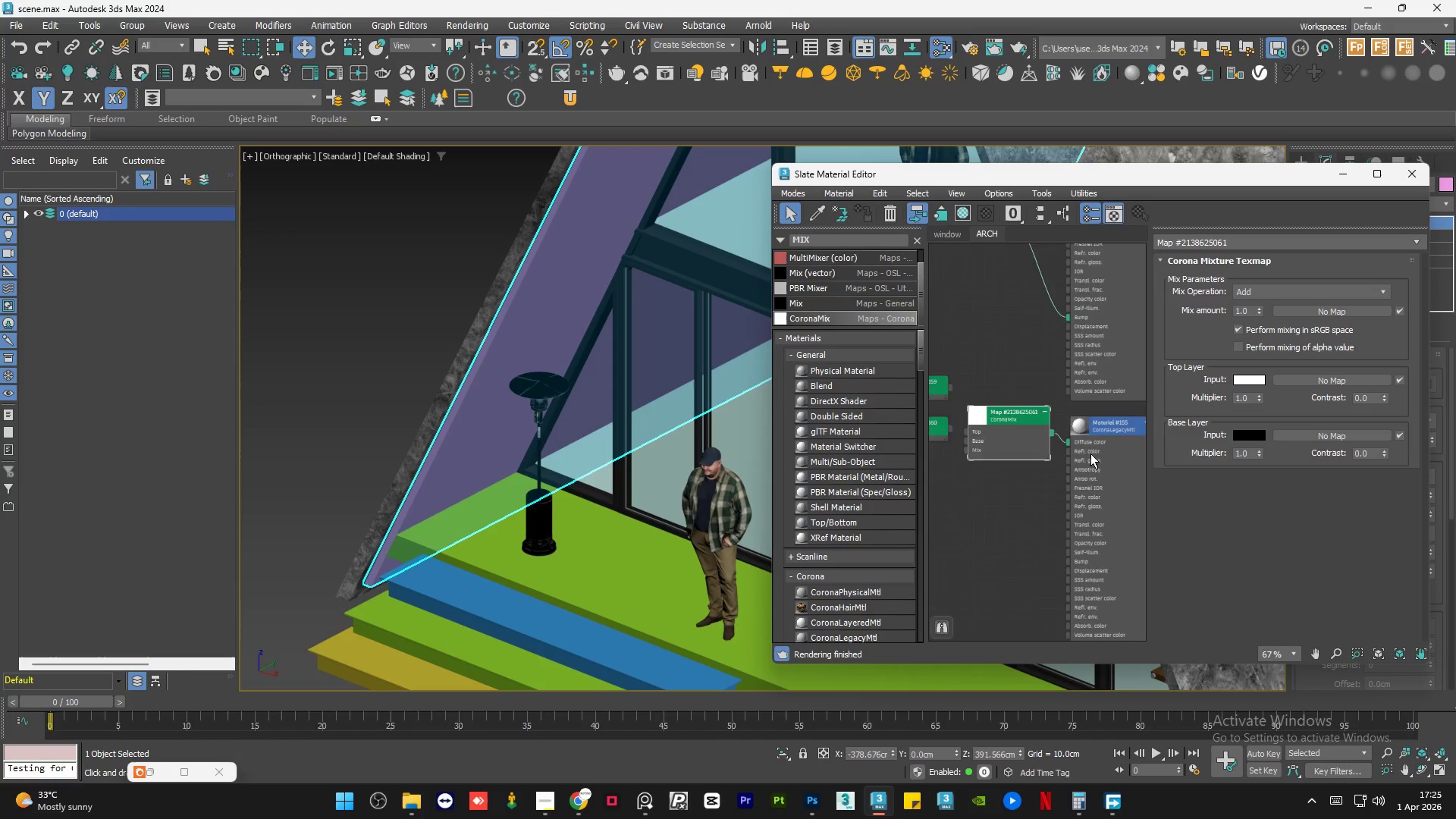 
scroll: coordinate [1091, 428], scroll_direction: down, amount: 3.0
 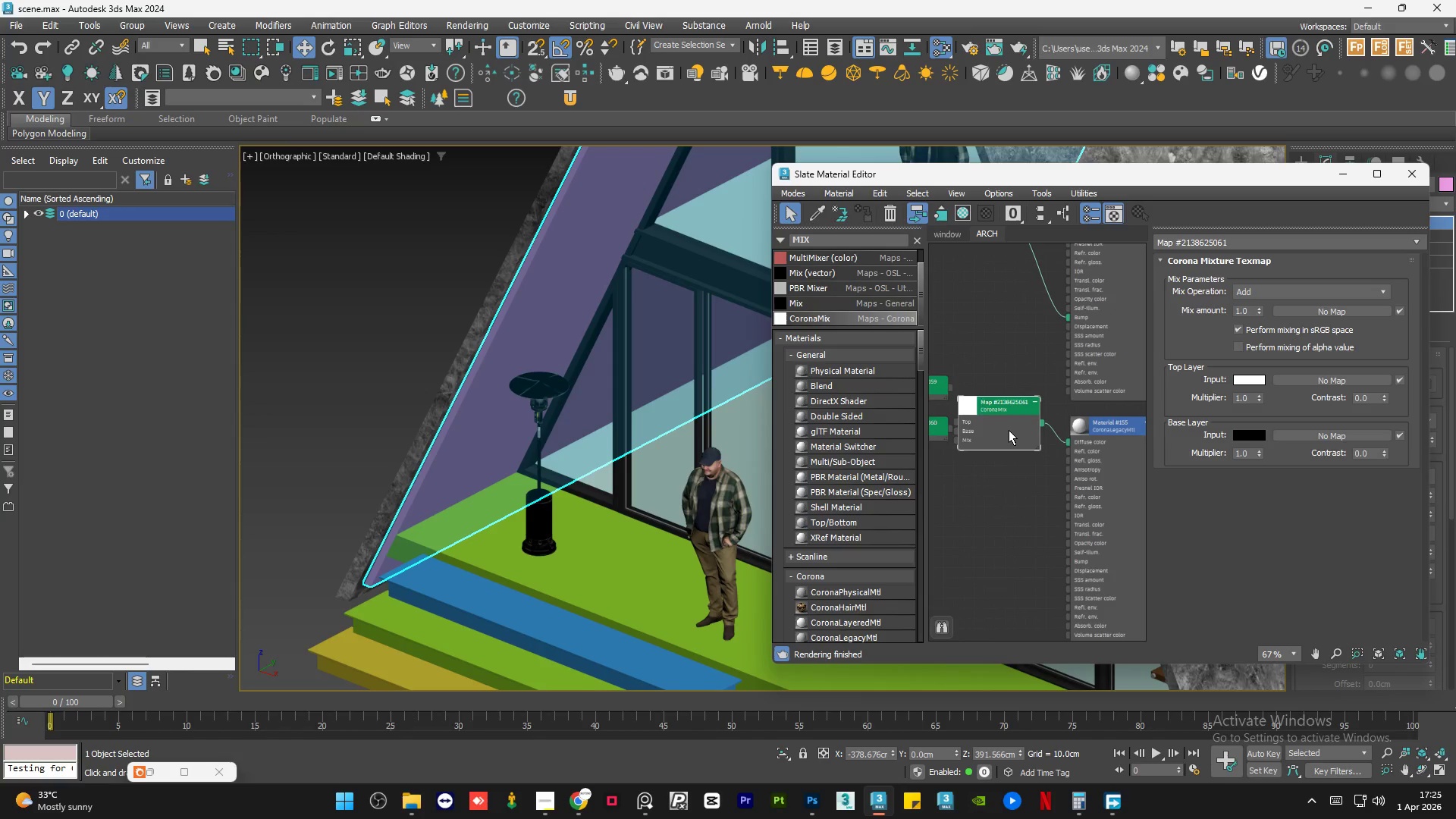 
left_click_drag(start_coordinate=[1036, 414], to_coordinate=[1027, 503])
 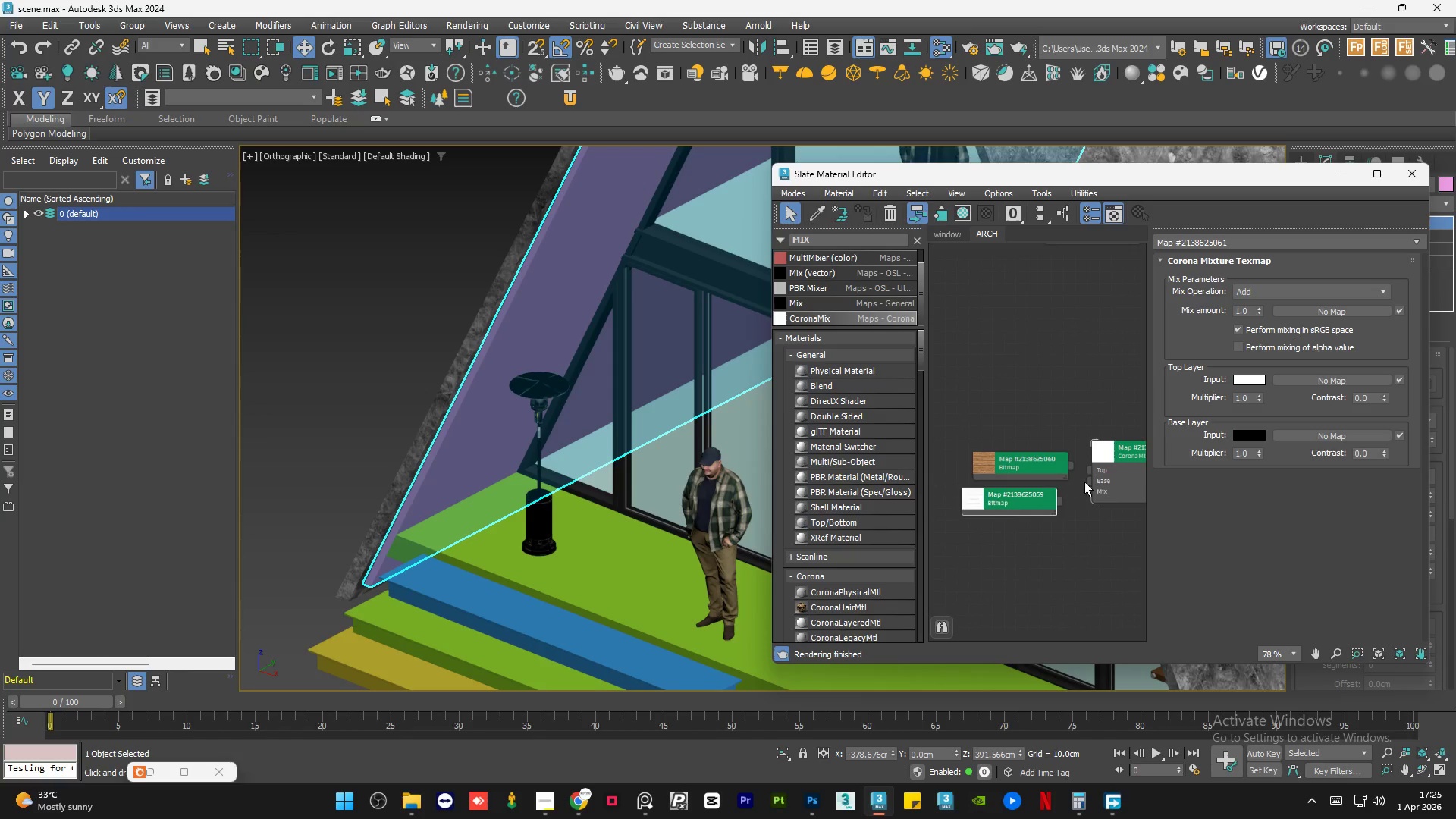 
scroll: coordinate [1030, 436], scroll_direction: up, amount: 1.0
 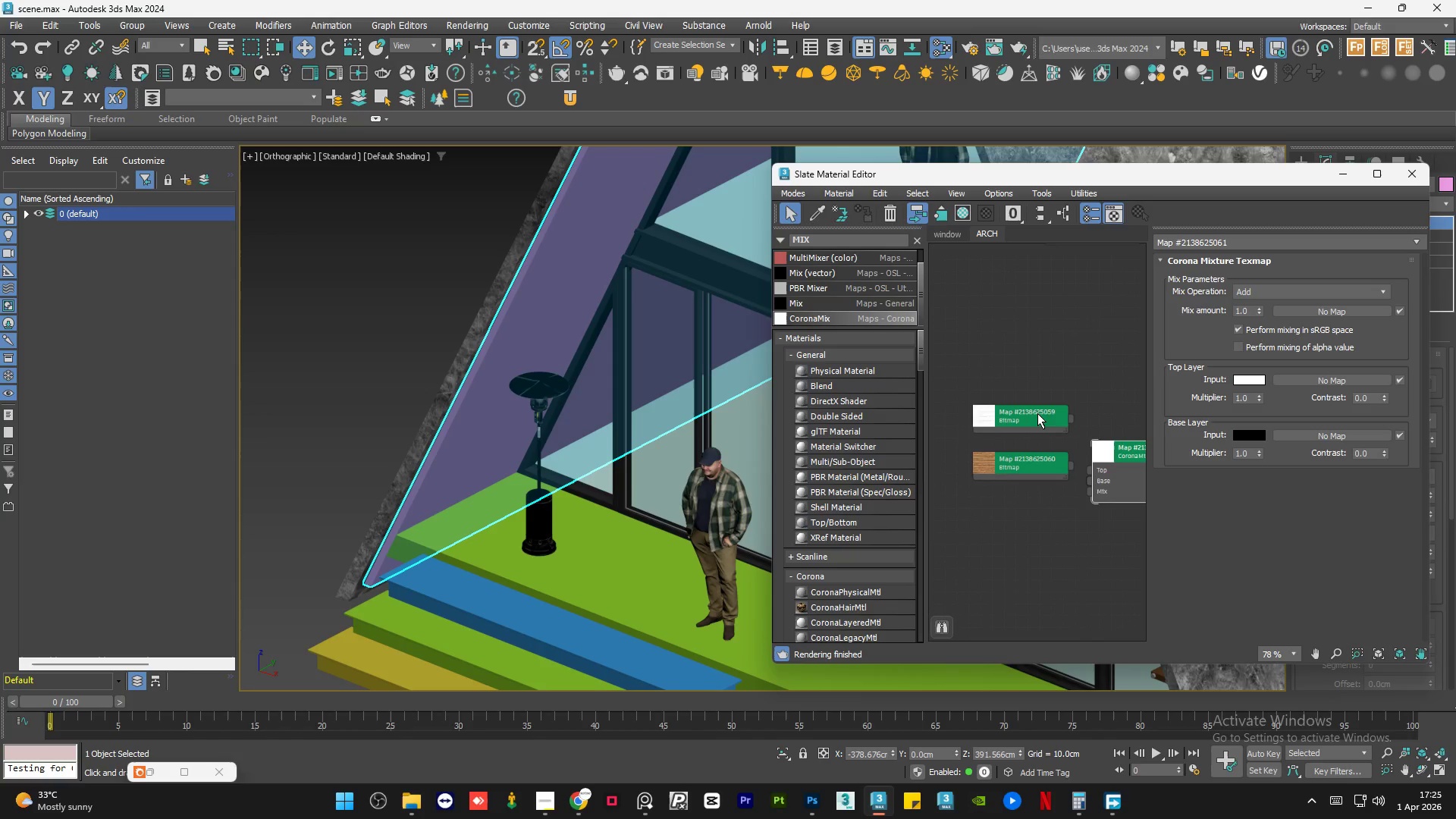 
left_click_drag(start_coordinate=[1046, 455], to_coordinate=[1077, 463])
 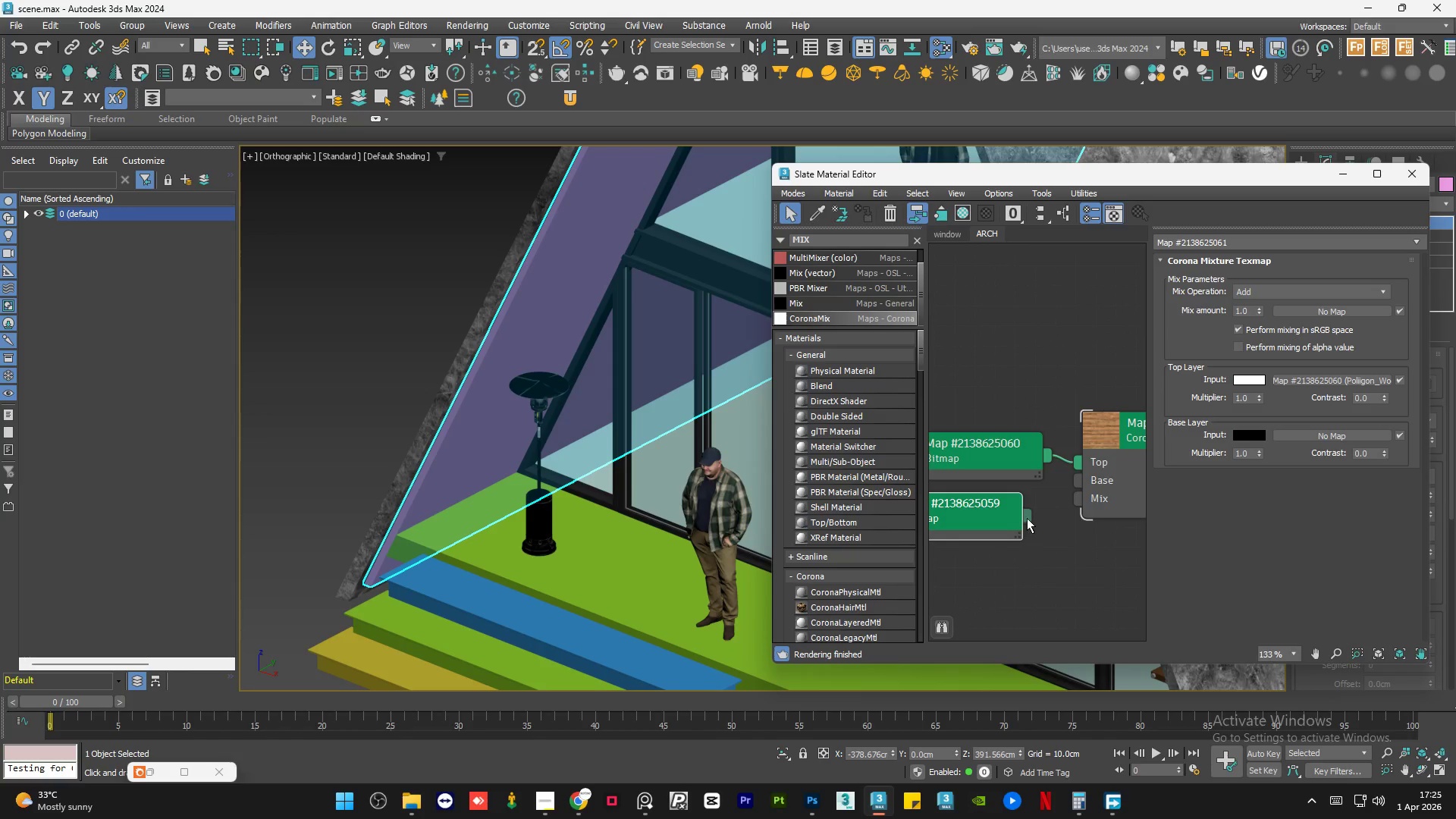 
scroll: coordinate [1097, 482], scroll_direction: up, amount: 5.0
 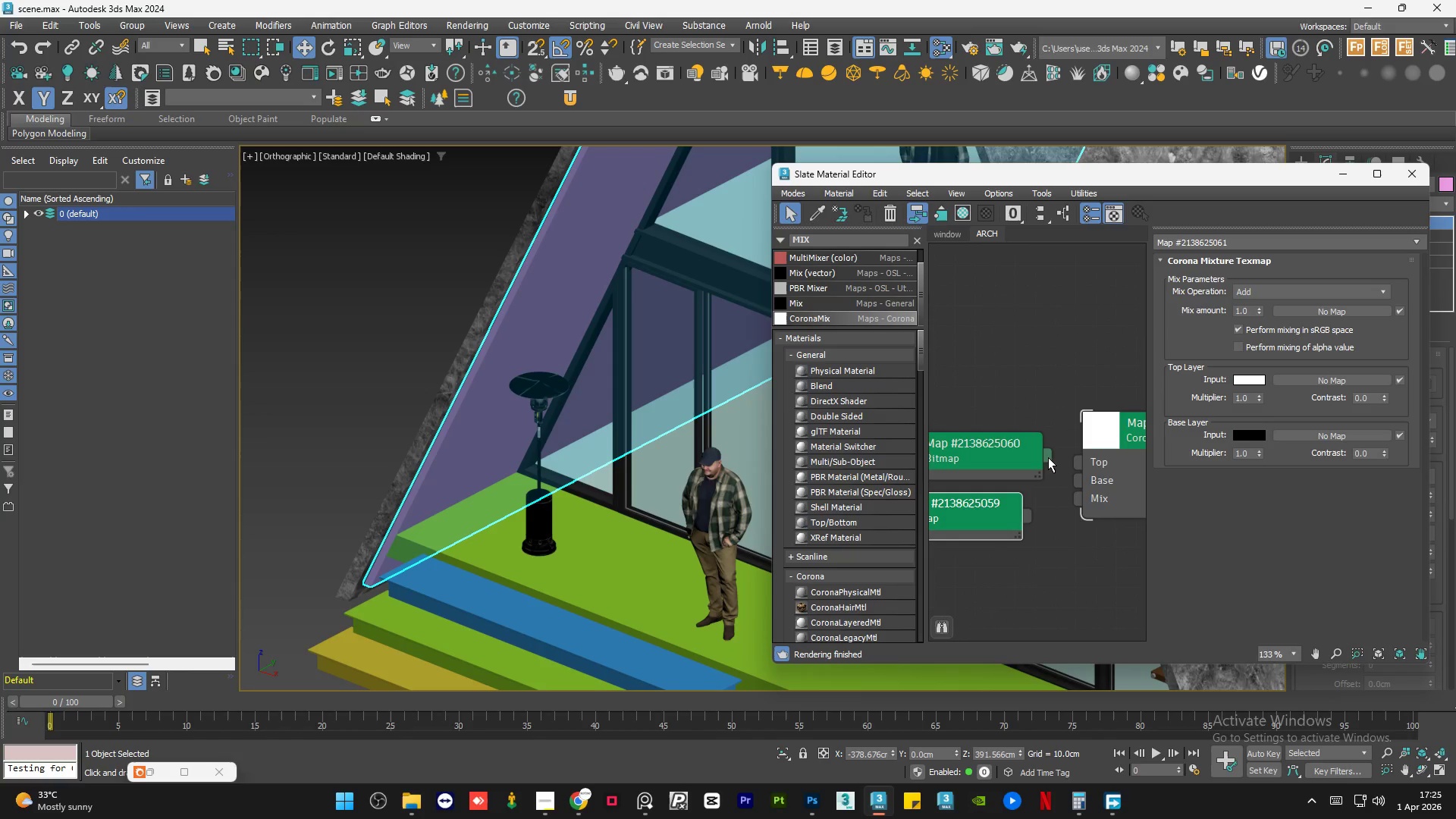 
left_click_drag(start_coordinate=[1029, 512], to_coordinate=[1075, 481])
 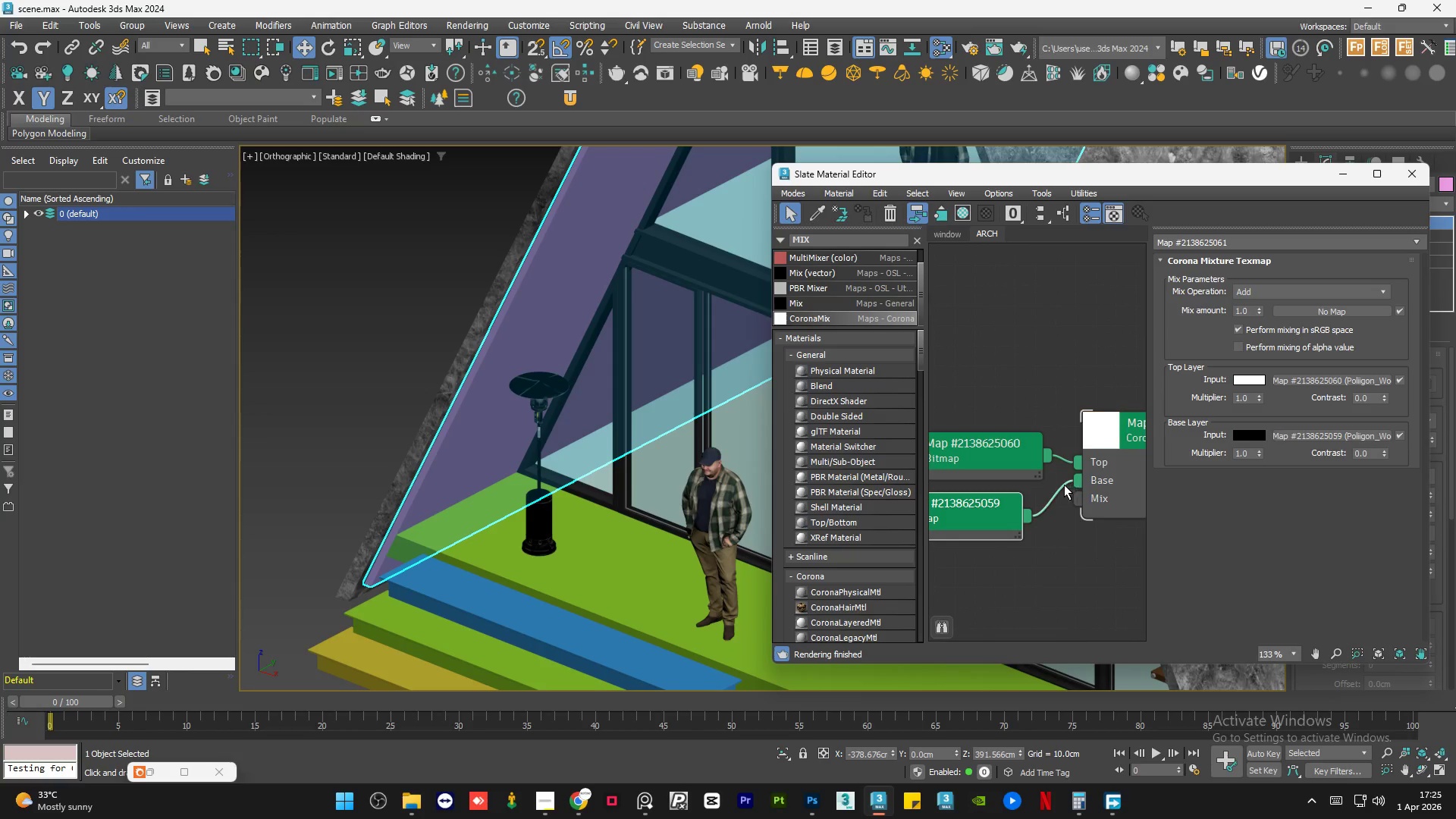 
left_click_drag(start_coordinate=[1009, 509], to_coordinate=[1029, 509])
 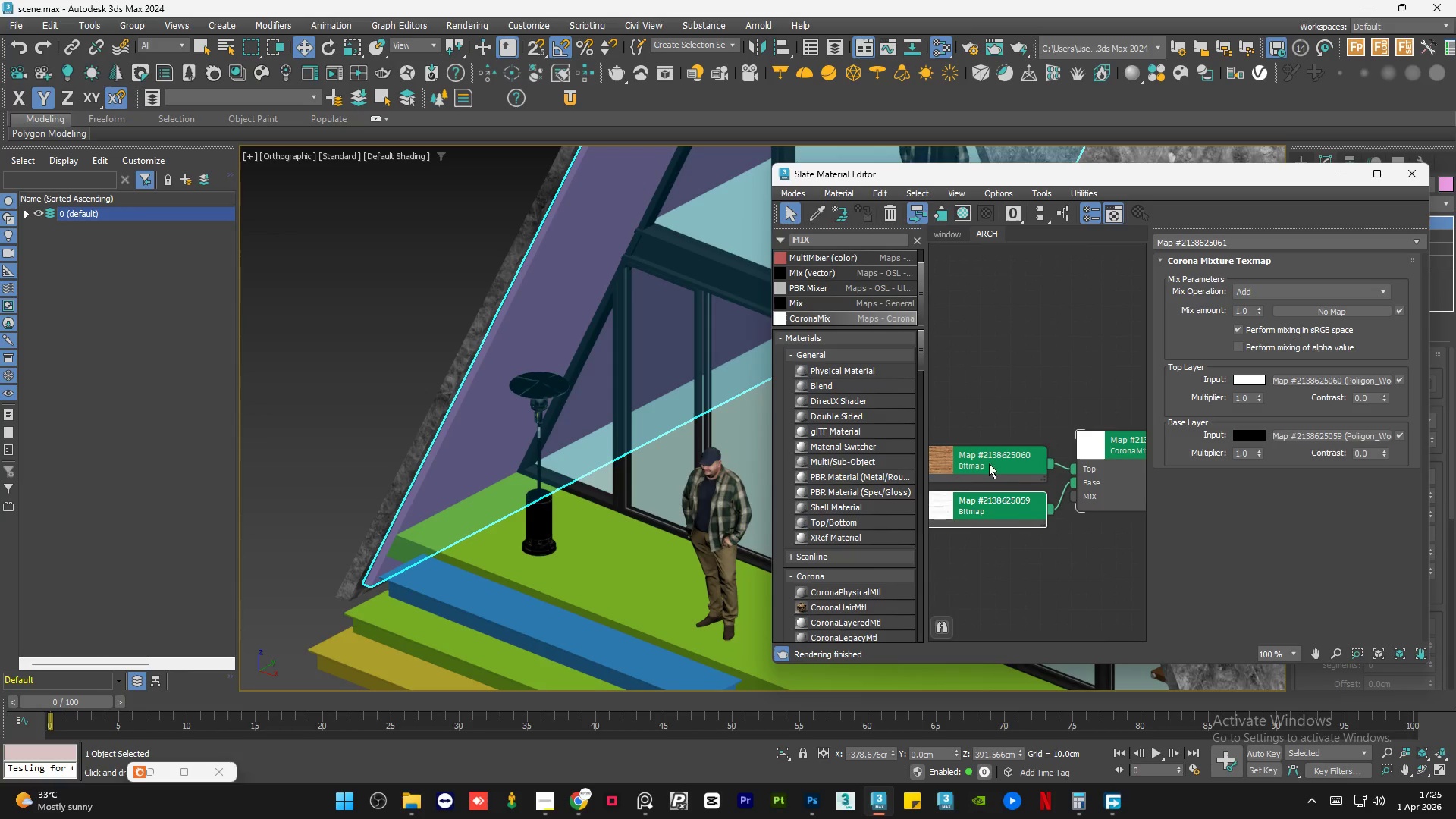 
scroll: coordinate [1053, 494], scroll_direction: down, amount: 3.0
 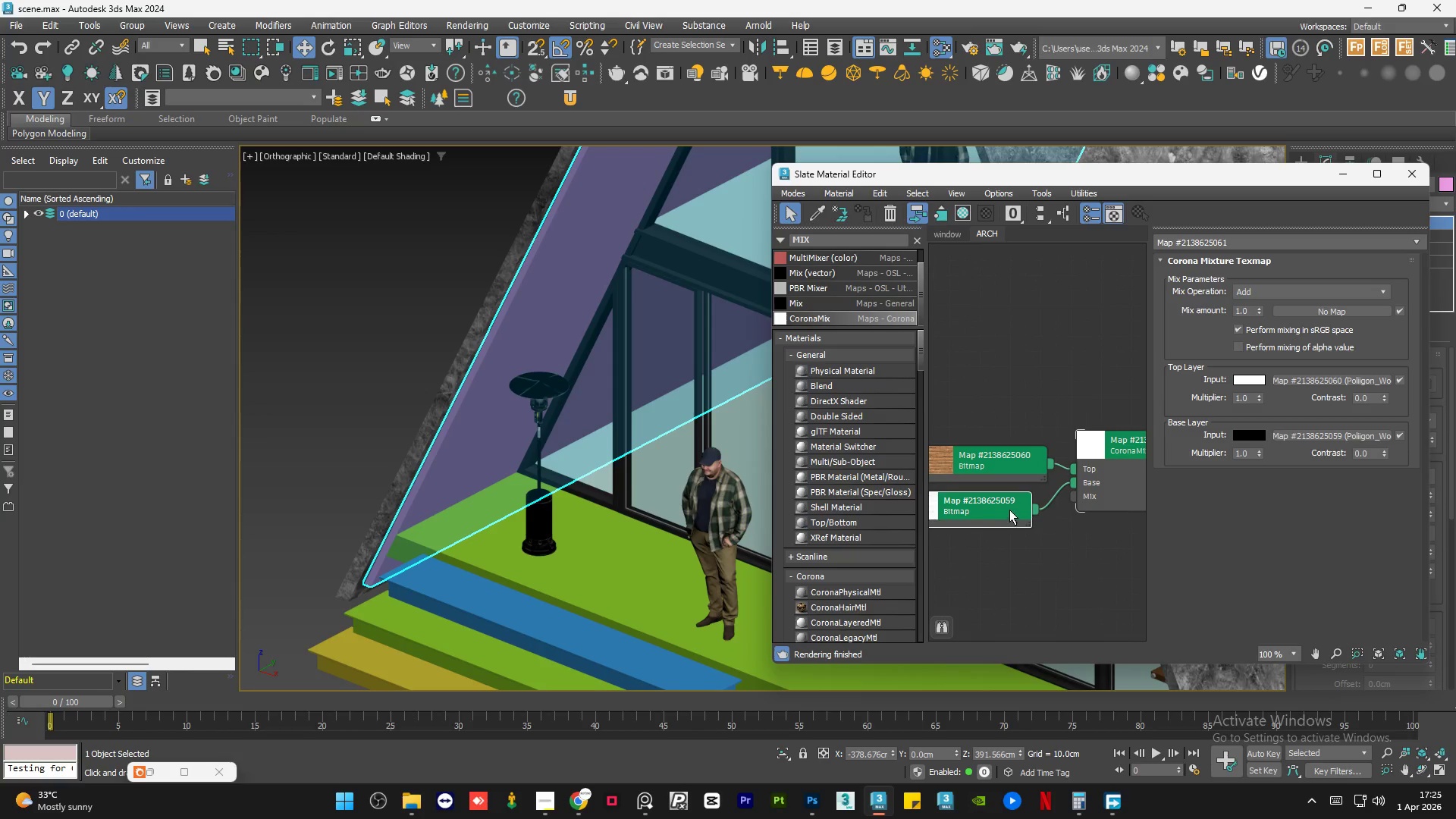 
left_click([1091, 475])
 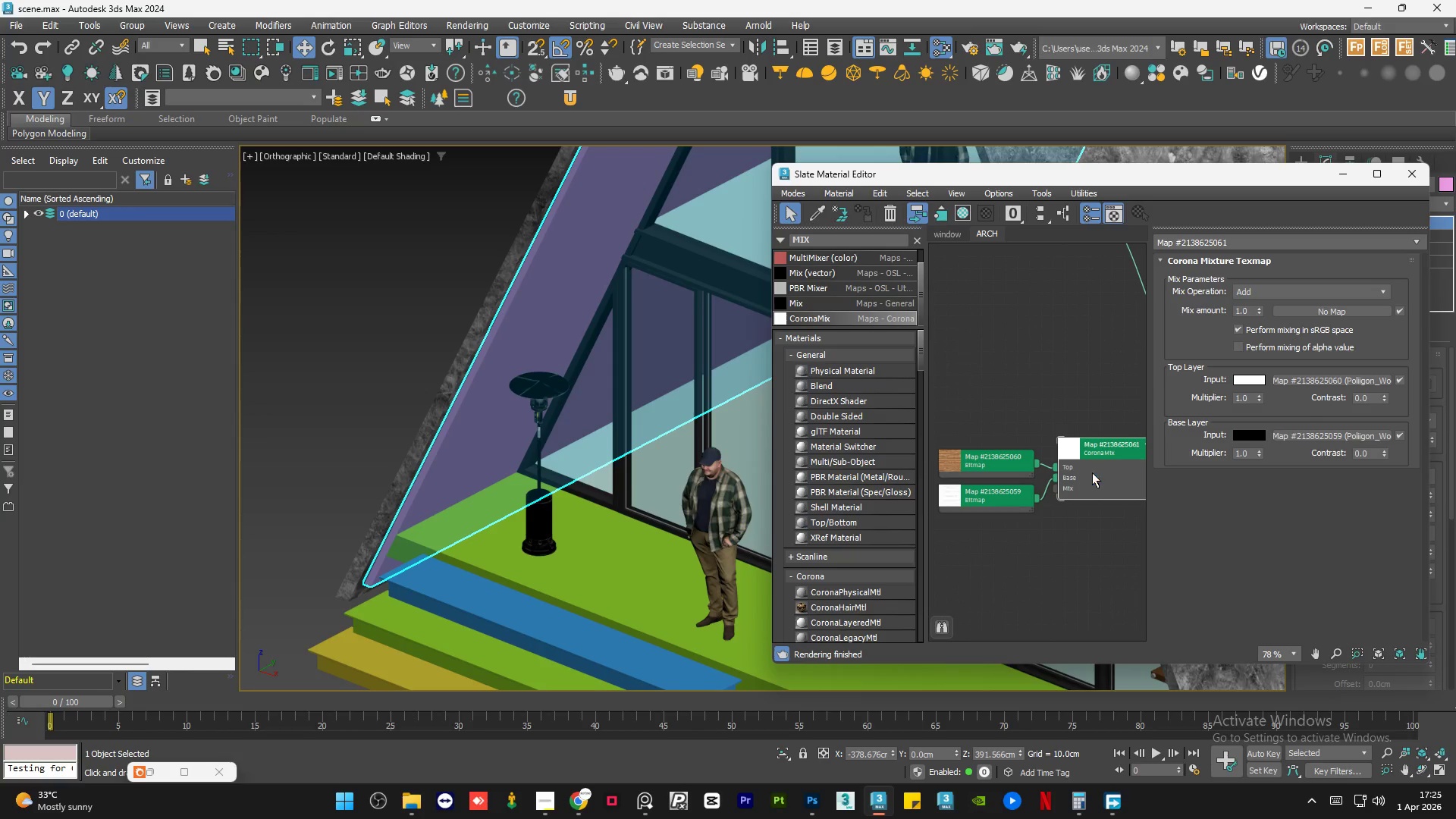 
scroll: coordinate [989, 463], scroll_direction: down, amount: 2.0
 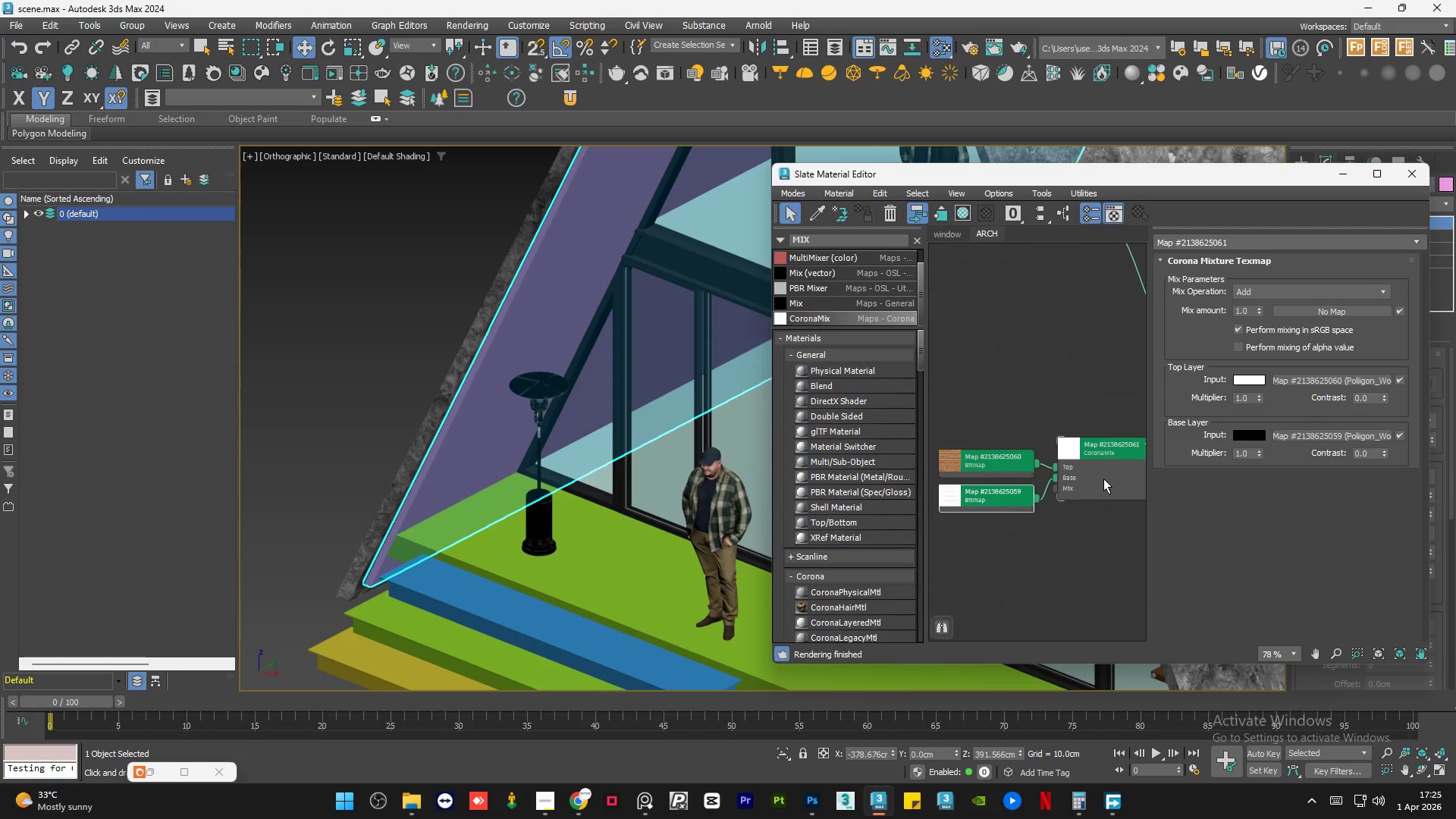 
double_click([1091, 475])
 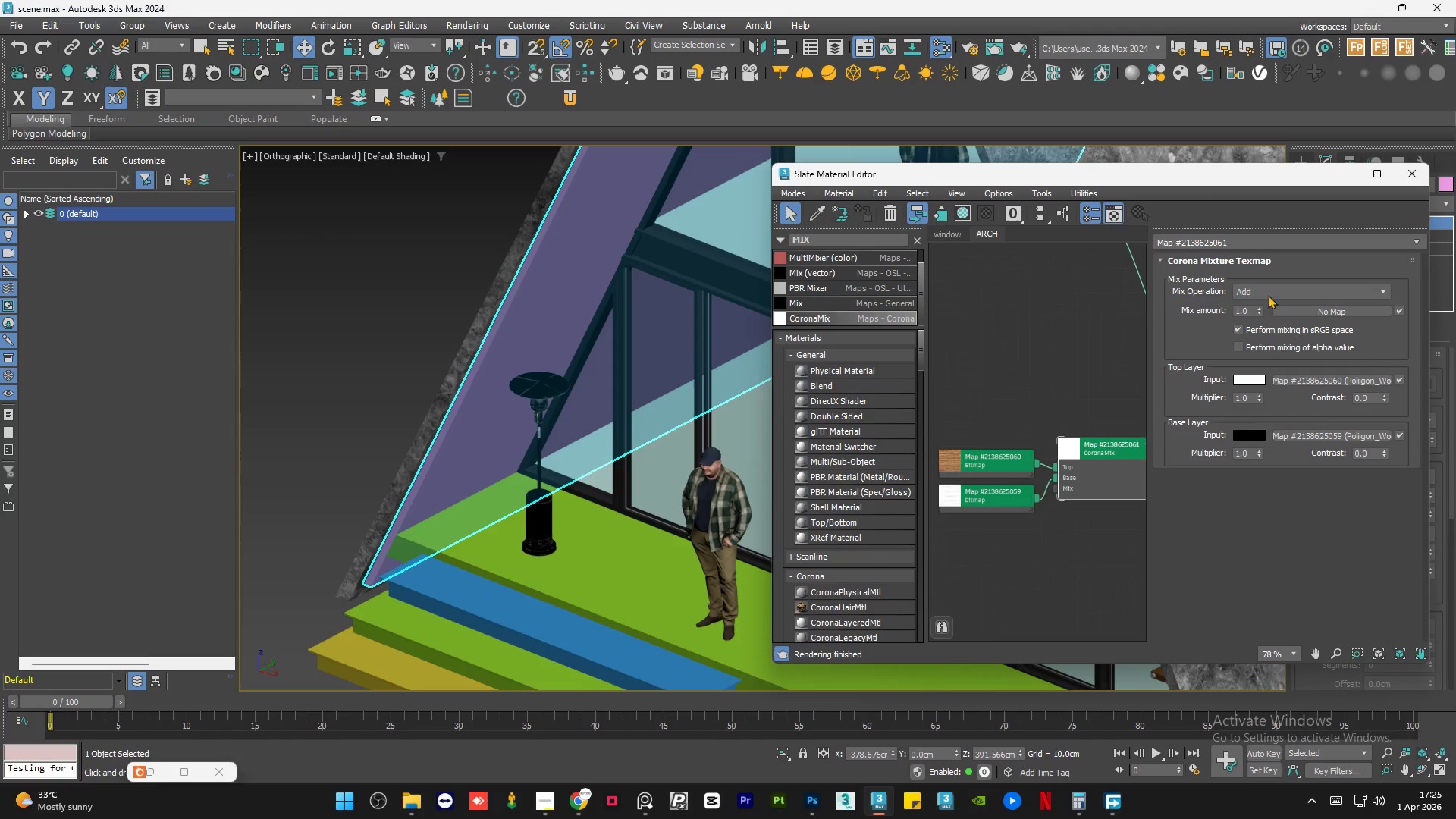 
left_click([1271, 291])
 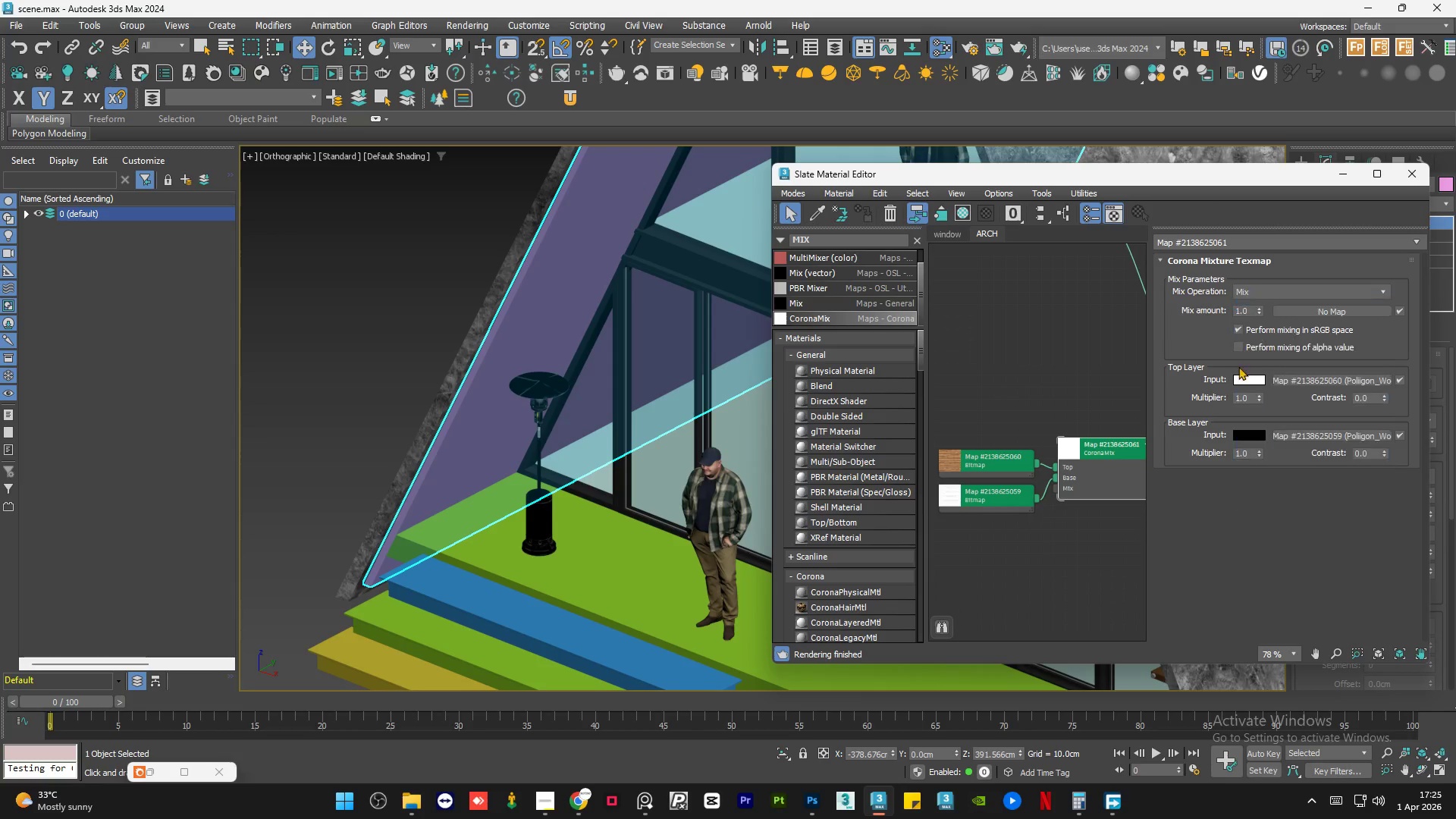 
double_click([1081, 364])
 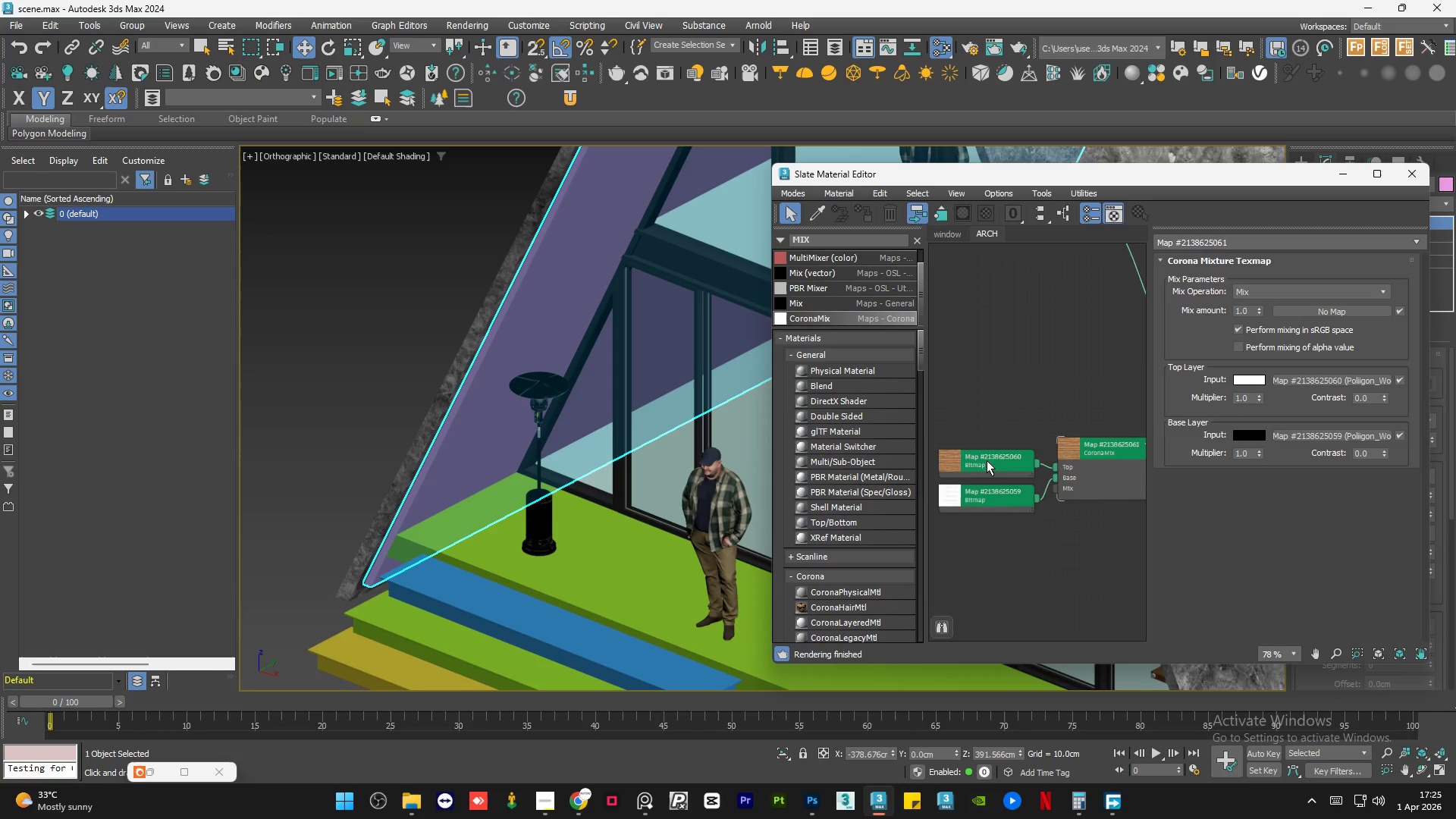 
left_click_drag(start_coordinate=[1063, 467], to_coordinate=[1037, 462])
 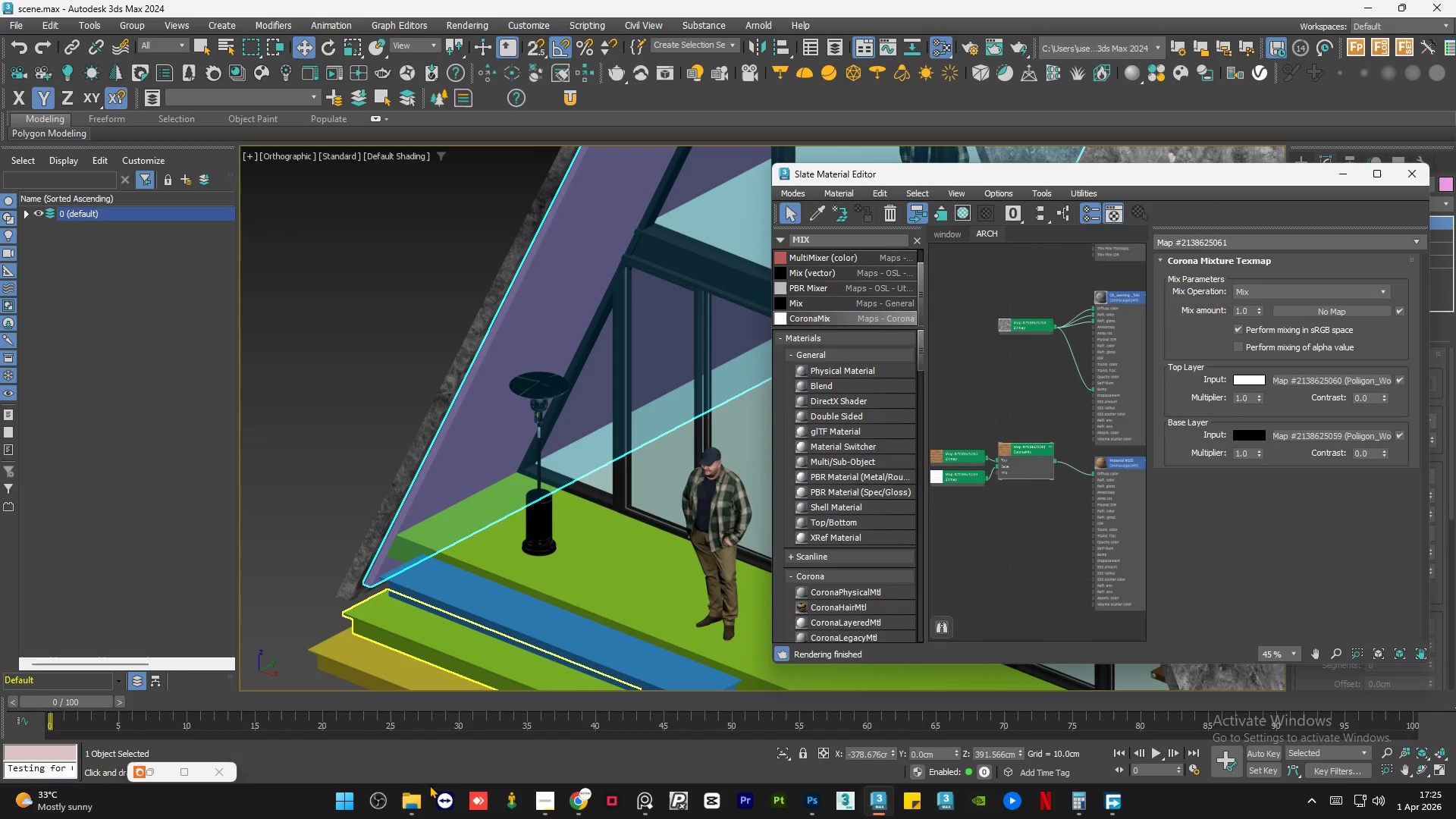 
scroll: coordinate [979, 469], scroll_direction: down, amount: 3.0
 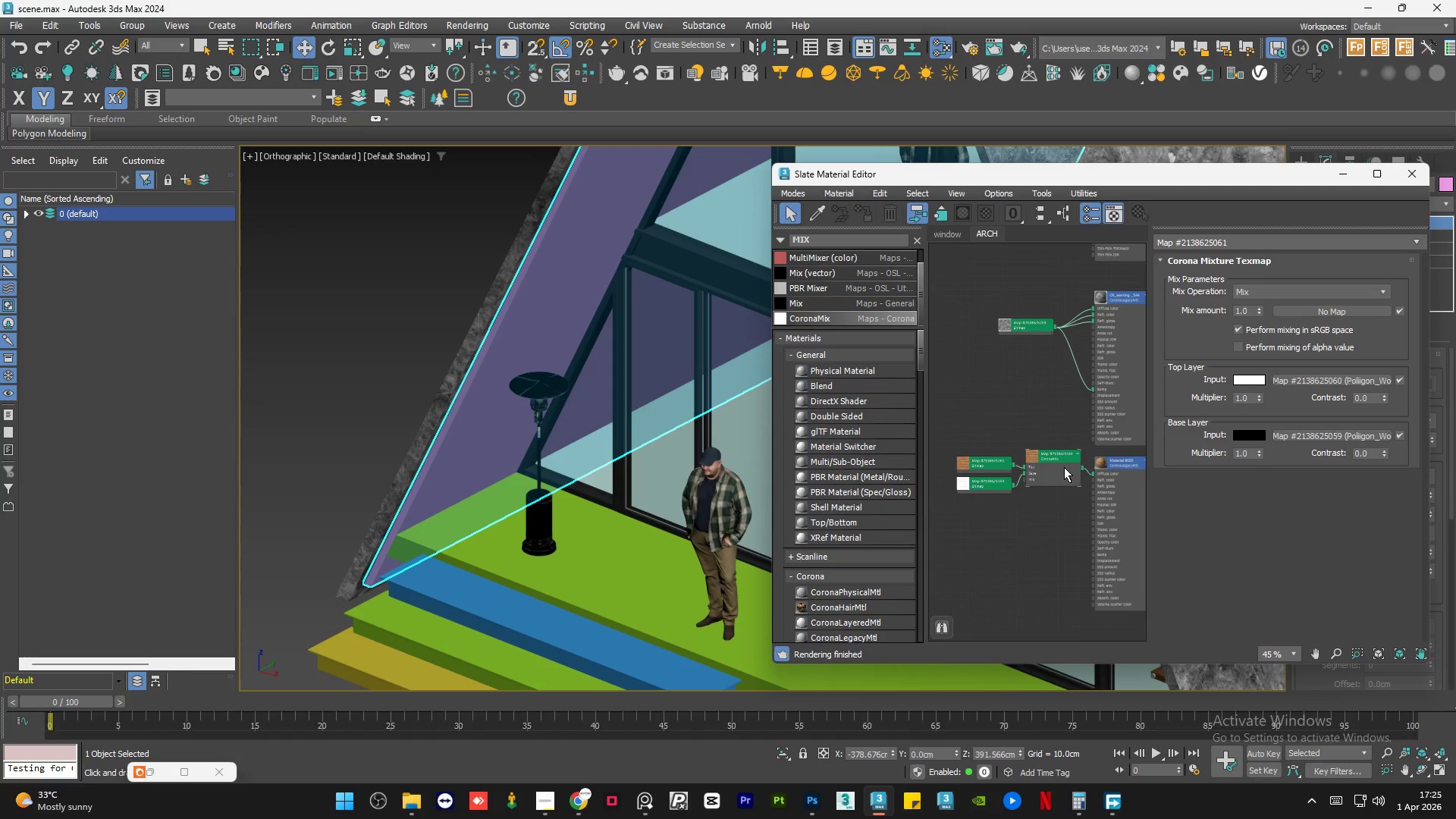 
left_click([418, 802])
 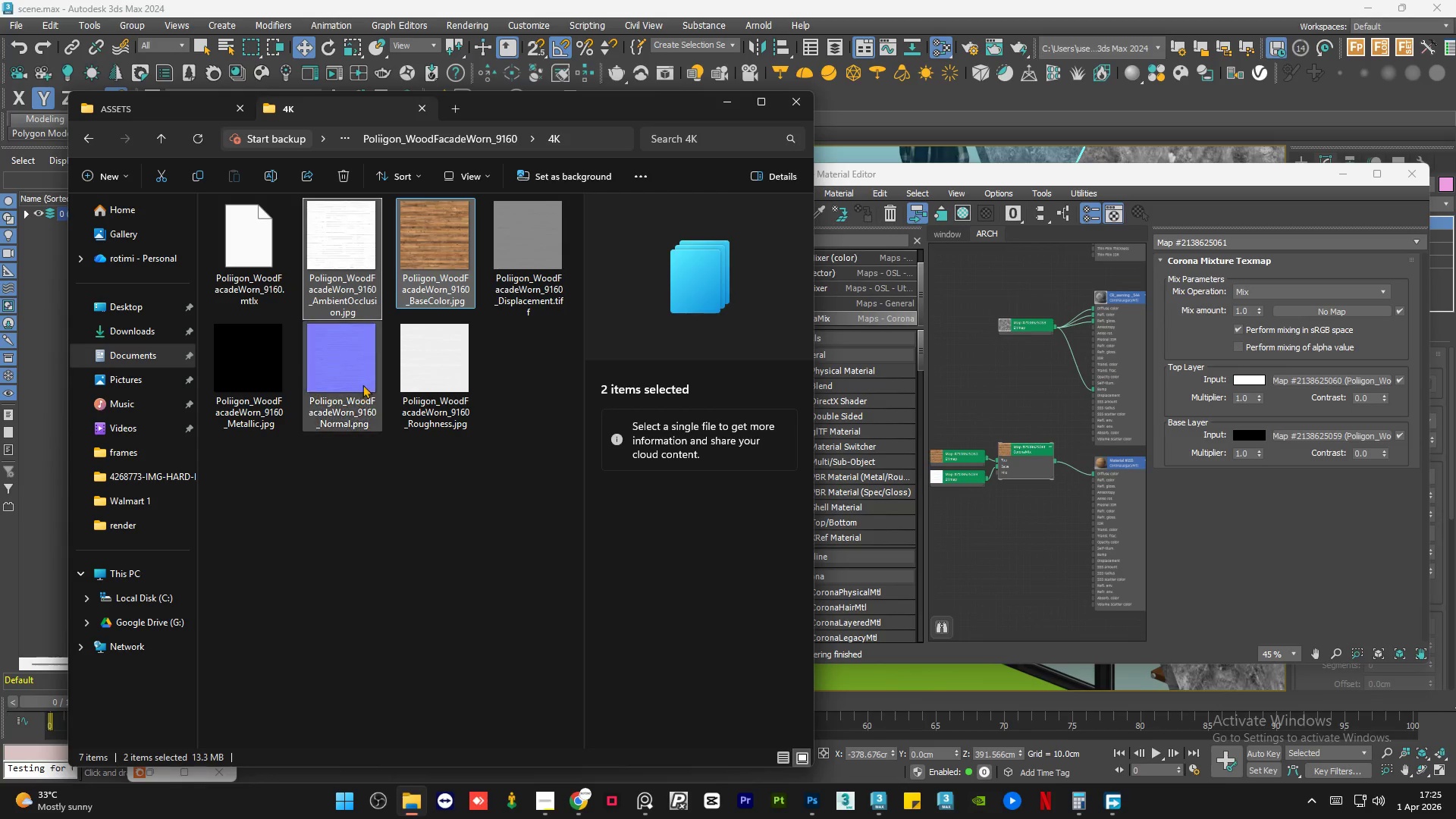 
left_click([323, 491])
 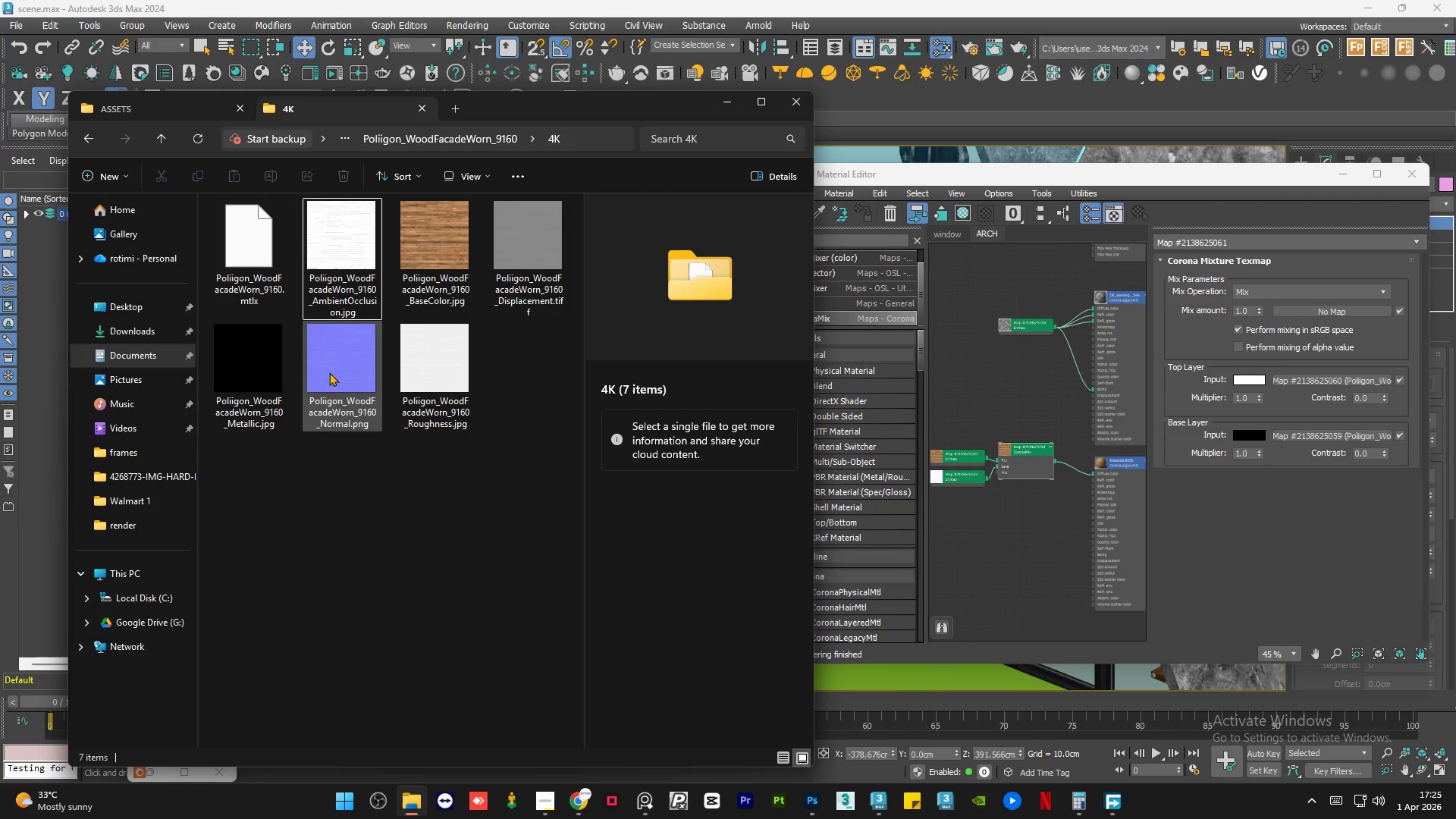 
left_click([410, 372])
 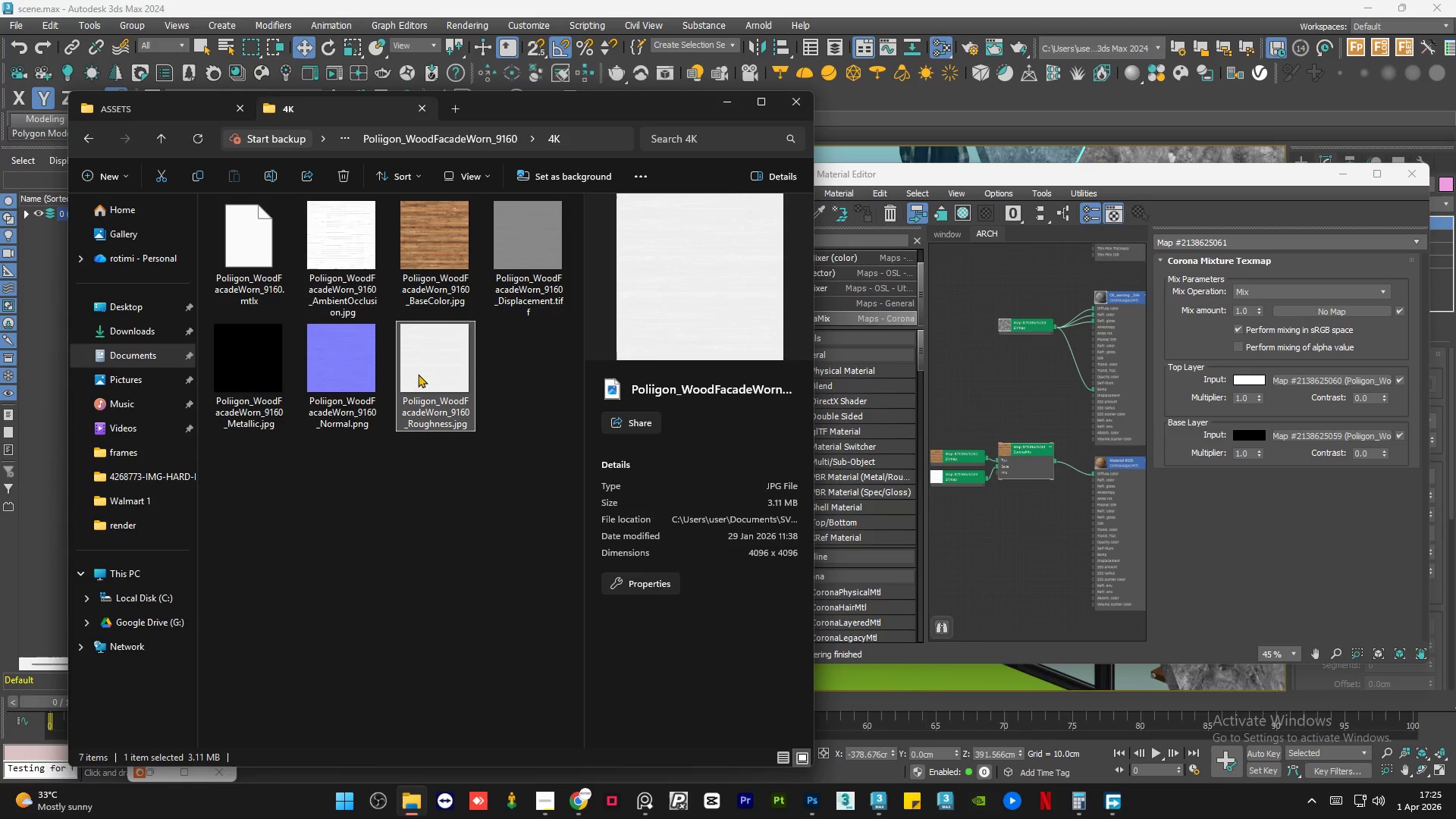 
left_click_drag(start_coordinate=[418, 374], to_coordinate=[1021, 502])
 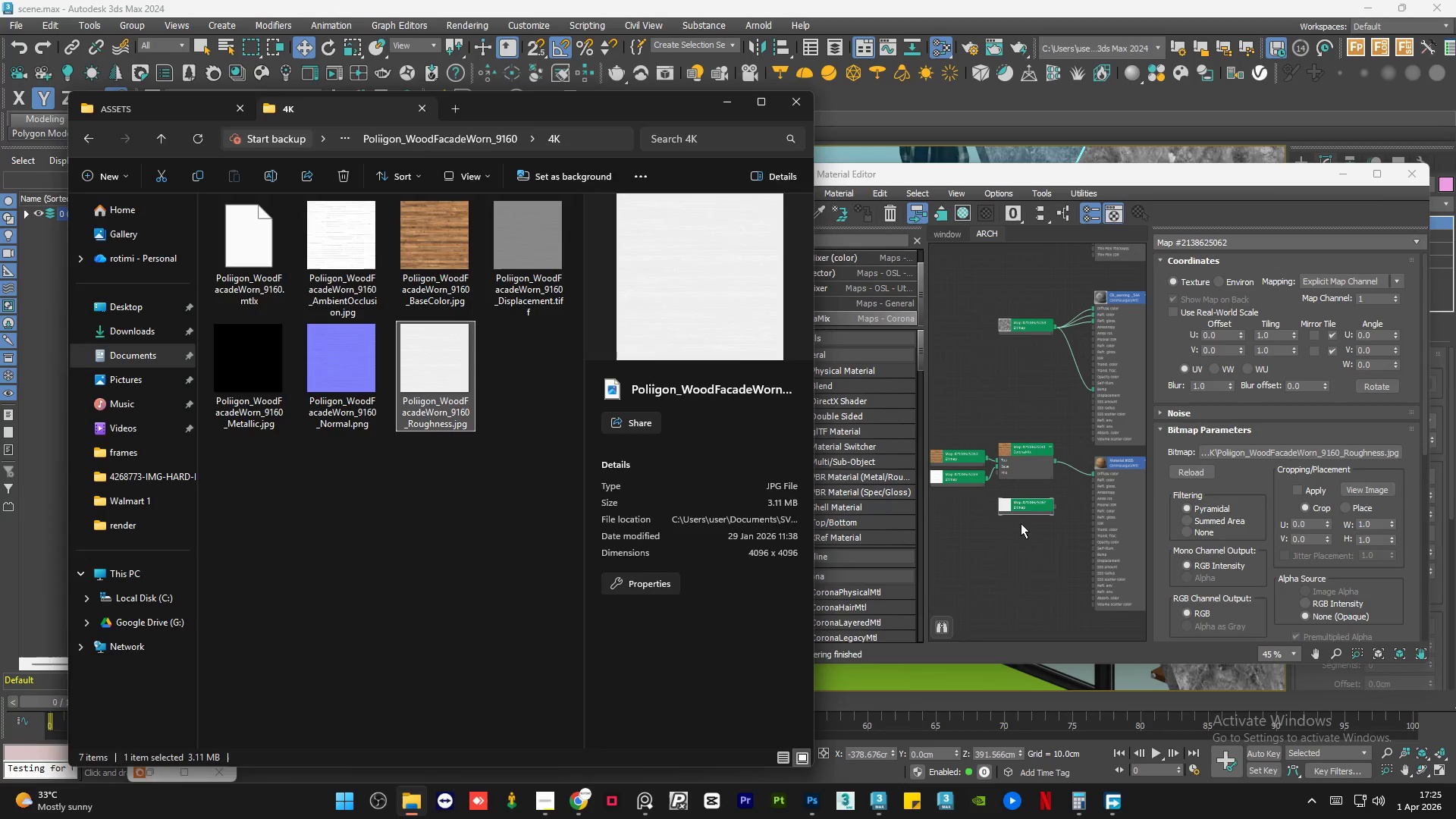 
left_click([1021, 523])
 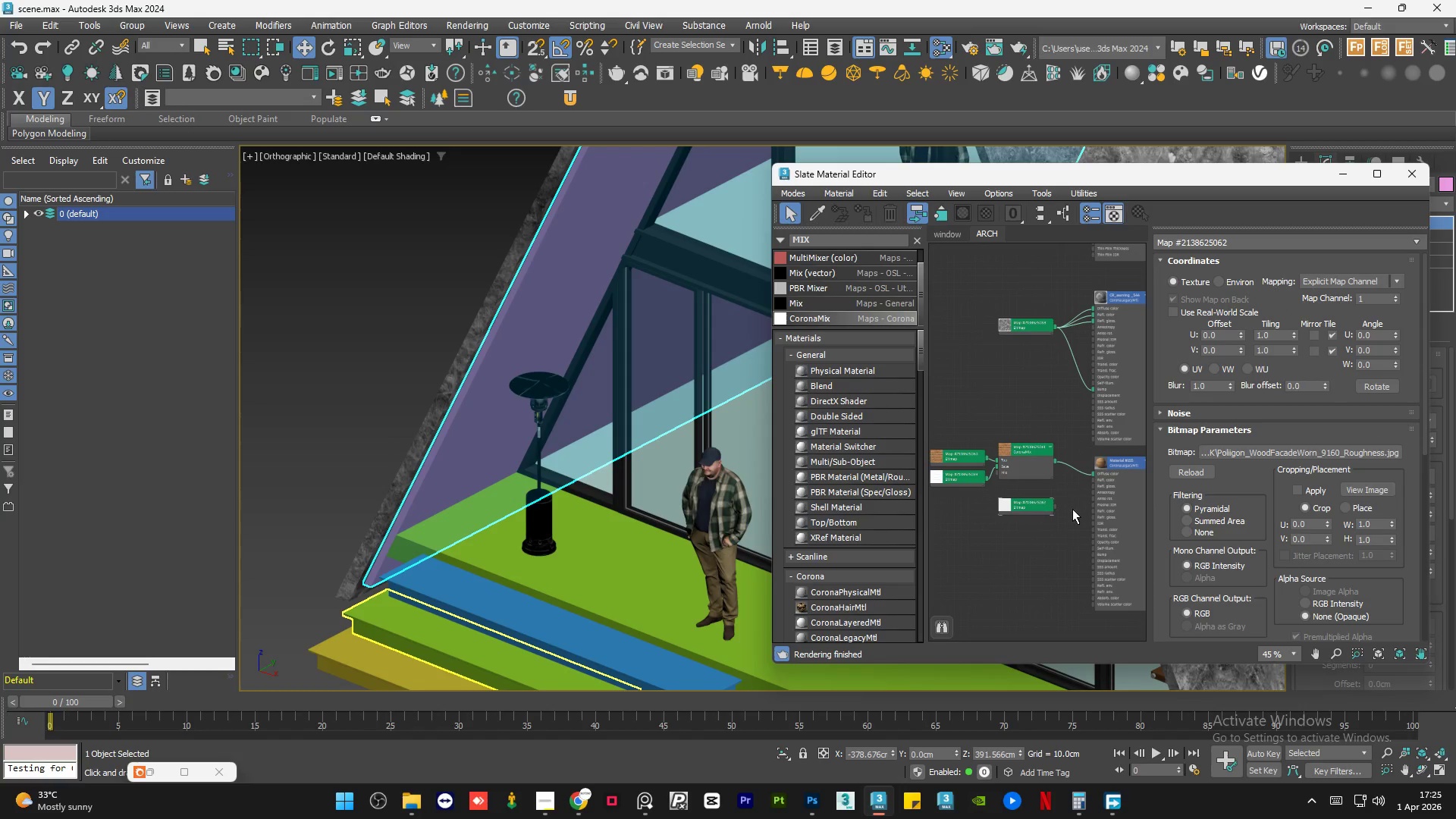 
scroll: coordinate [1005, 511], scroll_direction: up, amount: 8.0
 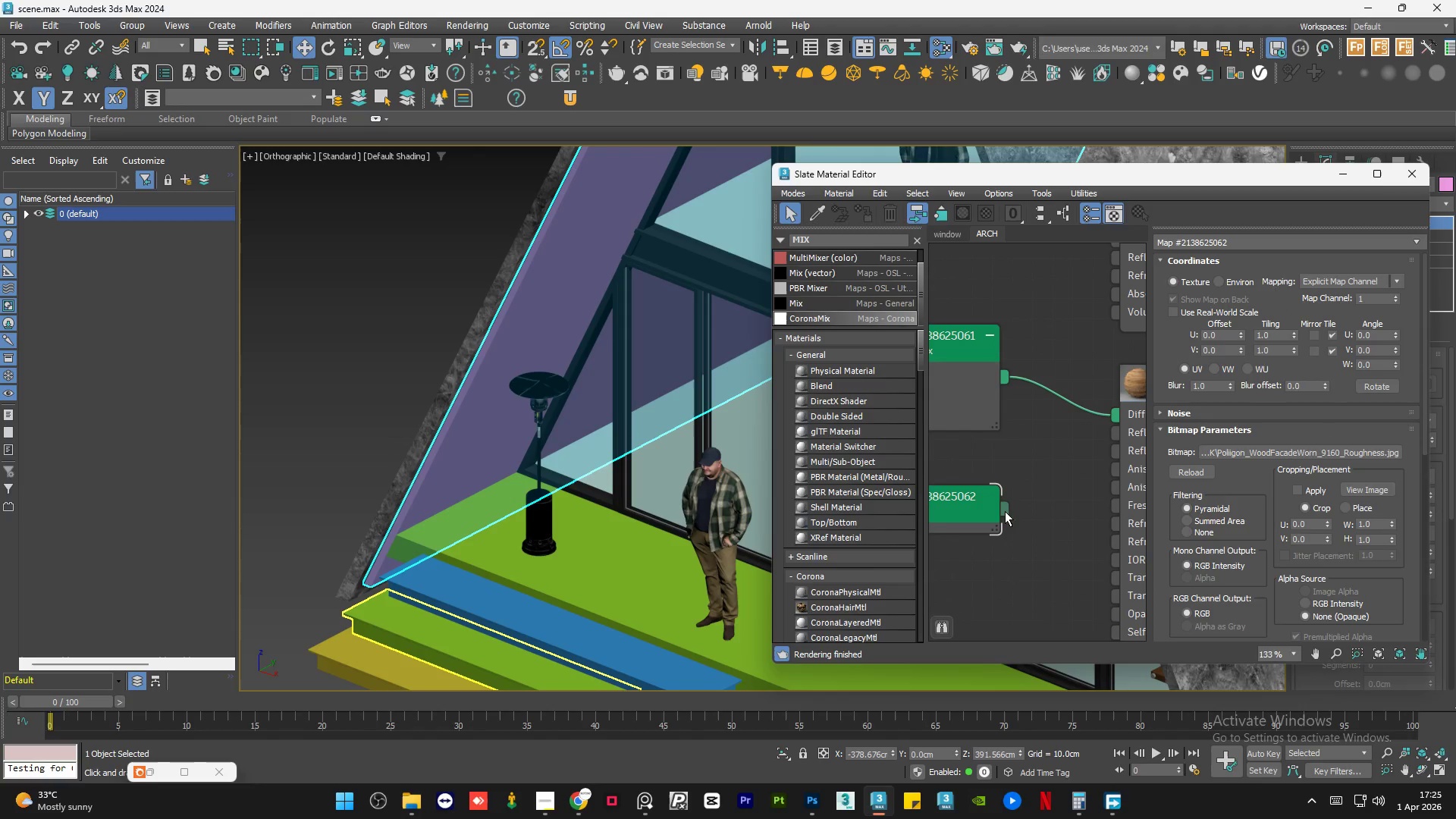 
scroll: coordinate [949, 467], scroll_direction: down, amount: 3.0
 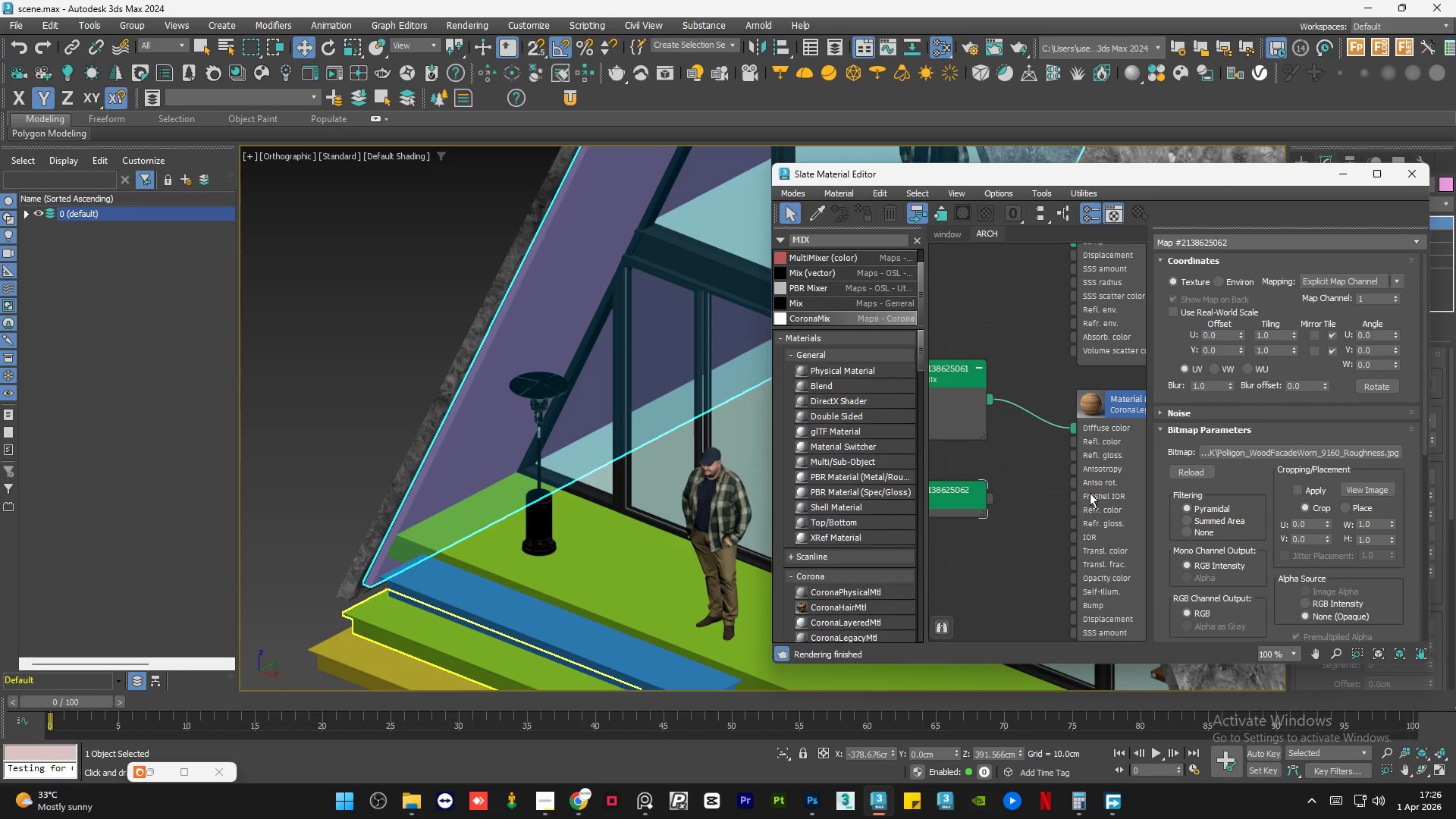 
scroll: coordinate [1090, 491], scroll_direction: up, amount: 1.0
 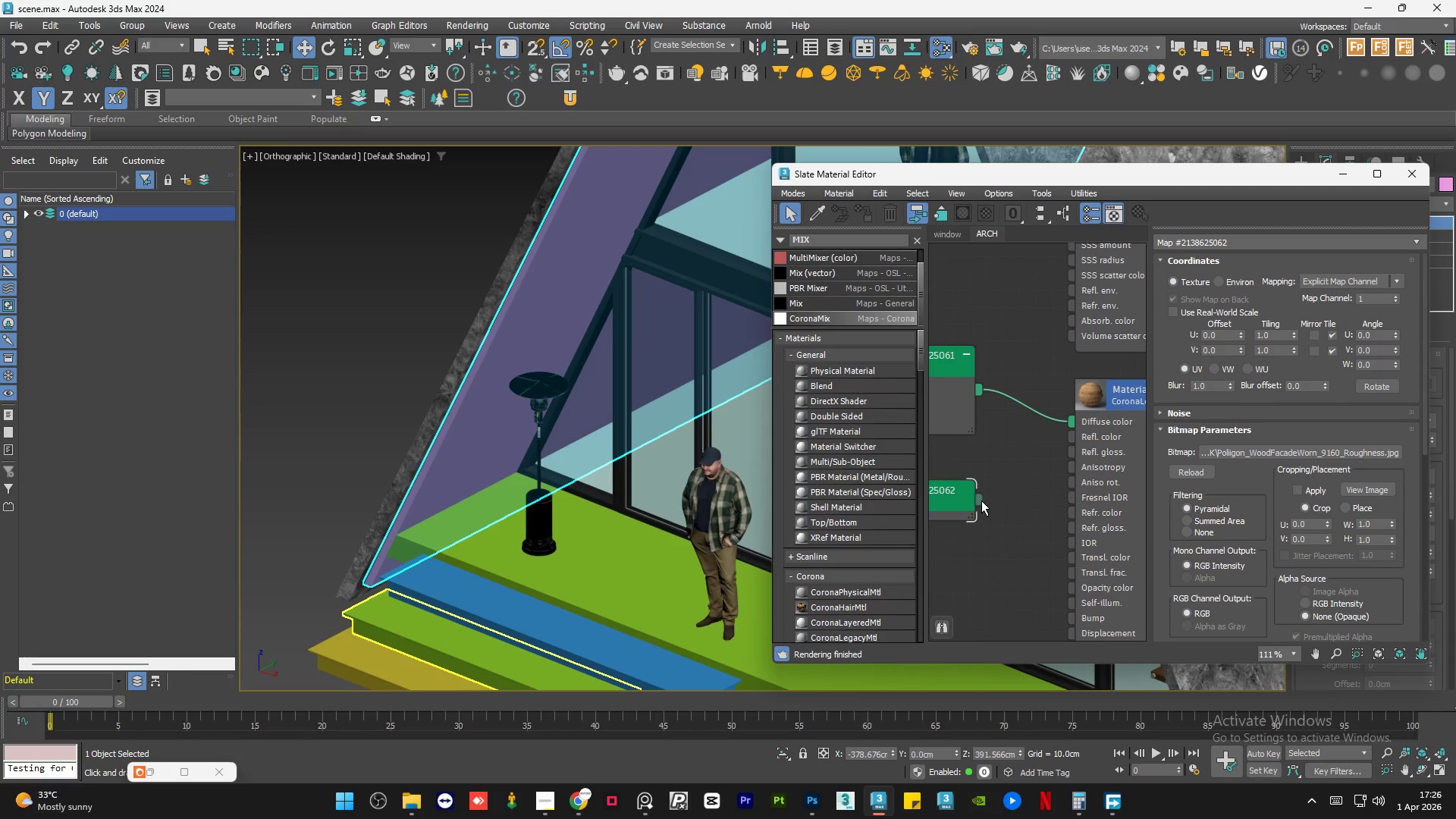 
left_click_drag(start_coordinate=[979, 500], to_coordinate=[1072, 457])
 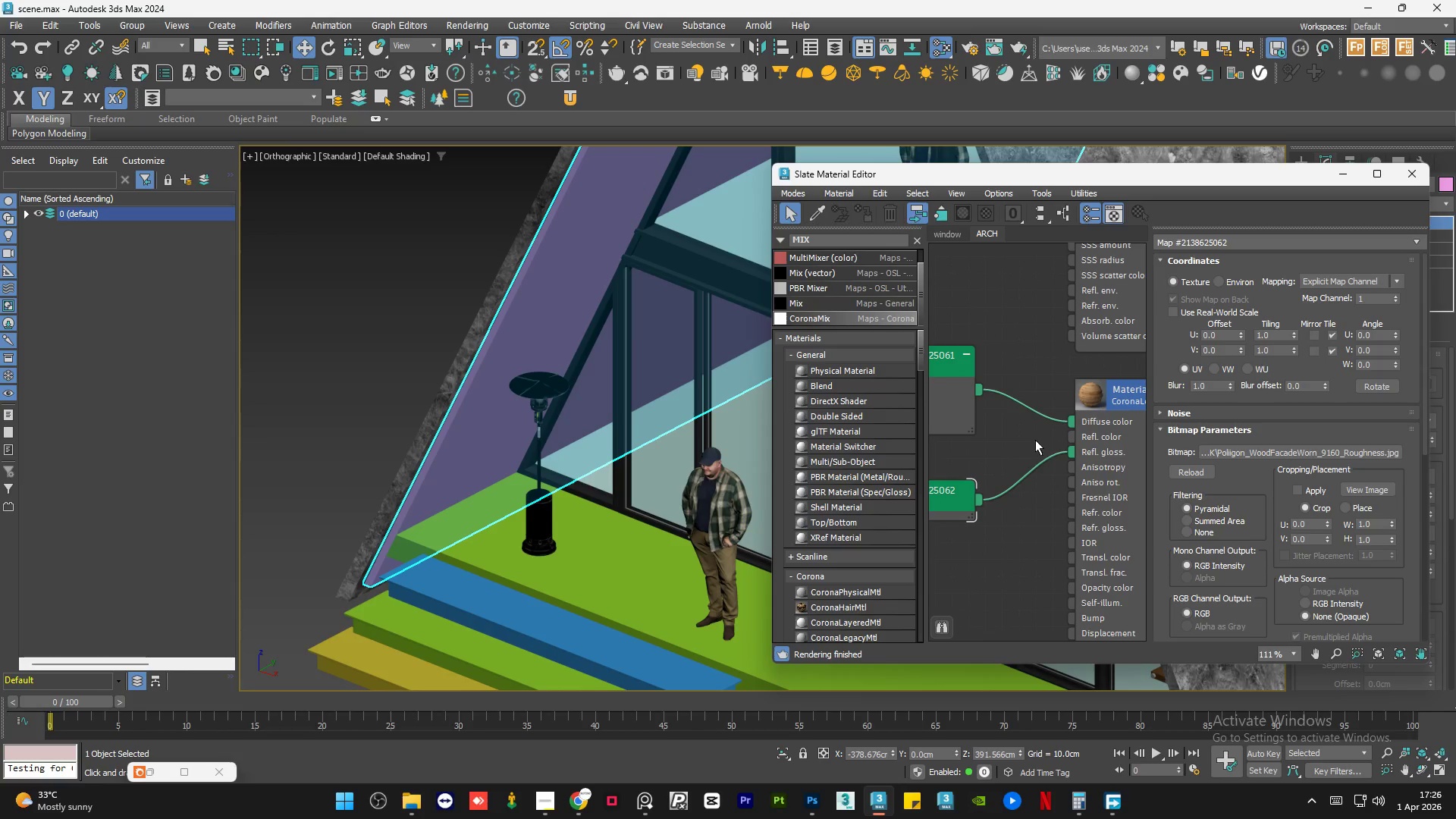 
left_click([1030, 440])
 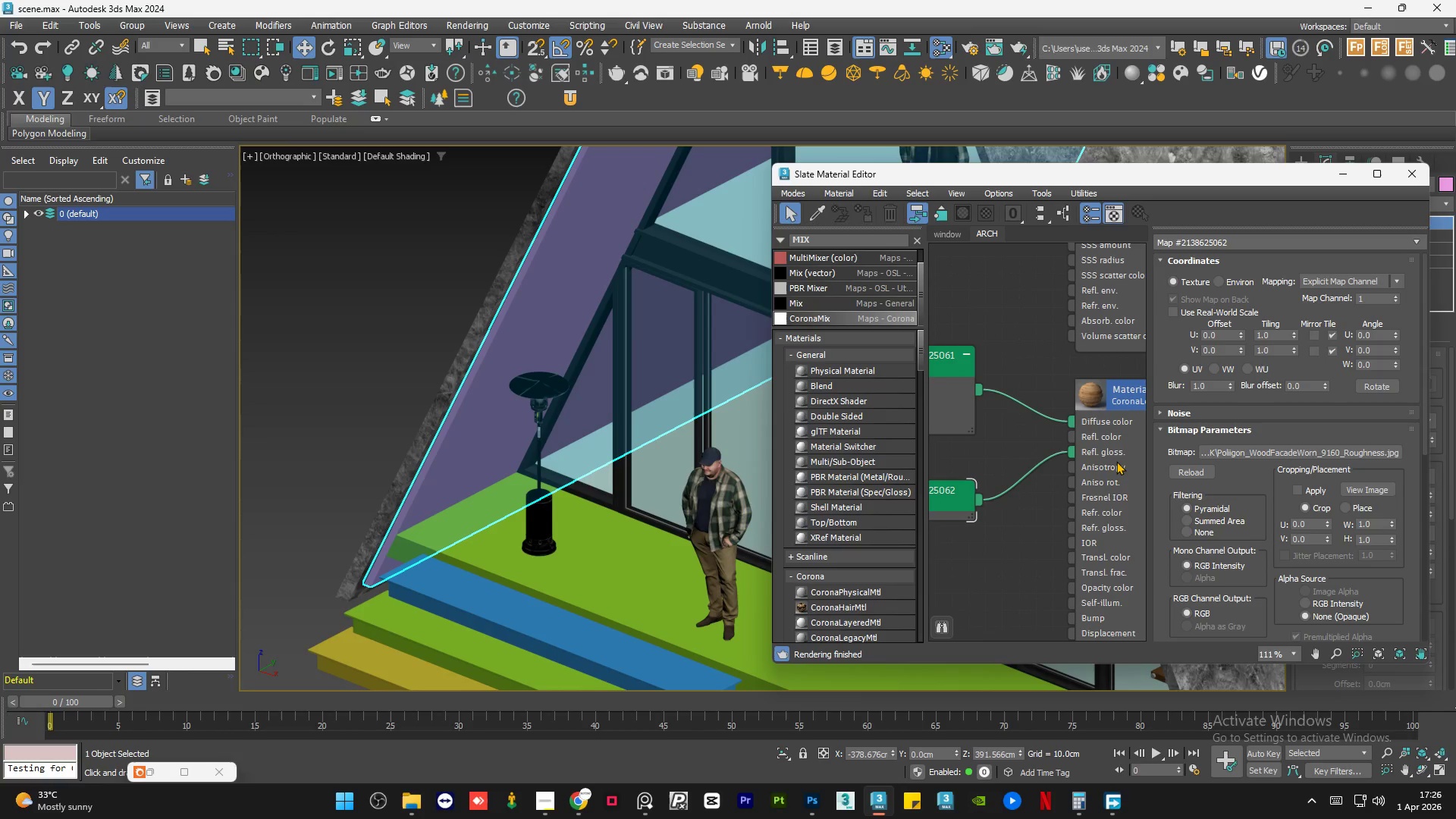 
double_click([1116, 461])
 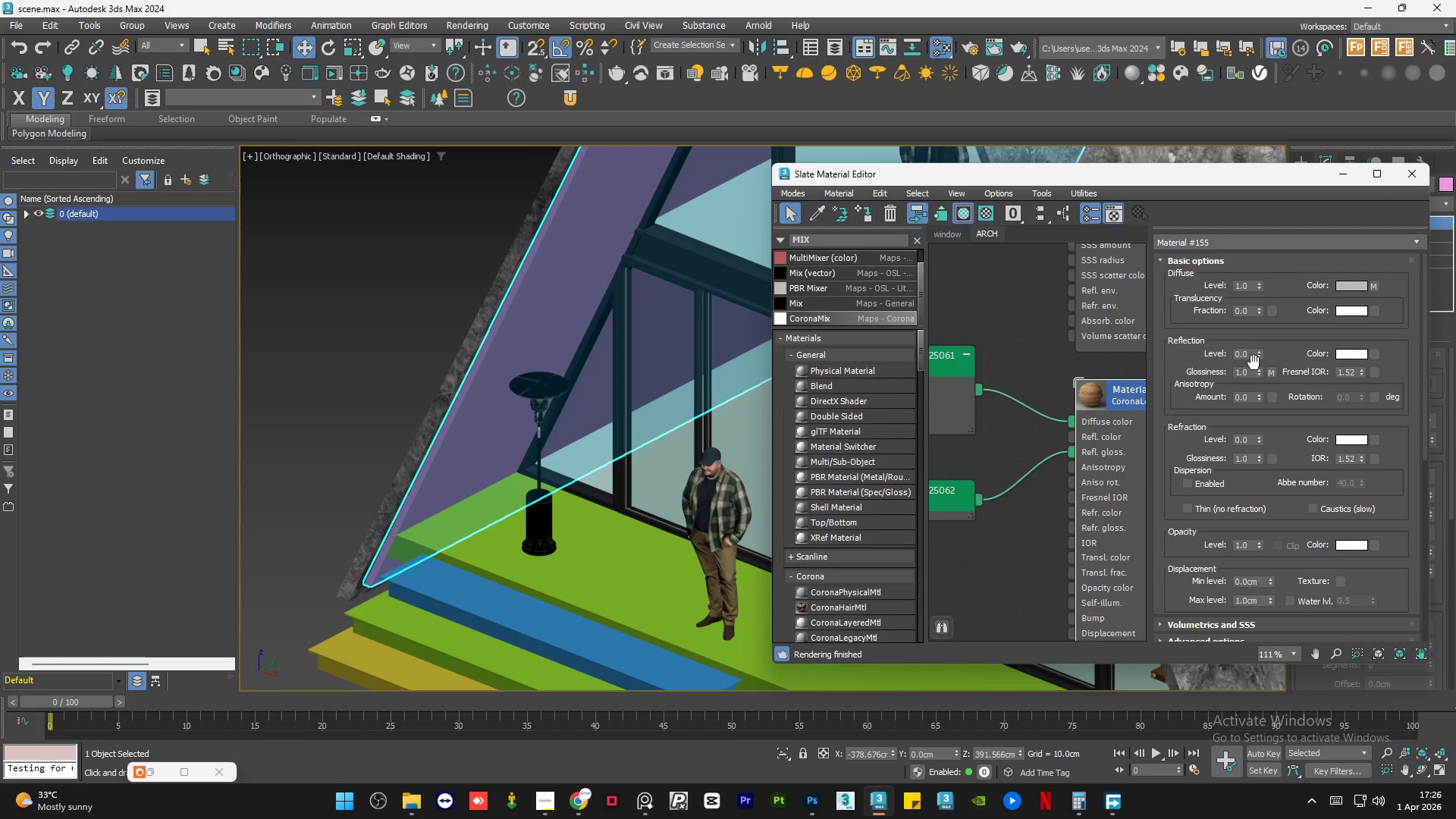 
left_click([1243, 353])
 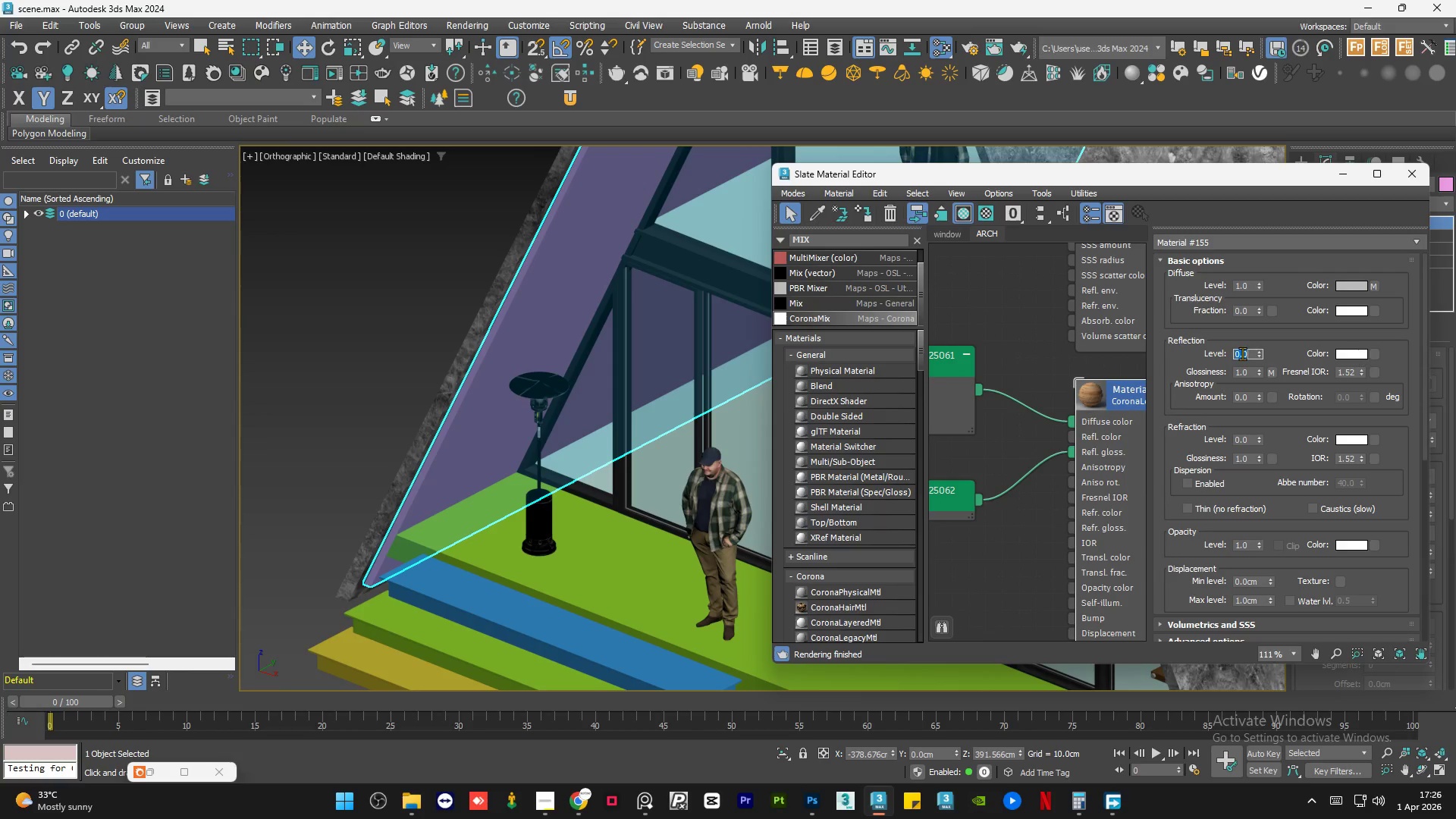 
key(Numpad1)
 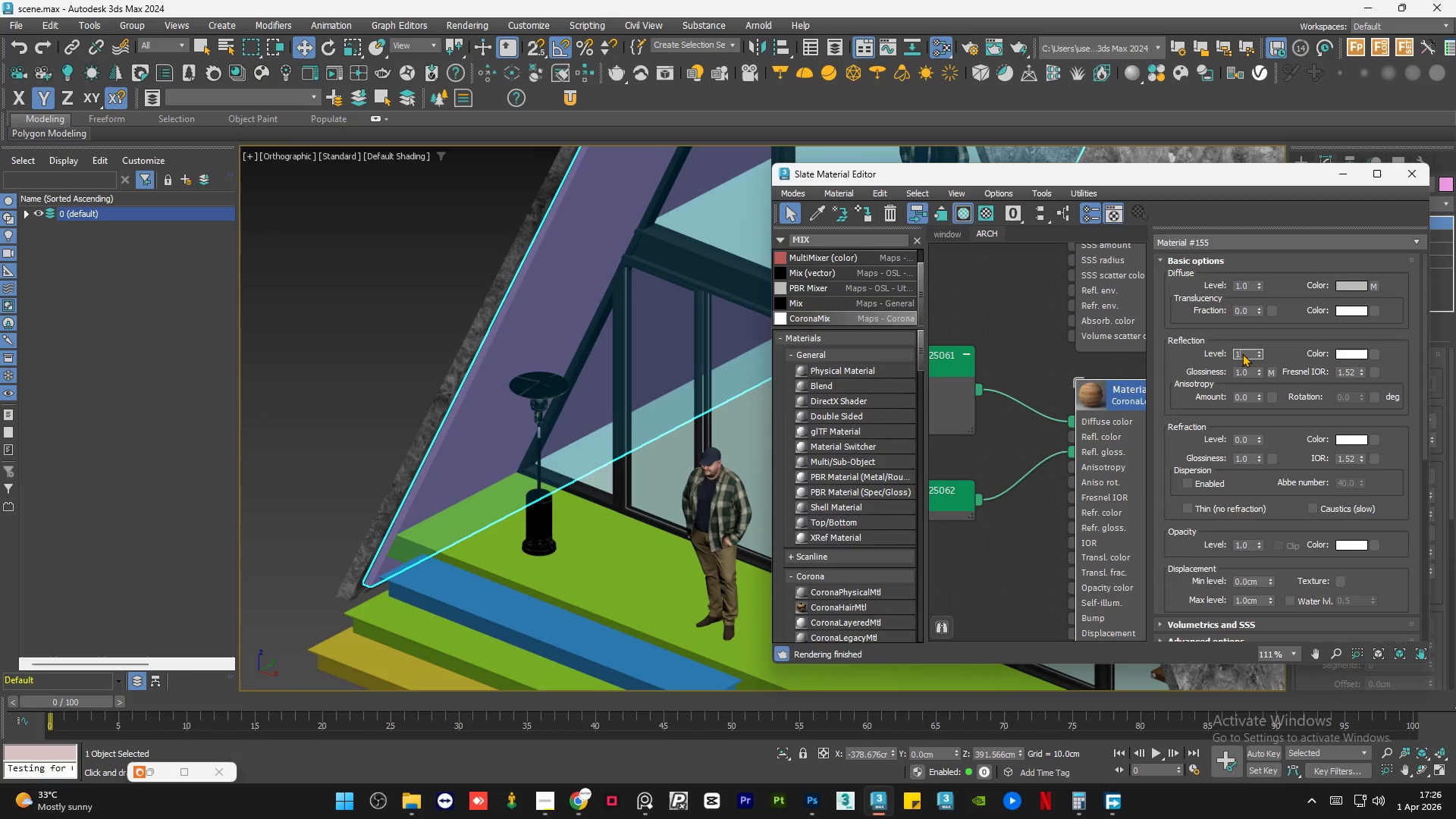 
key(NumpadEnter)
 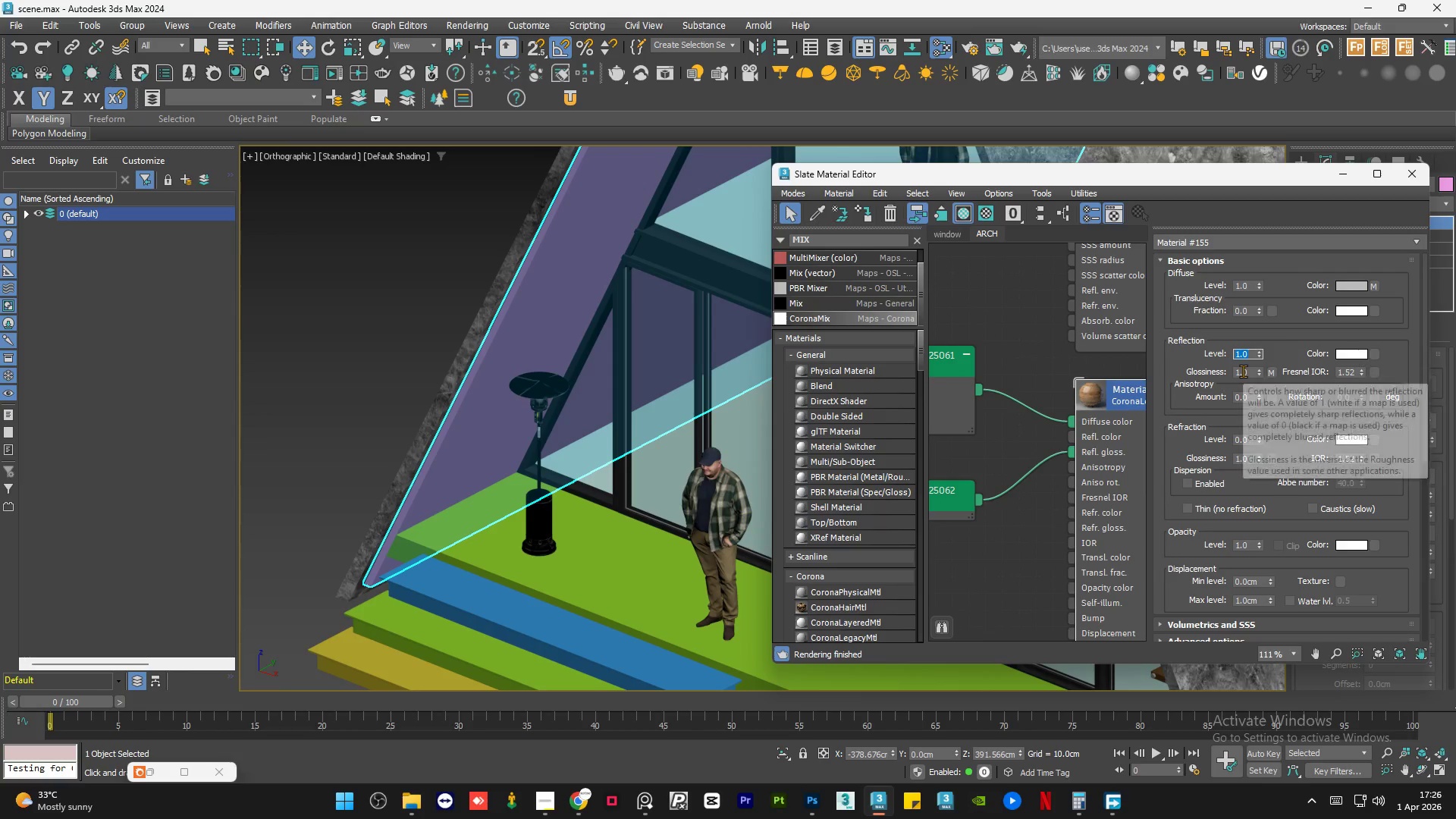 
double_click([1243, 372])
 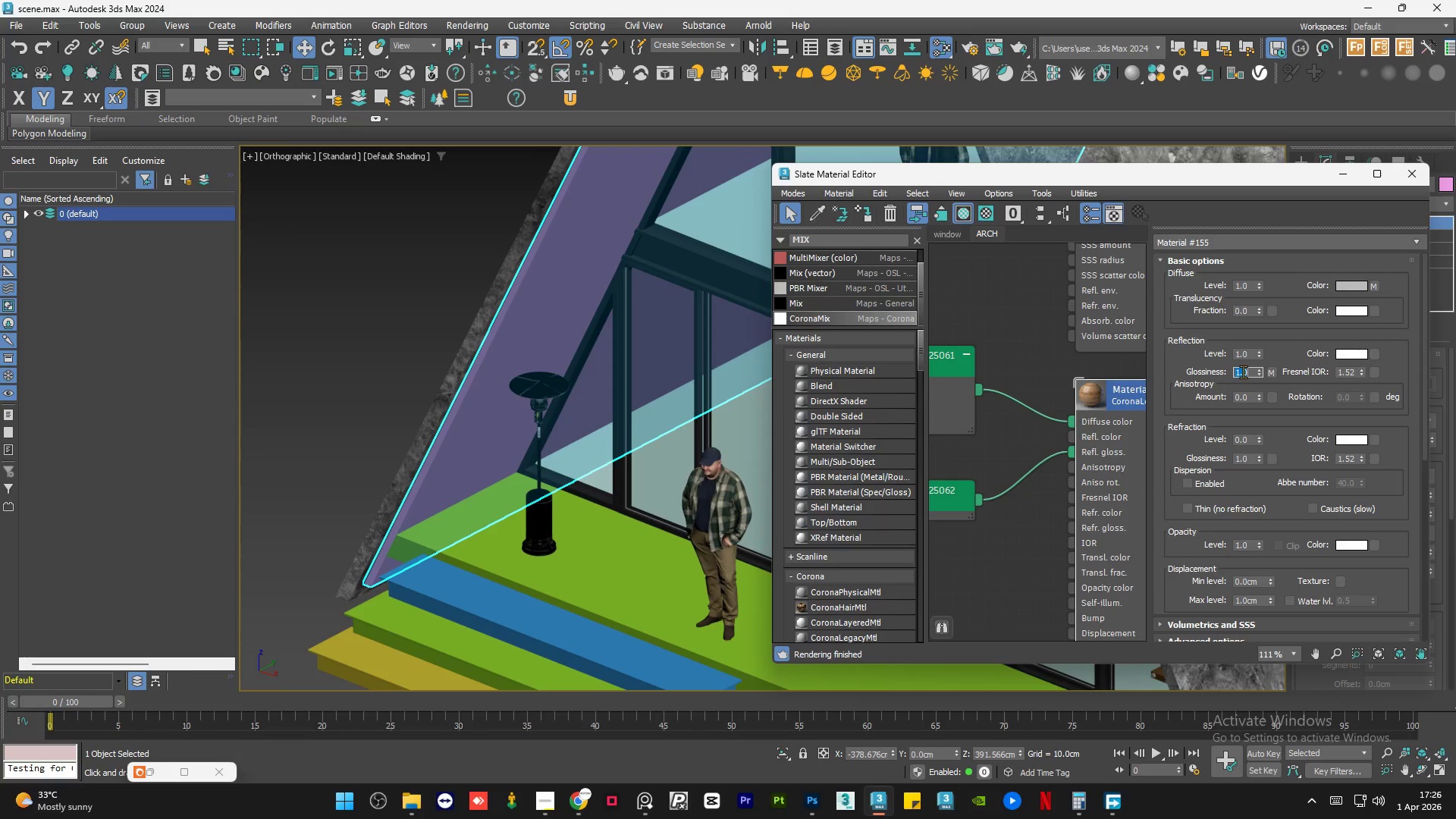 
key(NumpadDecimal)
 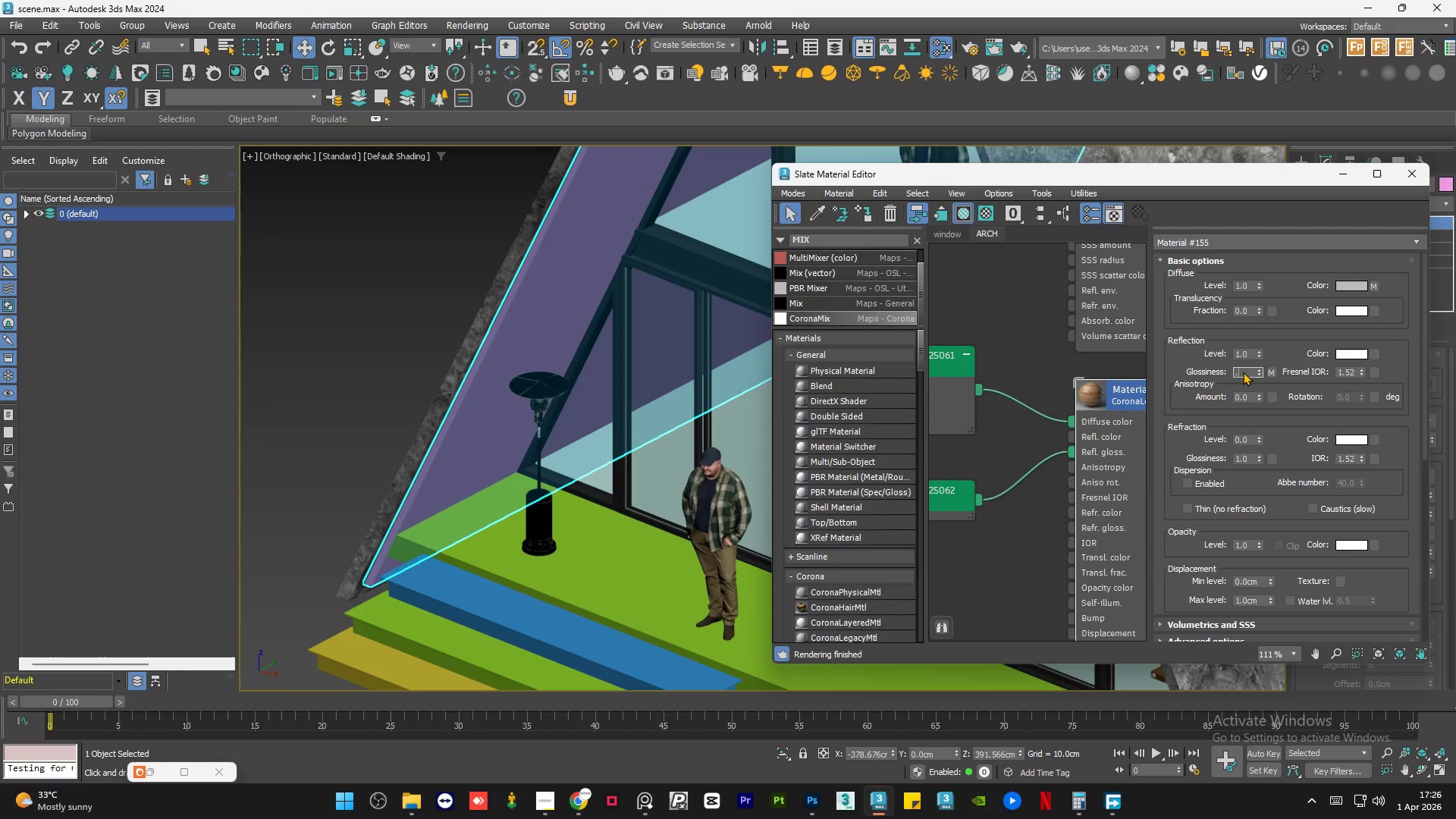 
key(Numpad5)
 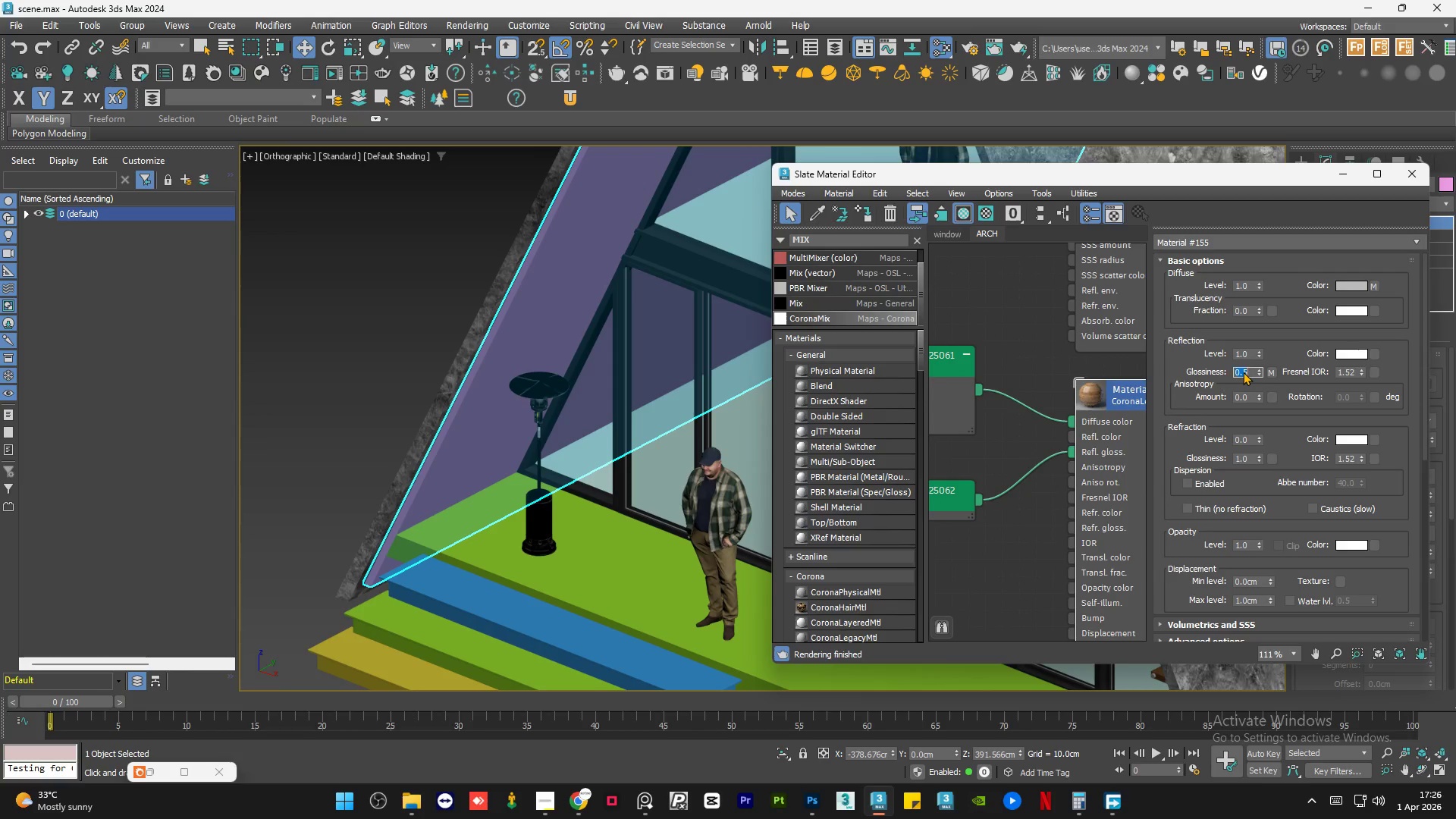 
key(NumpadEnter)
 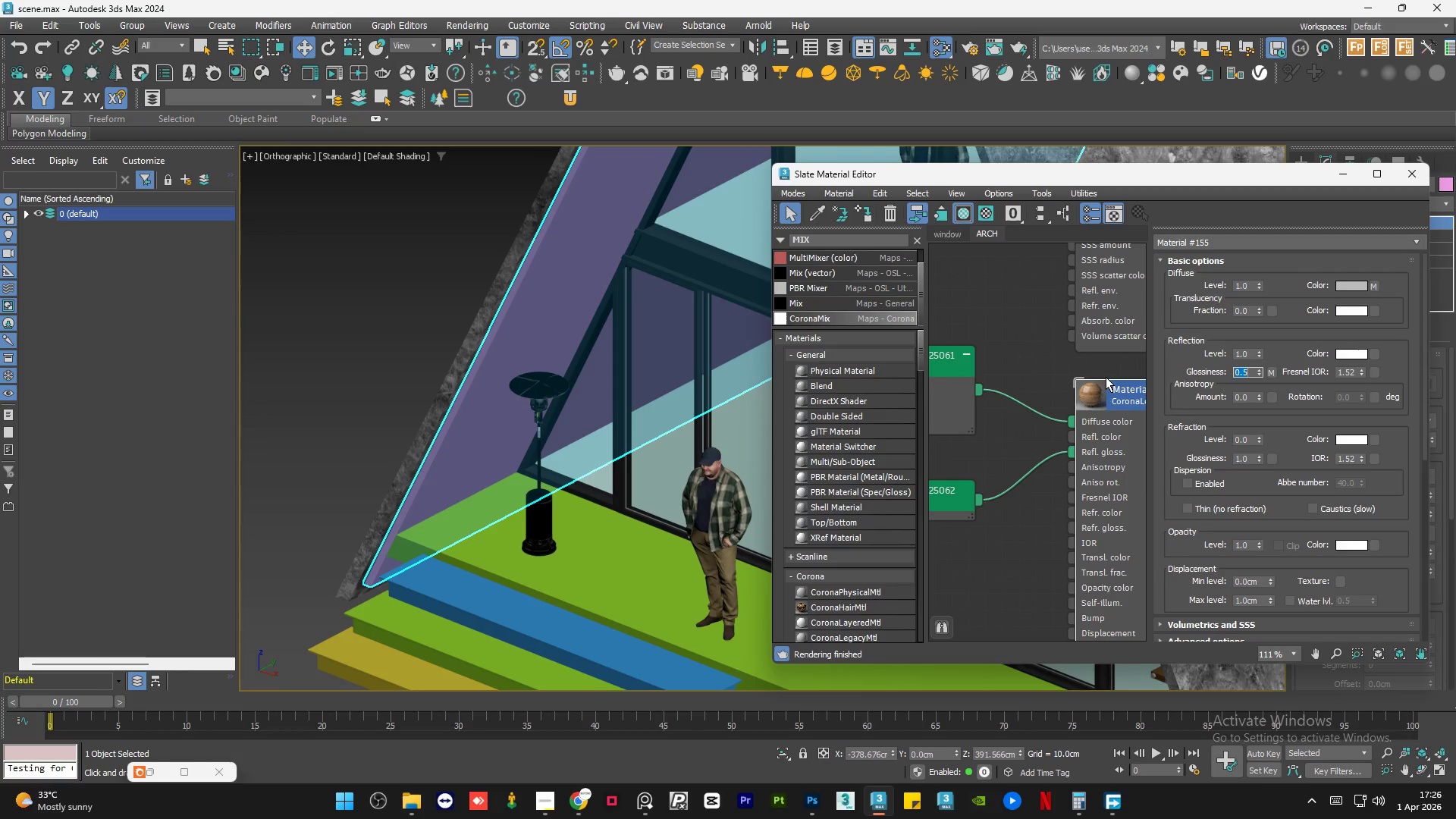 
key(NumpadDecimal)
 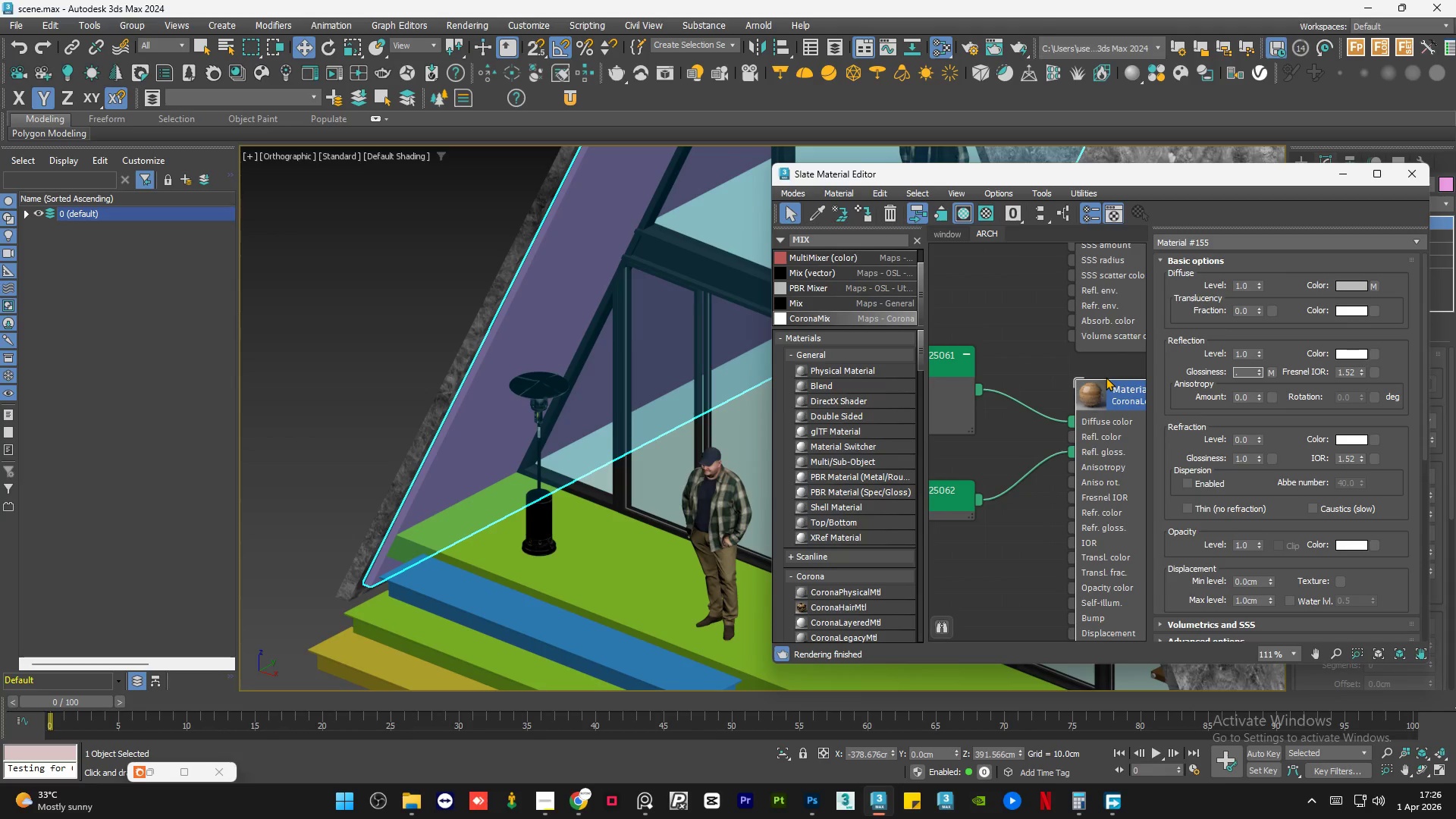 
key(Numpad8)
 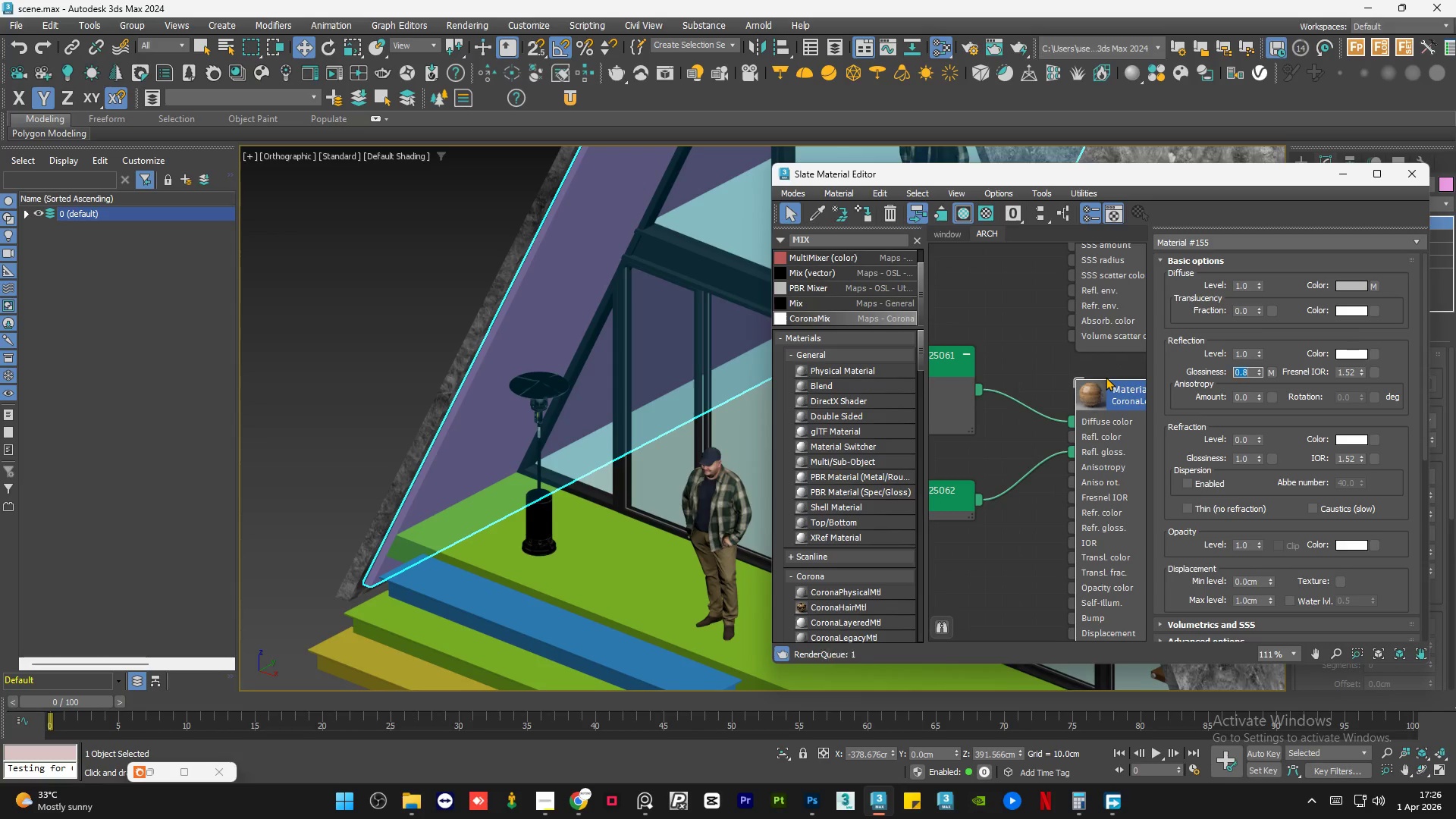 
key(NumpadEnter)
 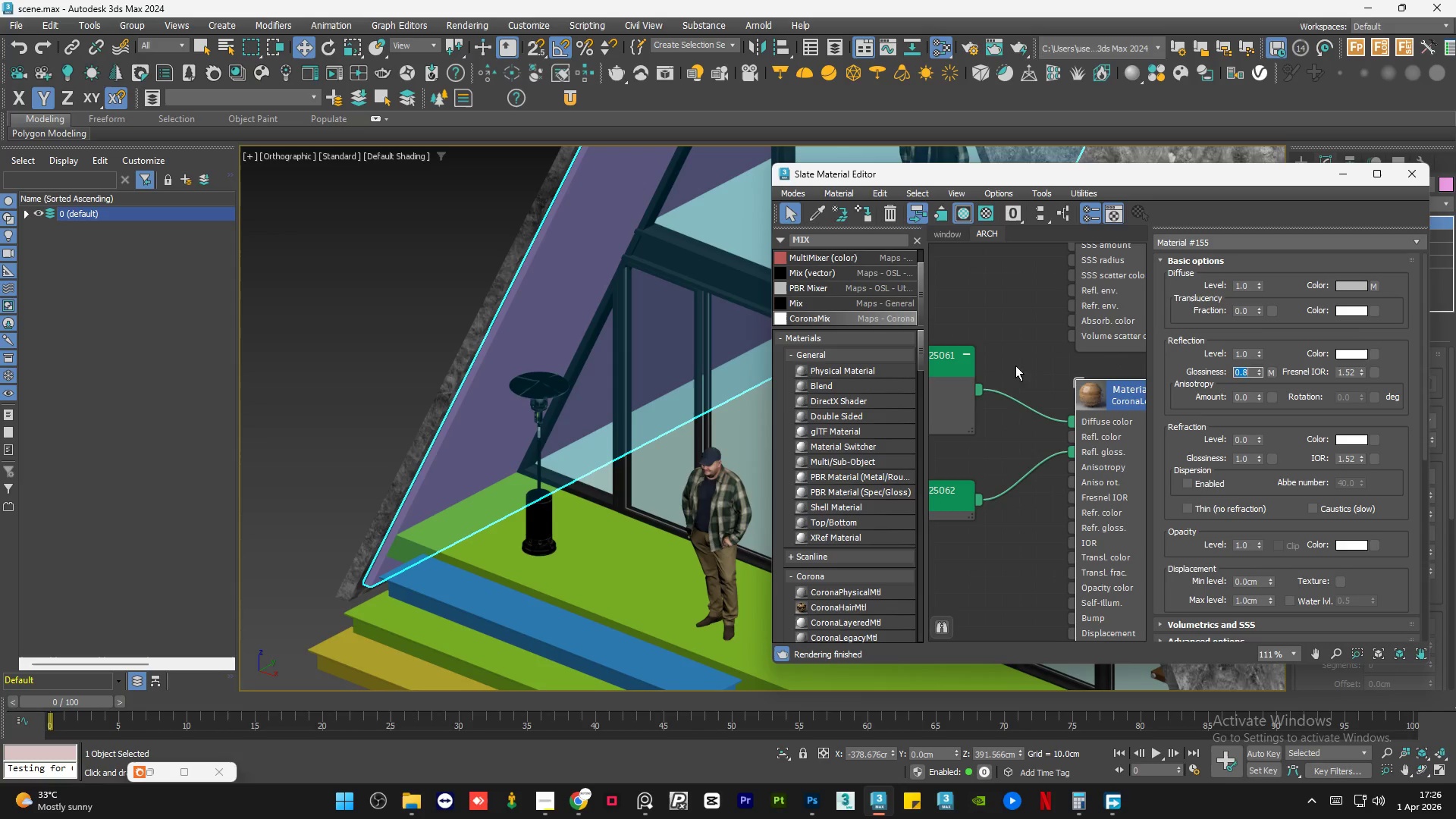 
left_click([1031, 354])
 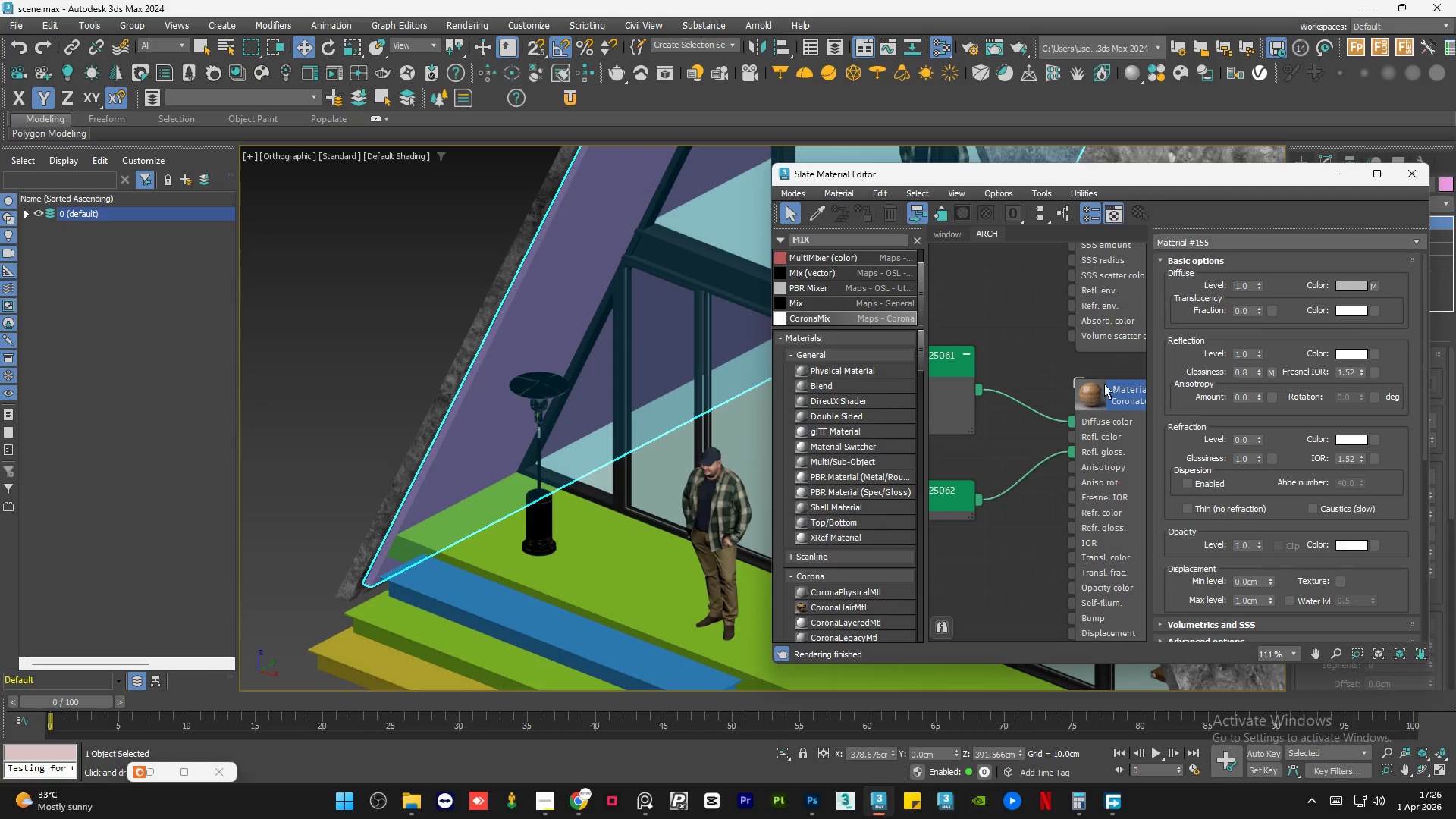 
scroll: coordinate [1121, 397], scroll_direction: down, amount: 4.0
 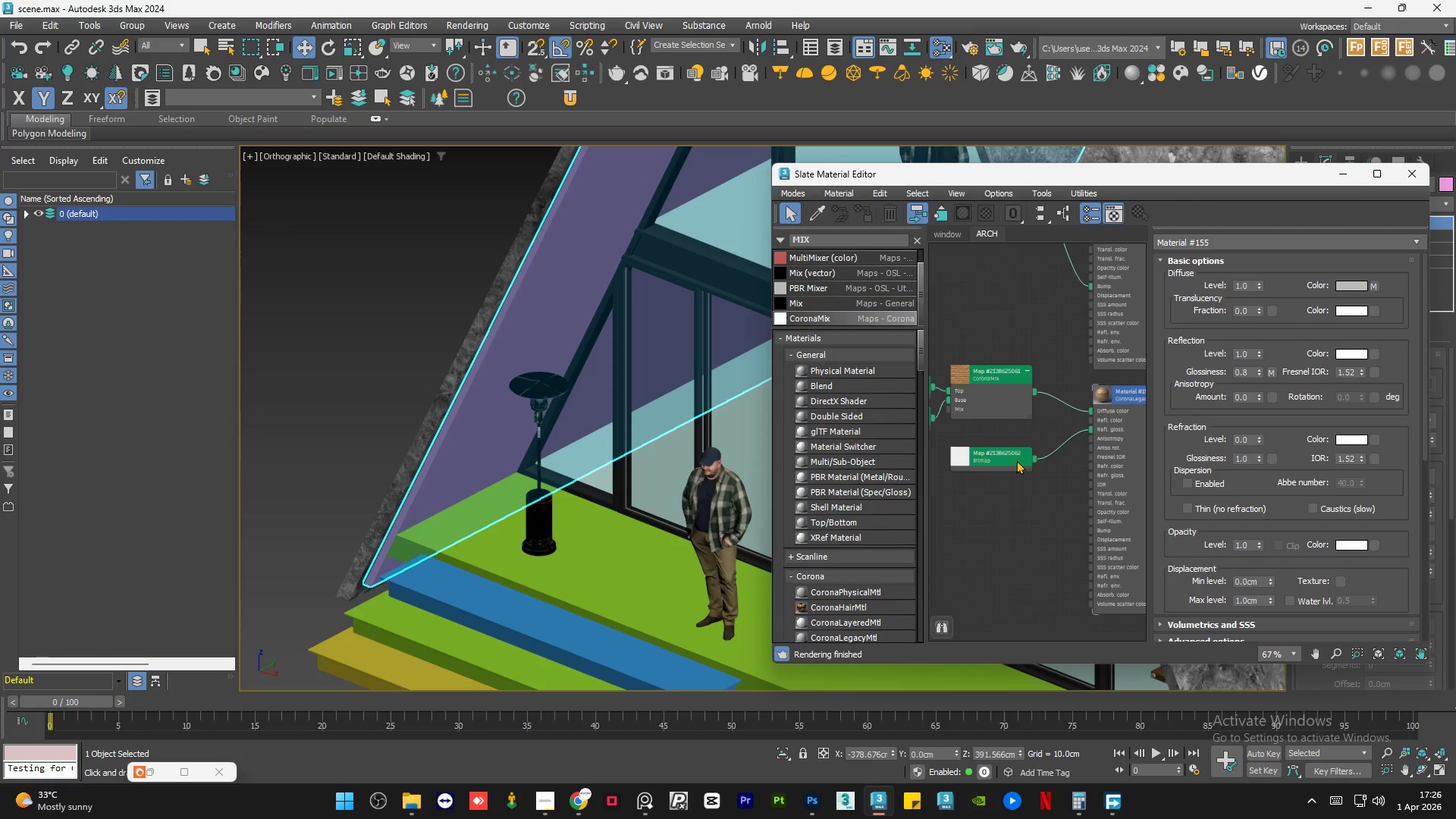 
double_click([1016, 460])
 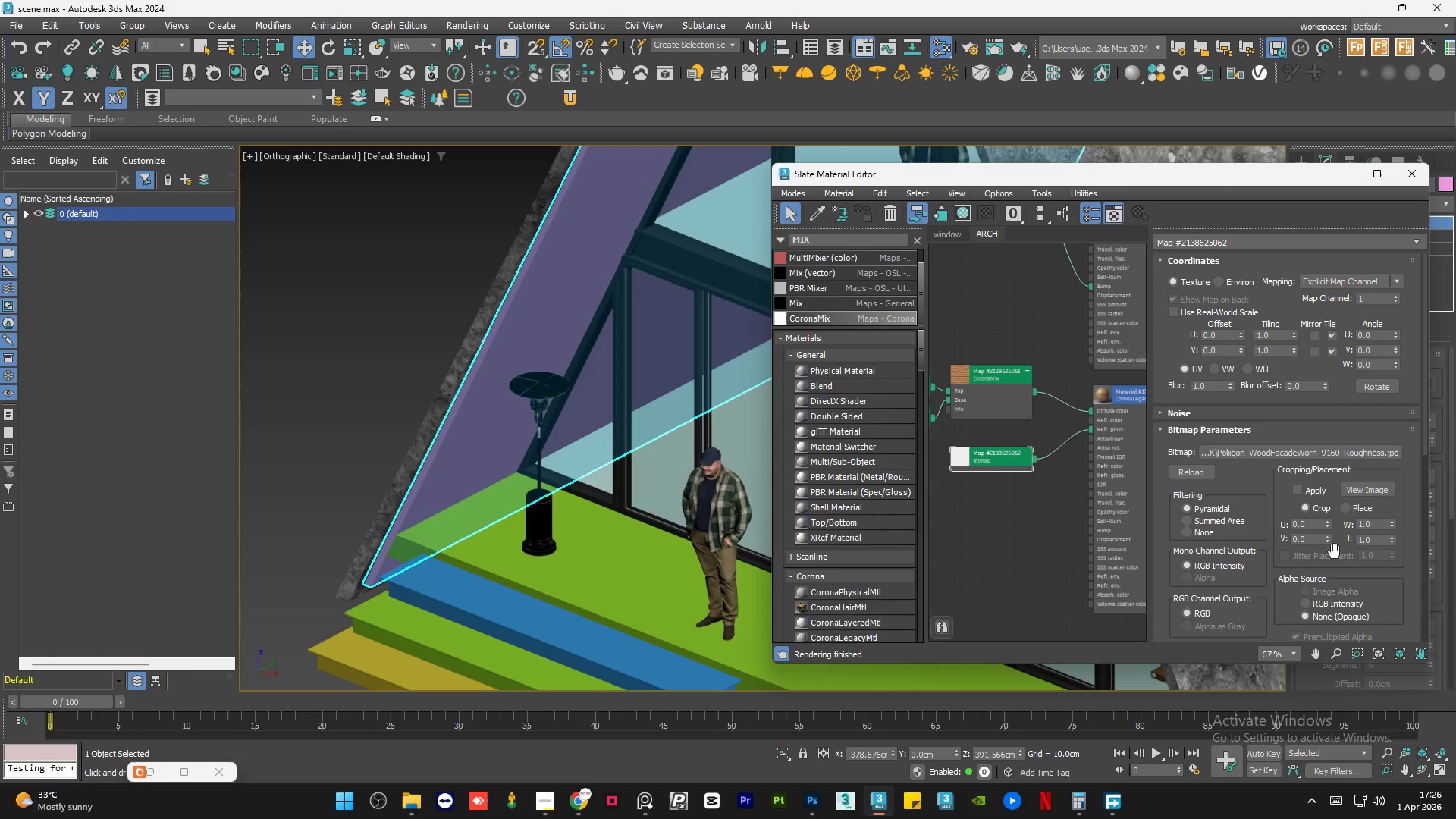 
left_click_drag(start_coordinate=[1421, 416], to_coordinate=[1428, 579])
 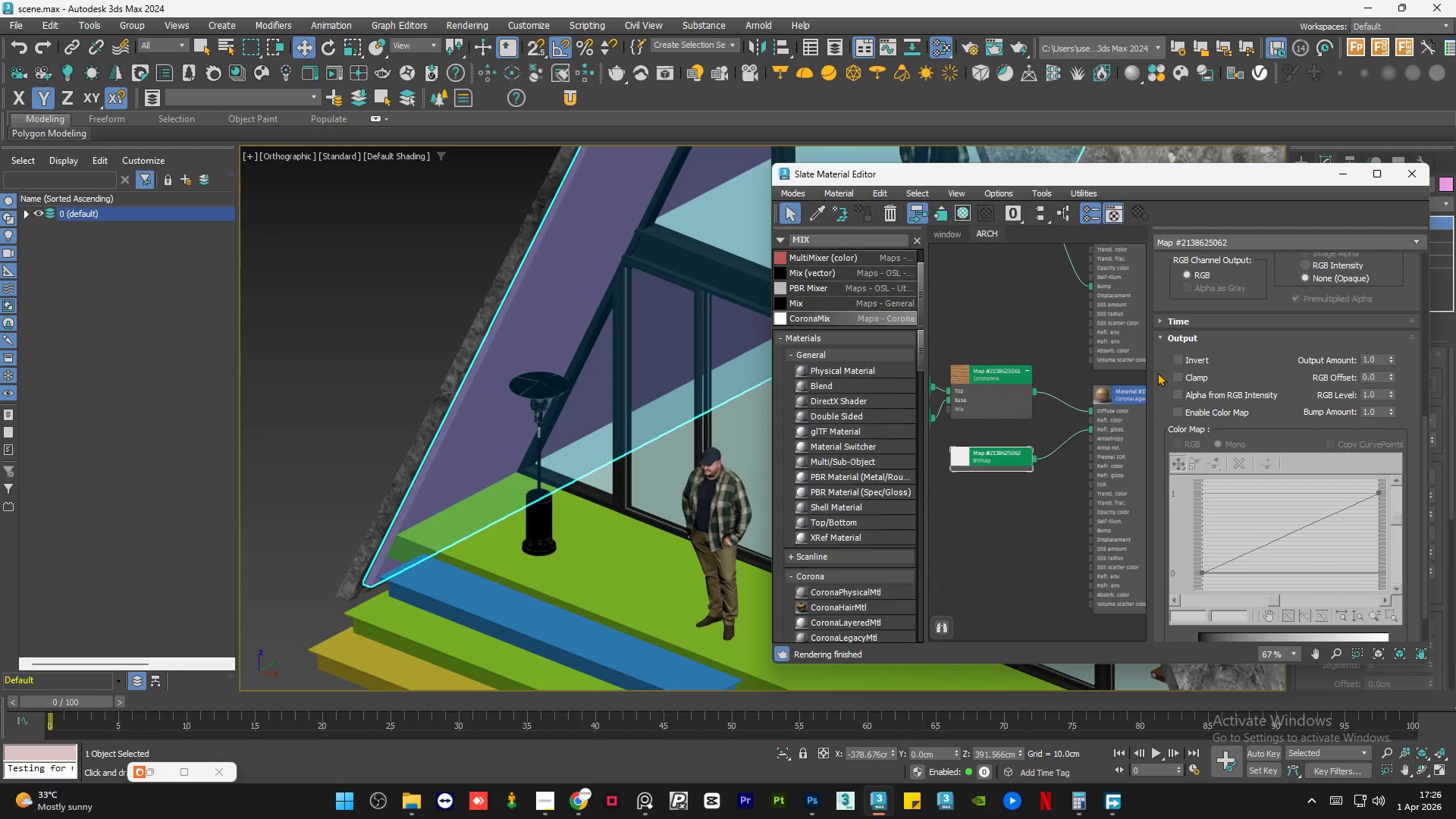 
scroll: coordinate [1108, 389], scroll_direction: up, amount: 8.0
 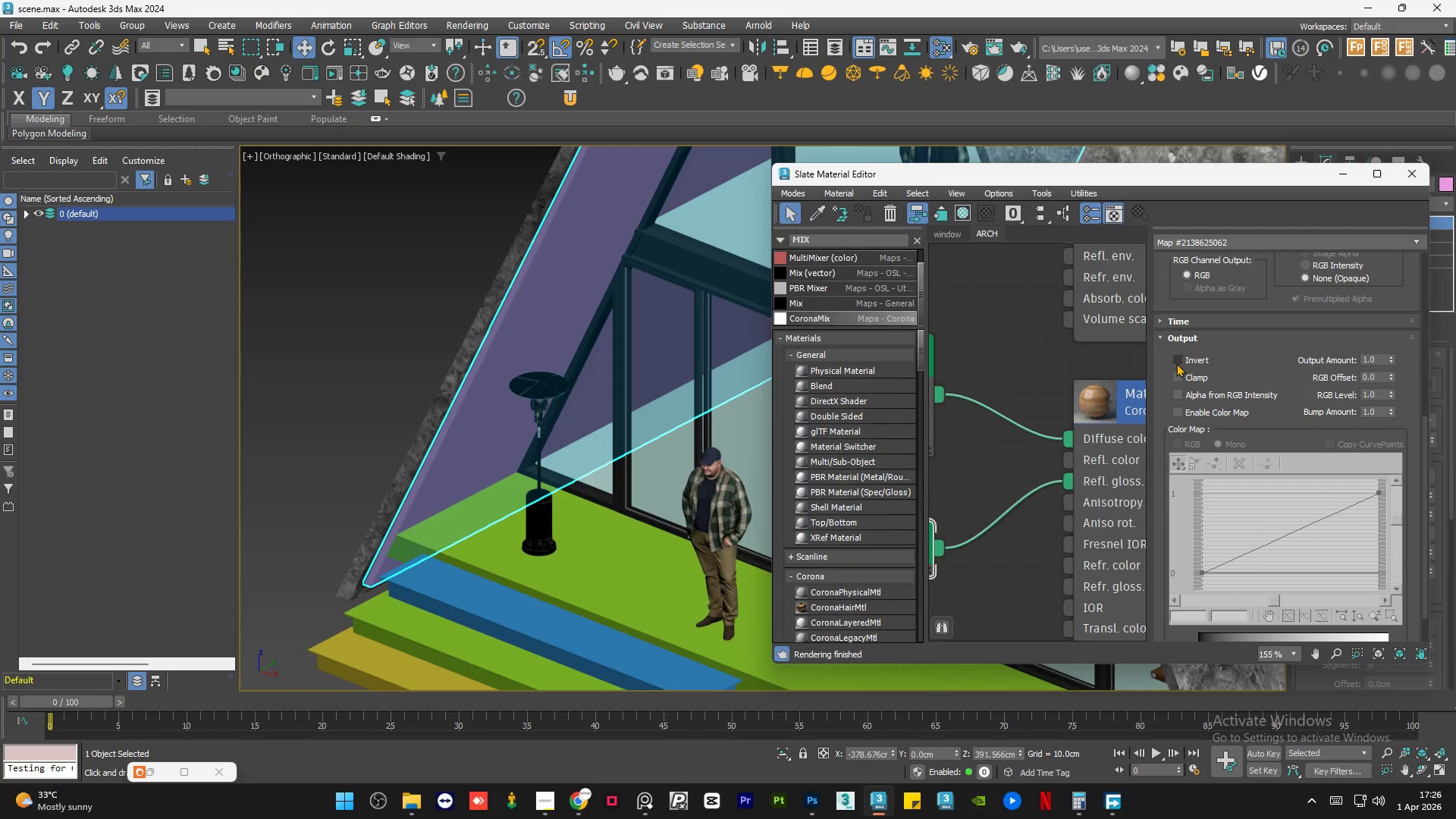 
left_click([1178, 362])
 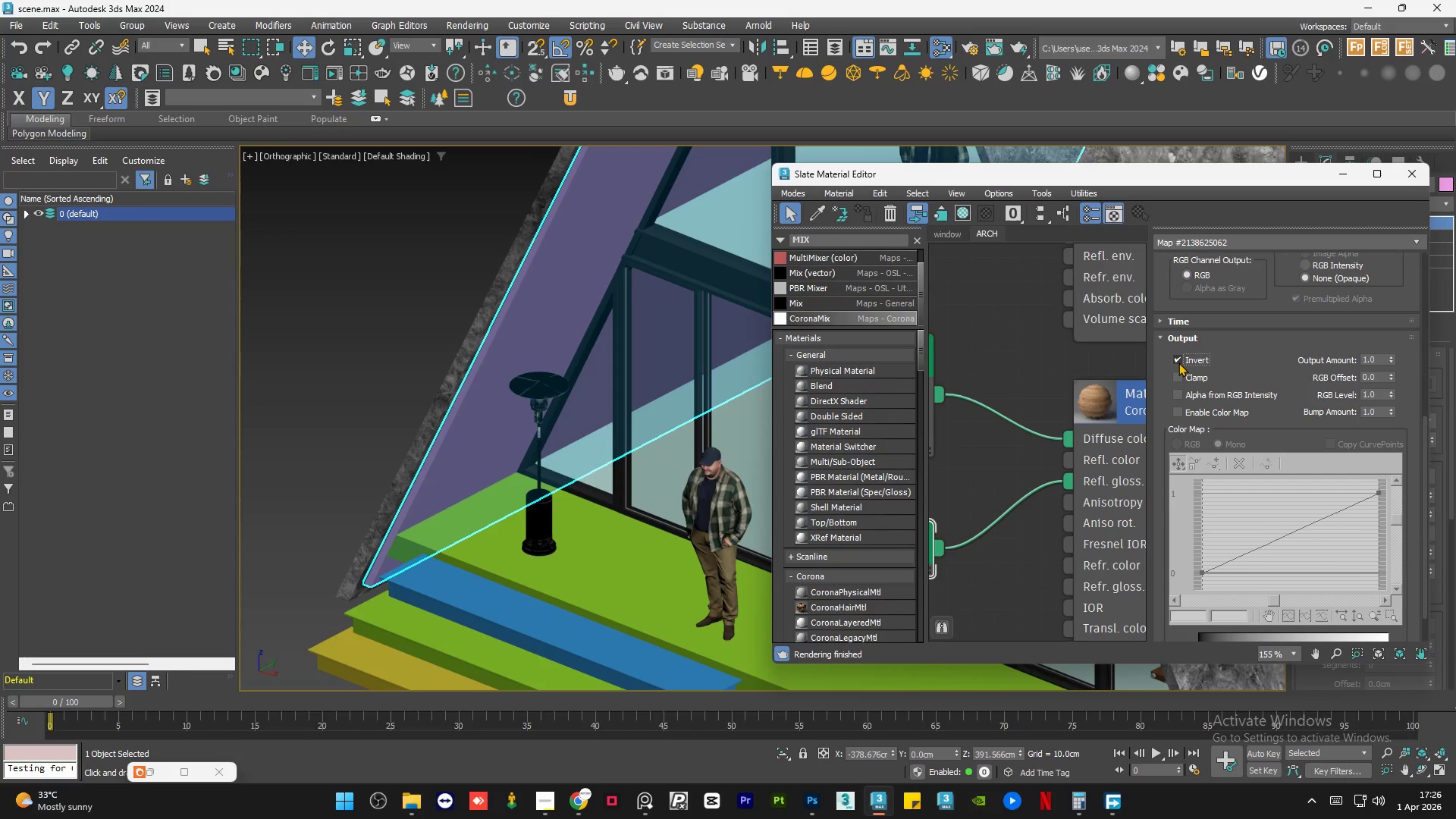 
left_click([1178, 362])
 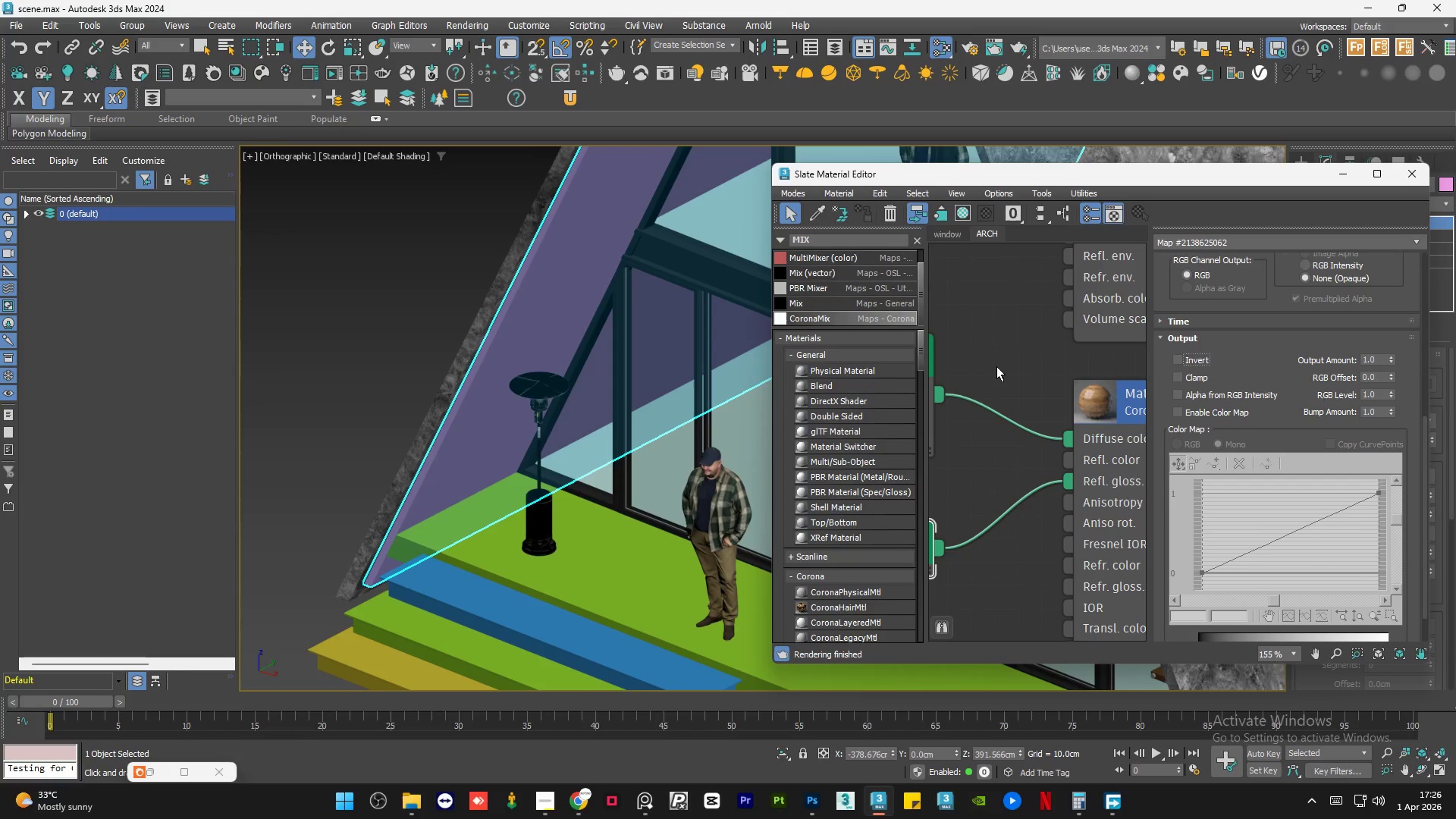 
left_click([996, 366])
 